 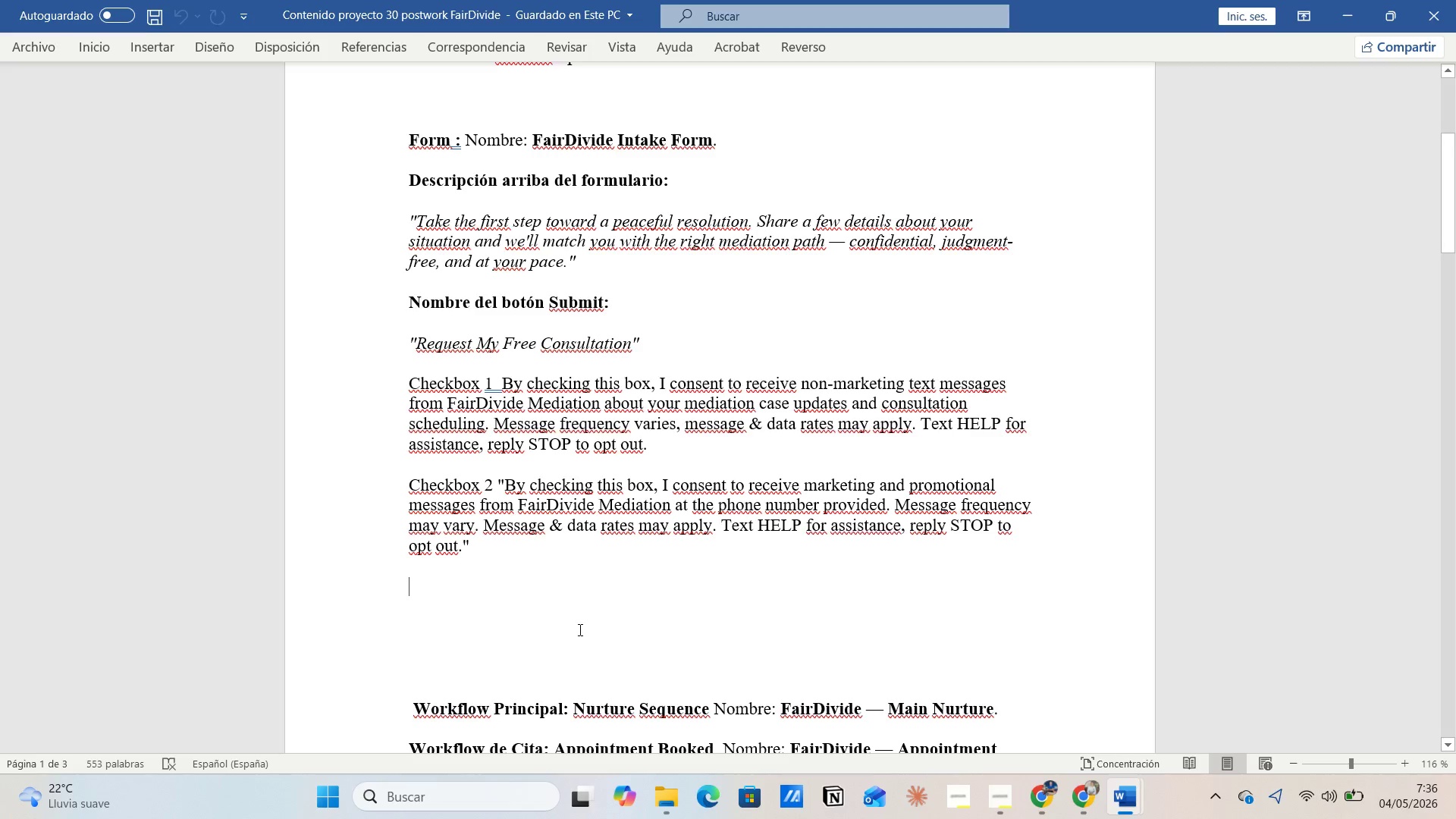 
hold_key(key=CapsLock, duration=1.22)
 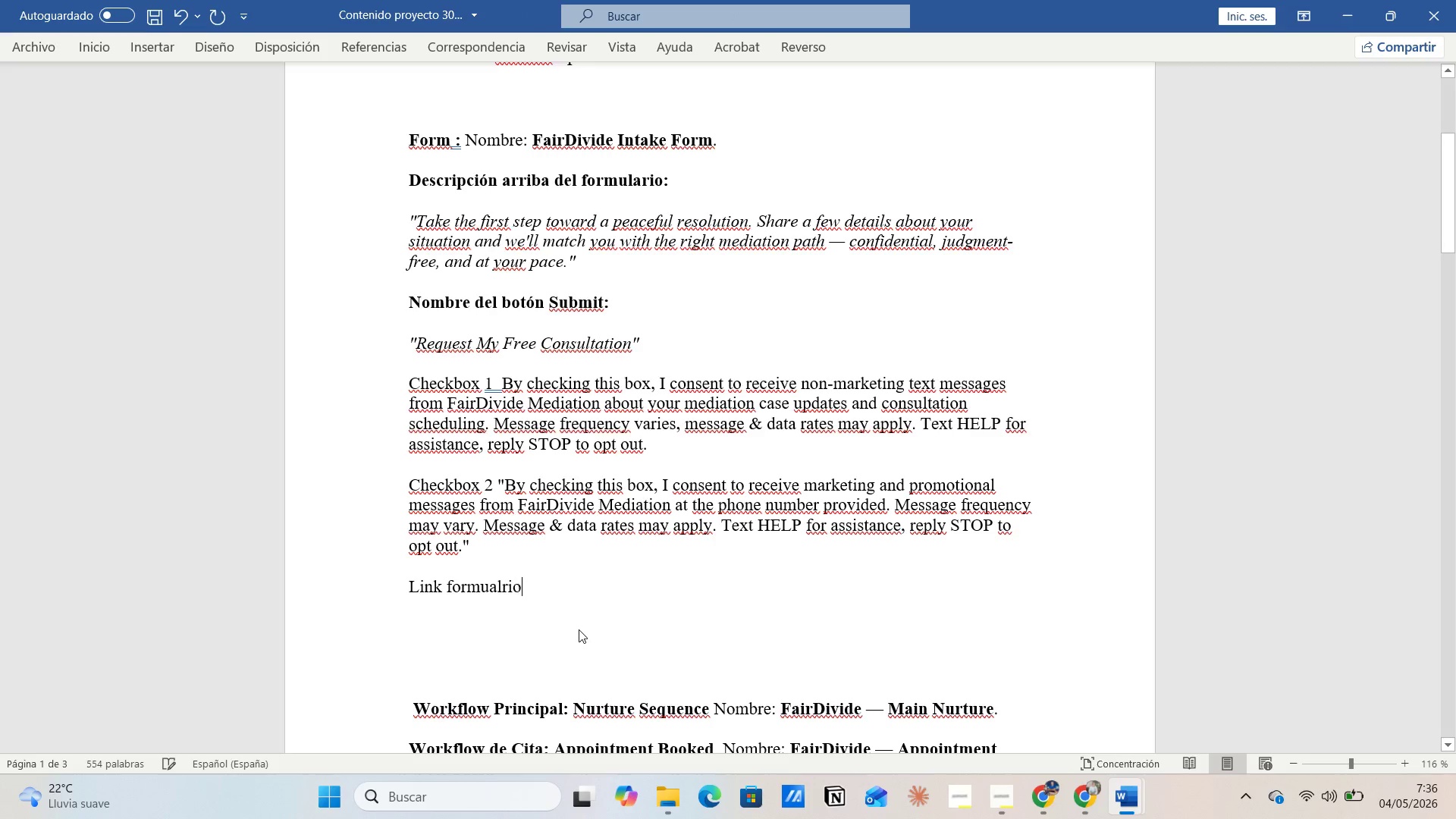 
hold_key(key=ShiftRight, duration=0.39)
 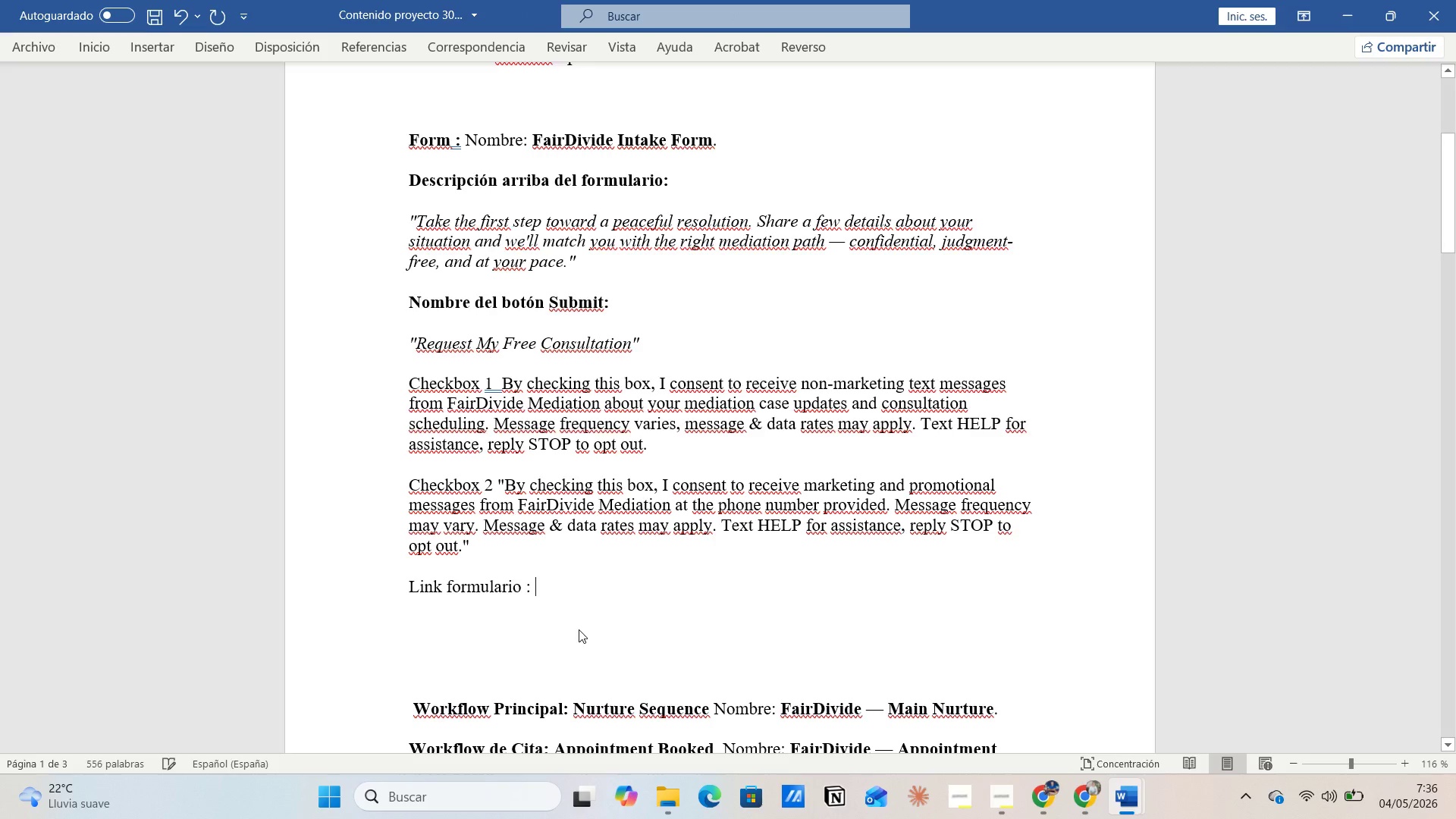 
key(Control+V)
 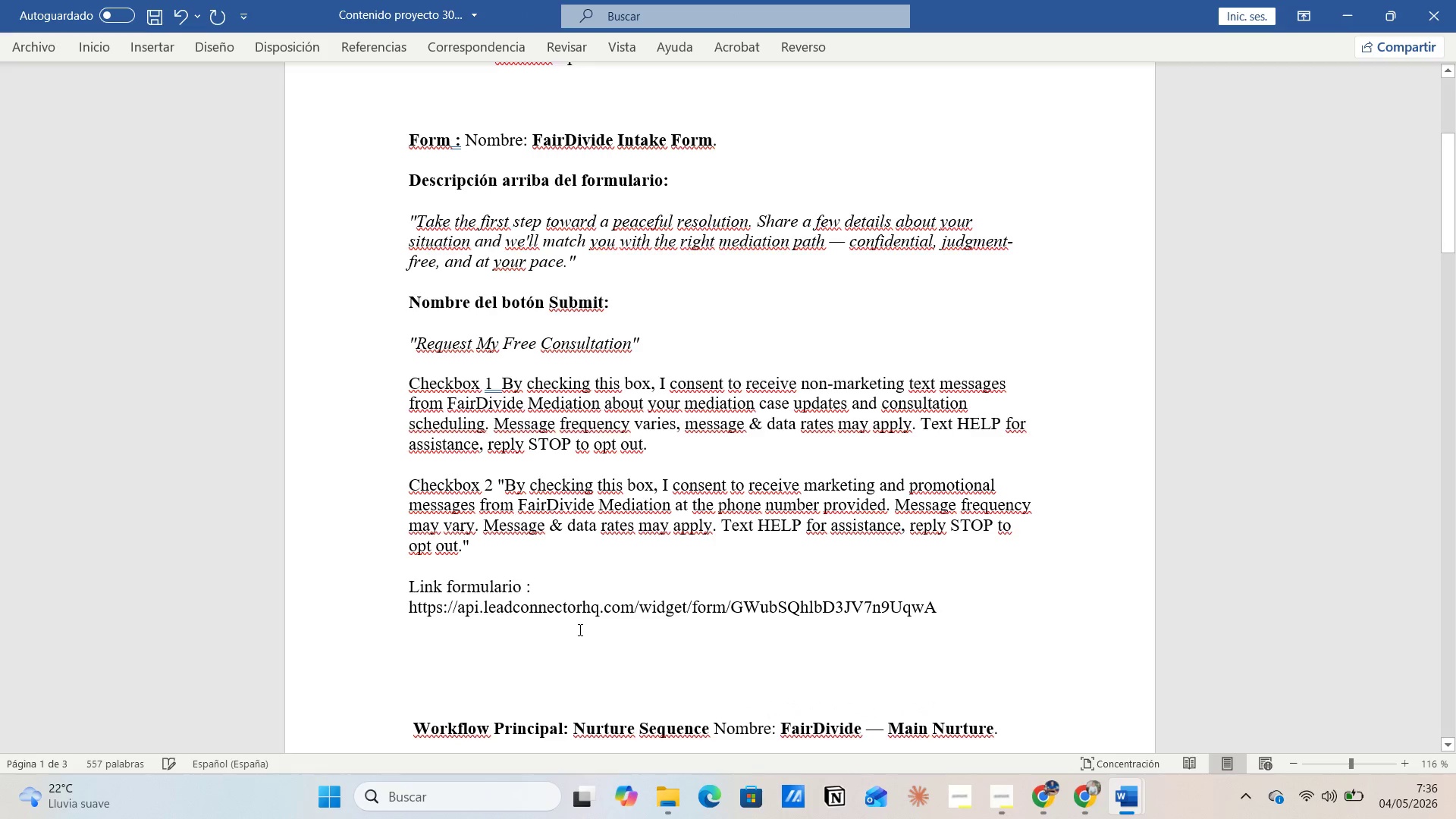 
key(Alt+AltLeft)
 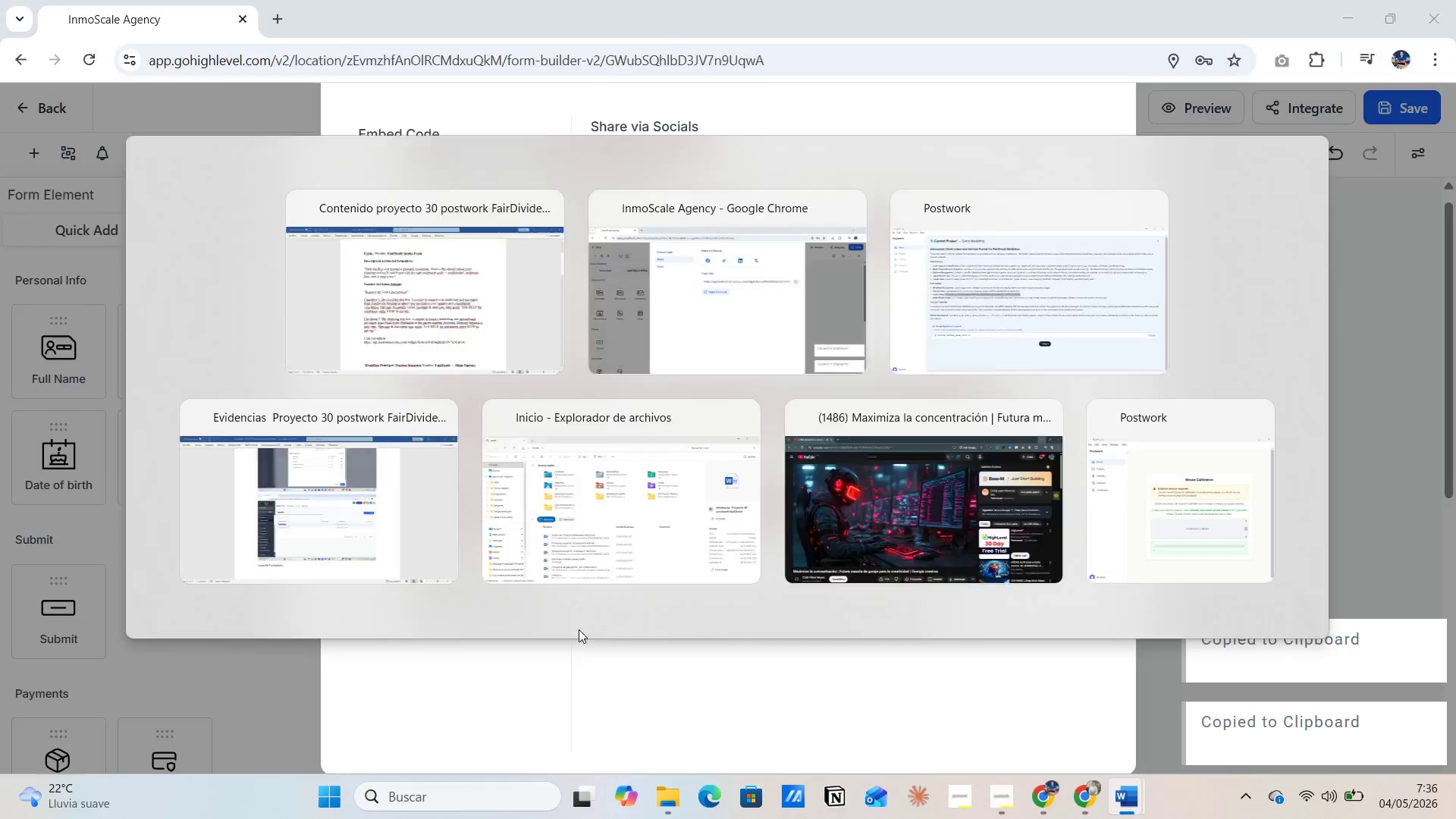 
key(Alt+Tab)
 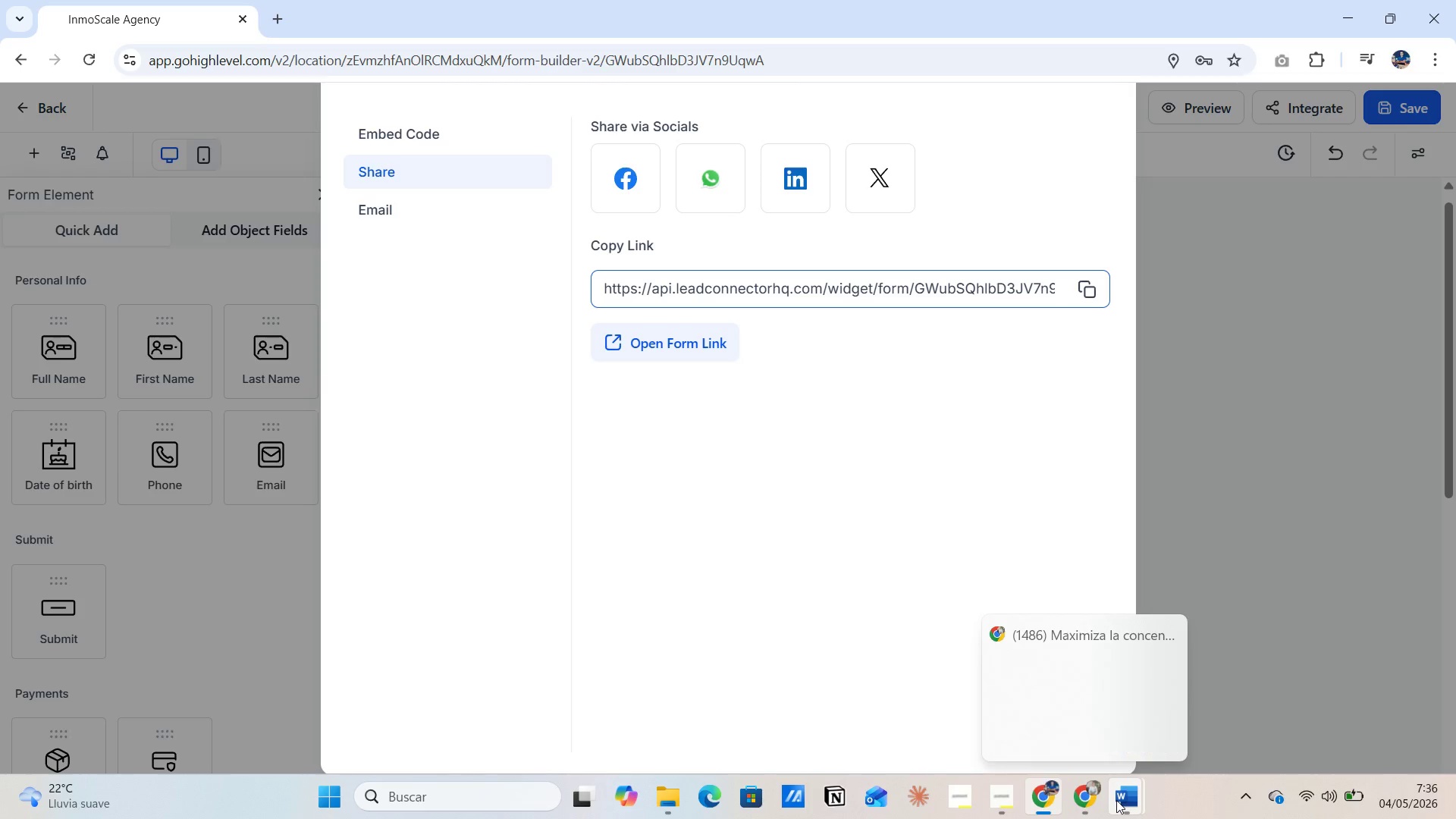 
left_click([1155, 698])
 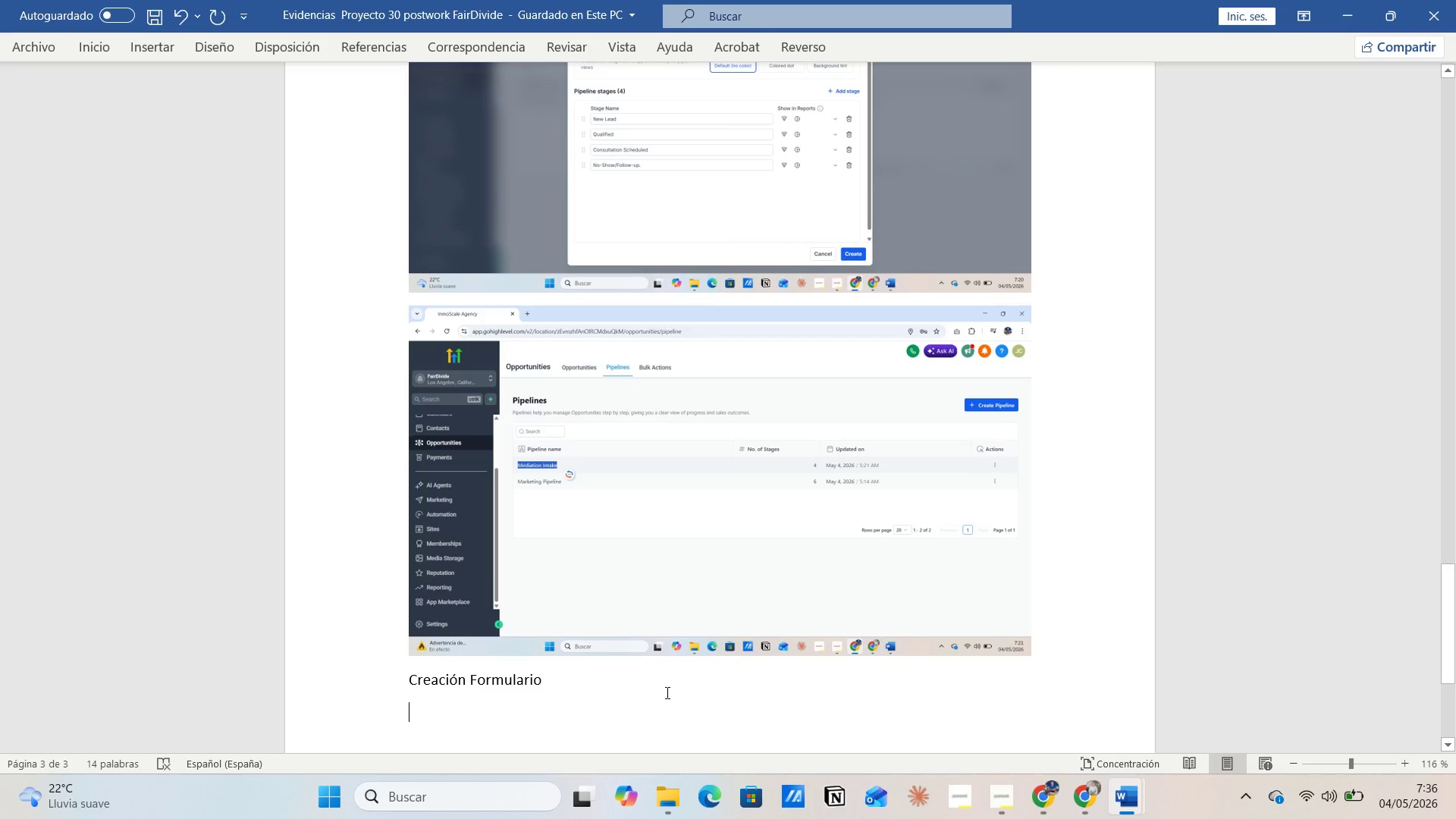 
left_click([637, 695])
 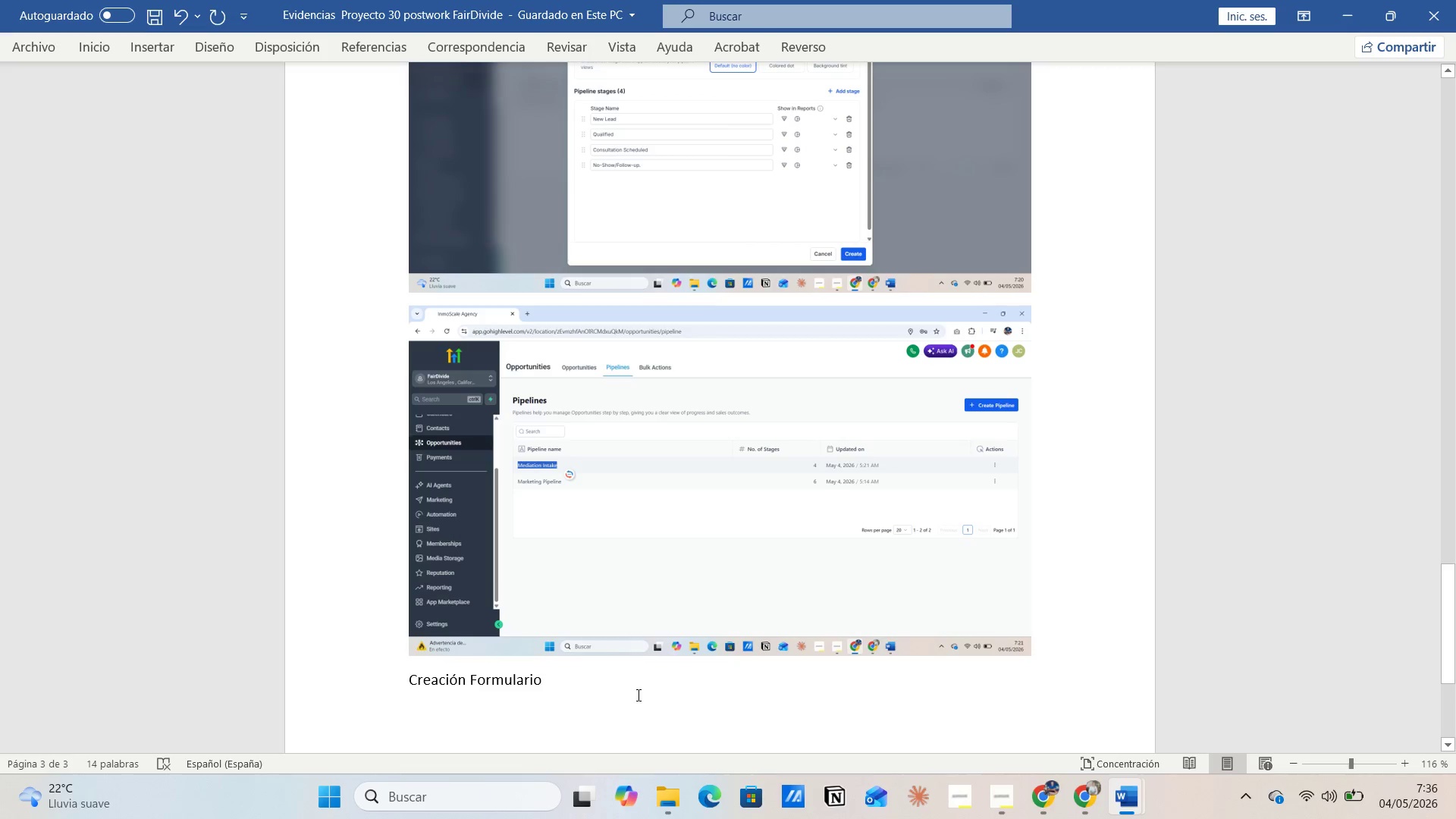 
type(   link > )
 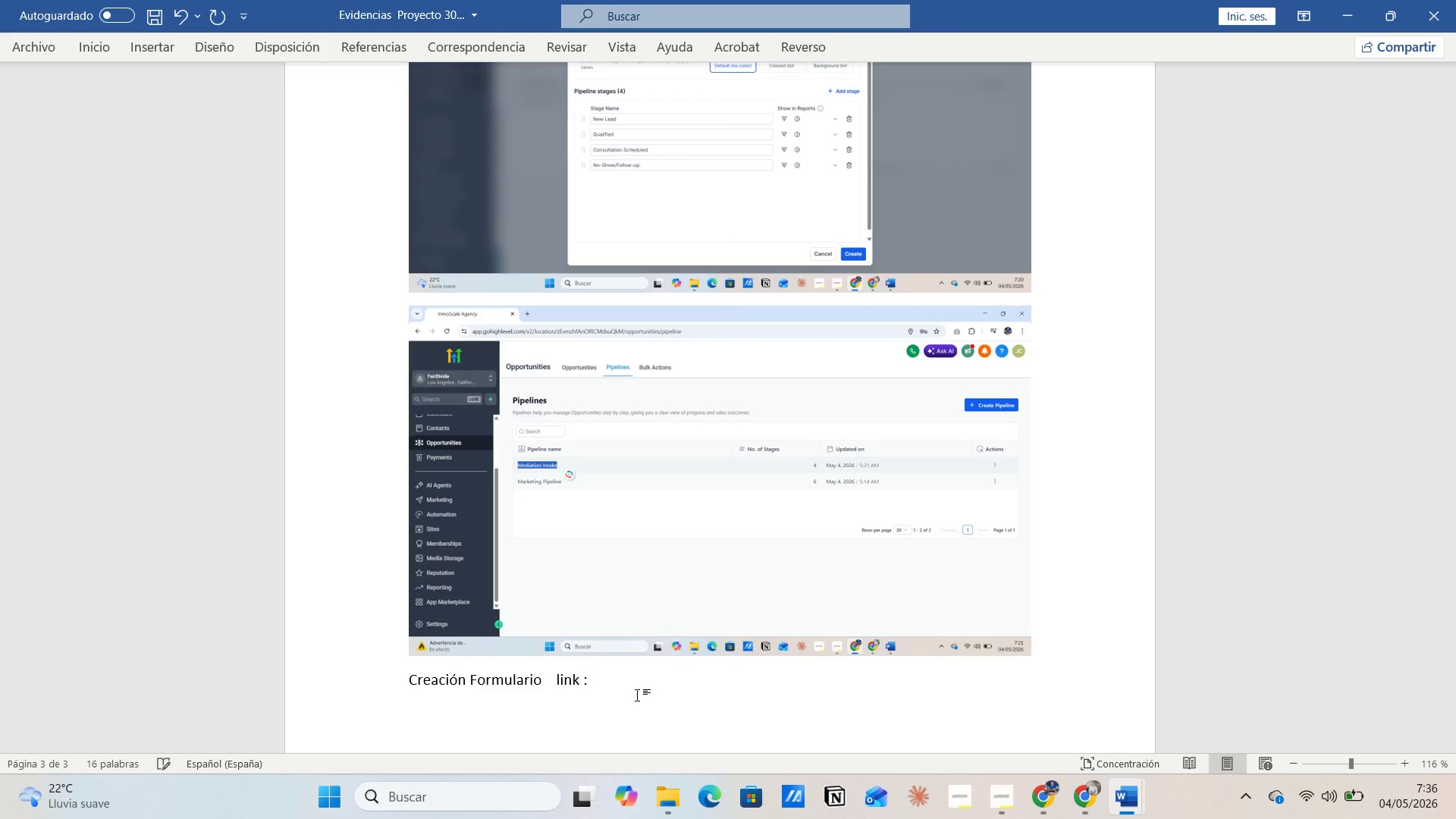 
key(Control+V)
 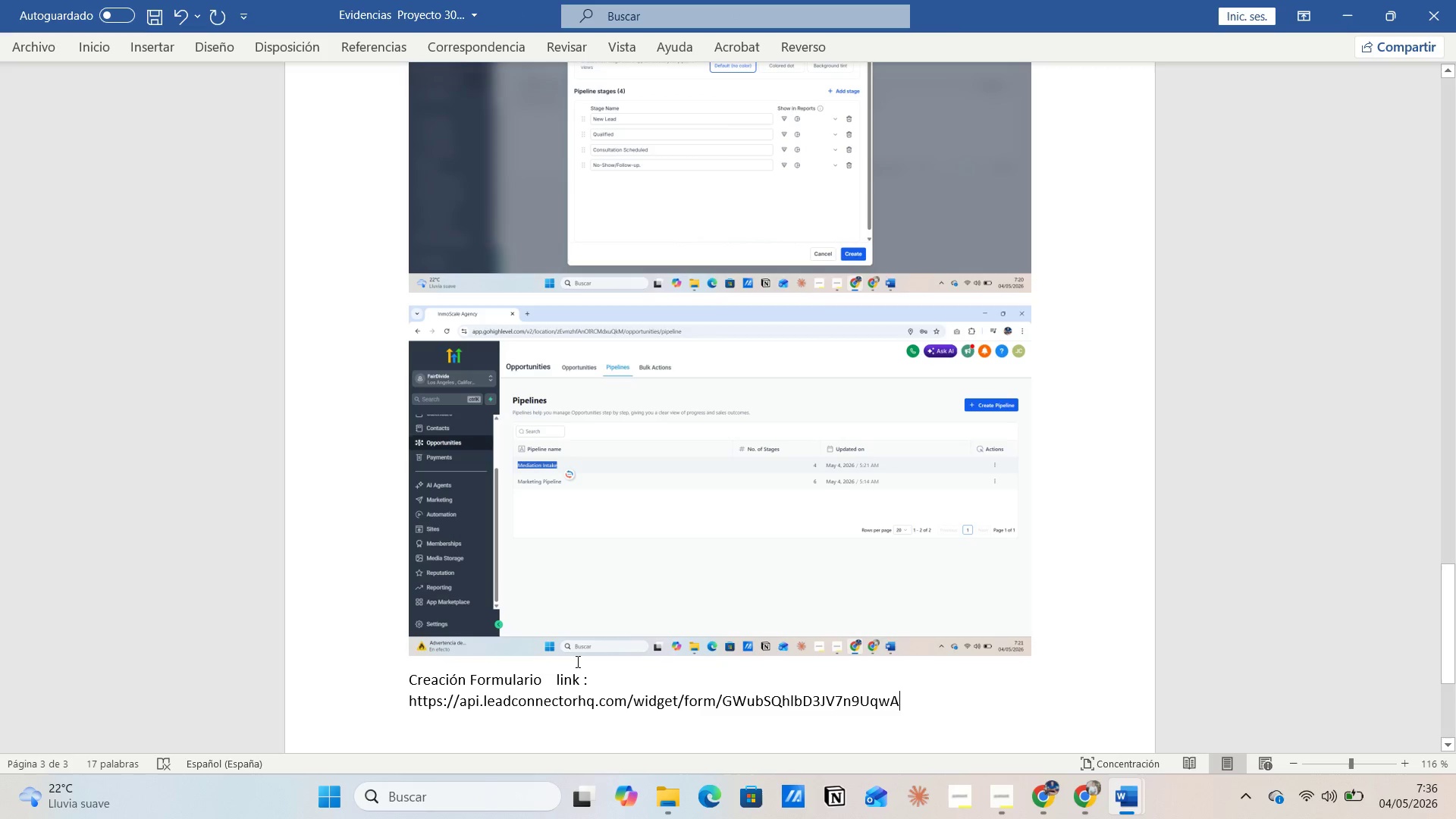 
left_click([561, 657])
 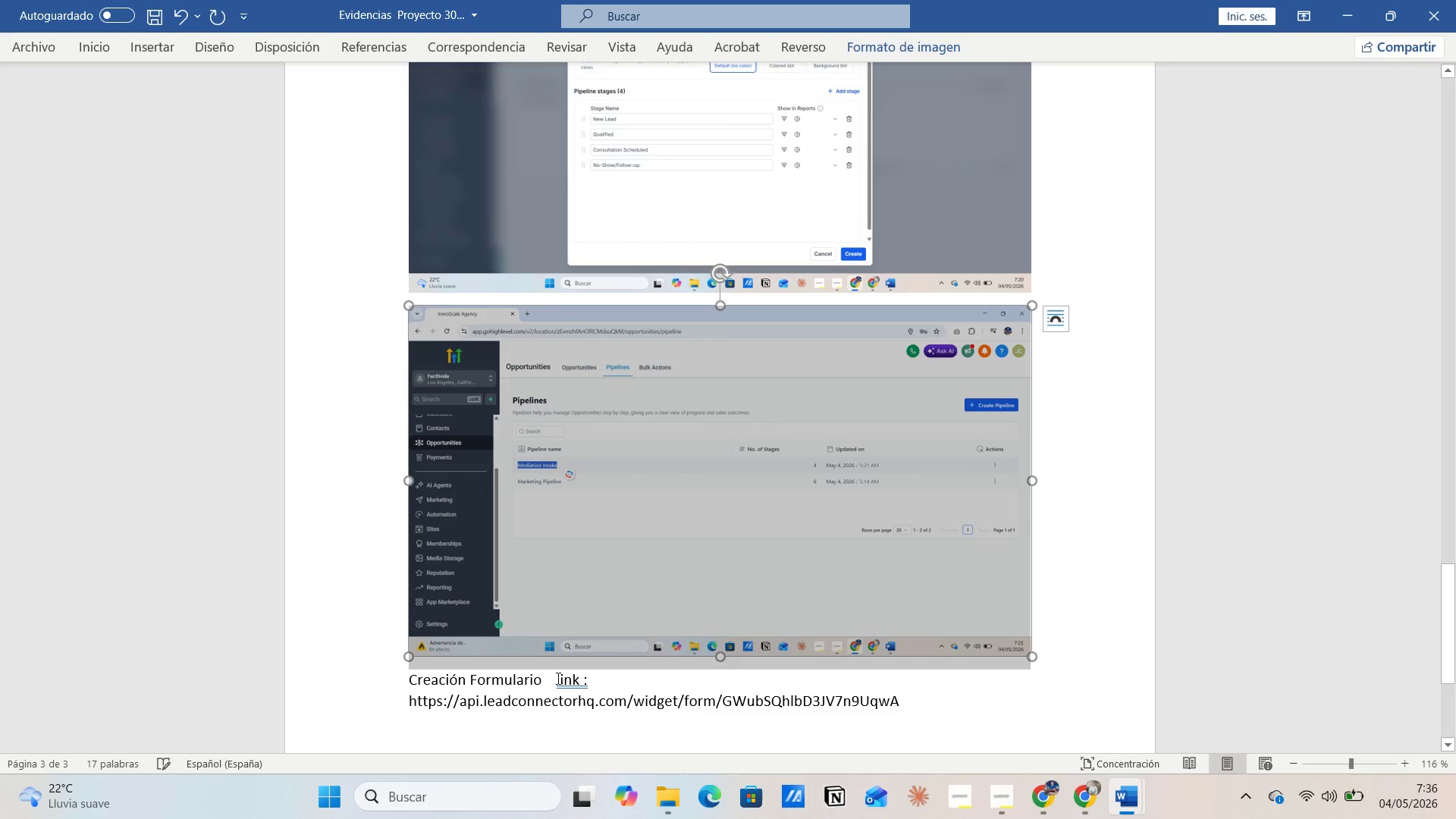 
left_click([557, 678])
 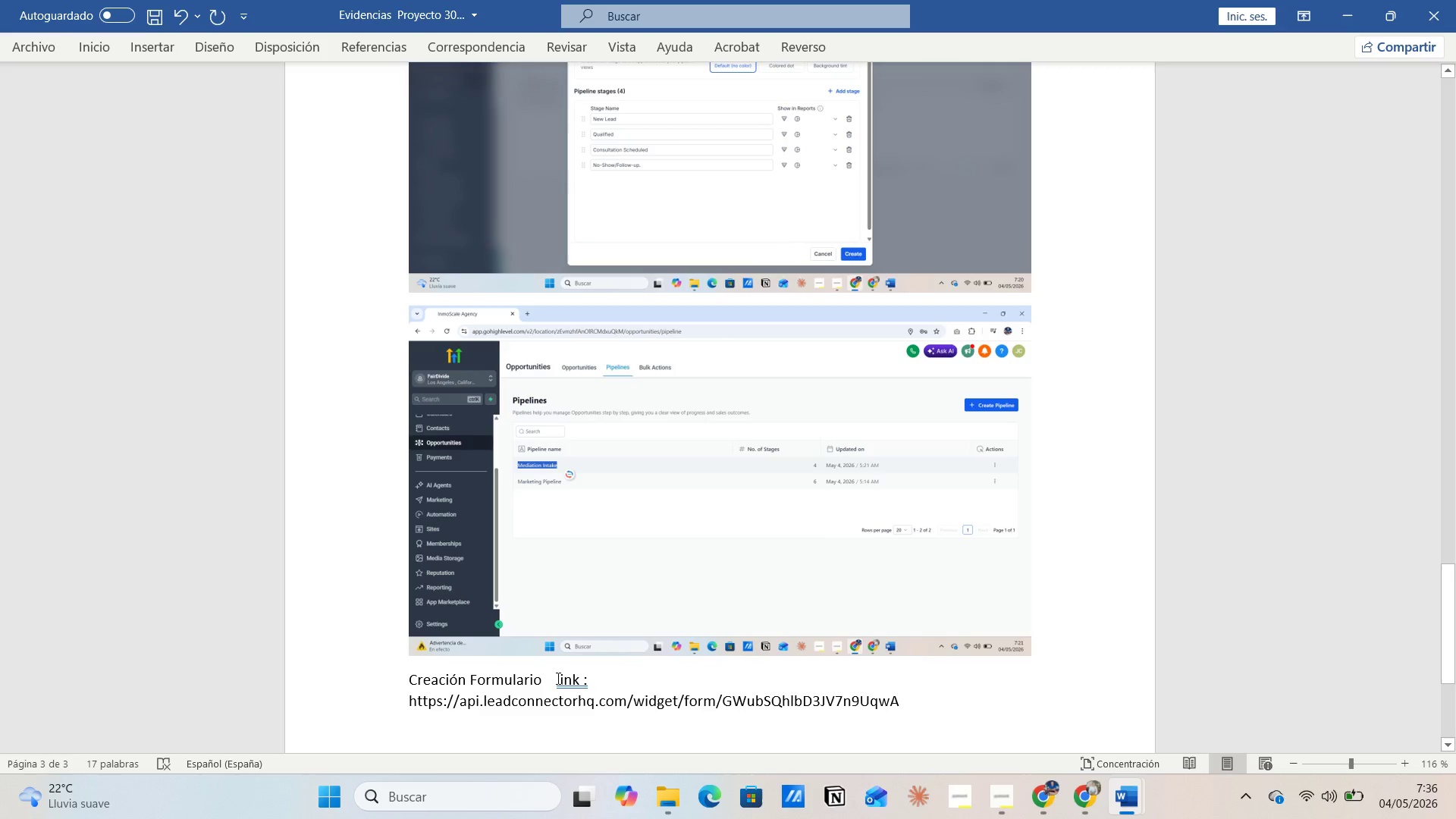 
key(Enter)
 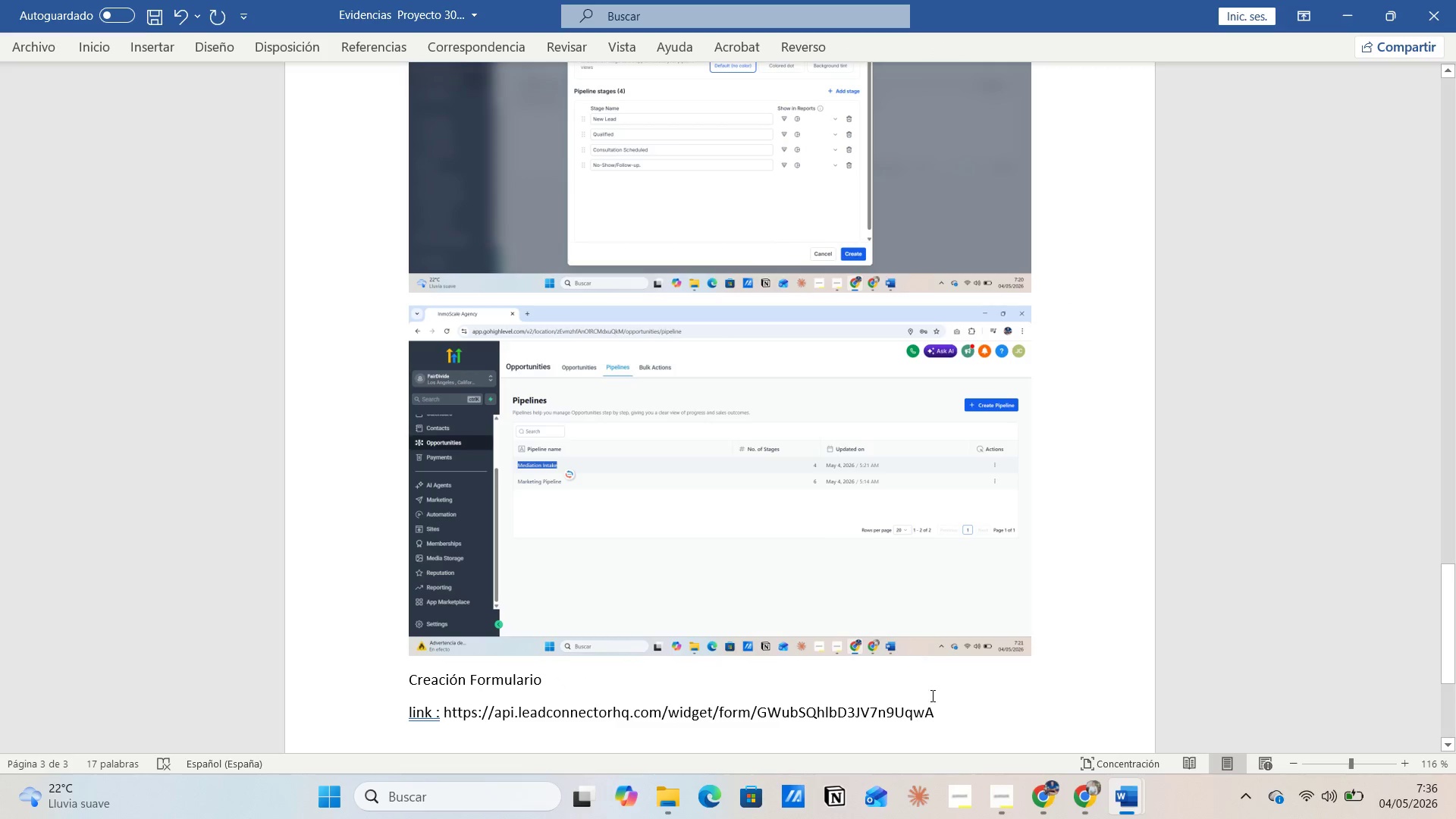 
left_click([942, 696])
 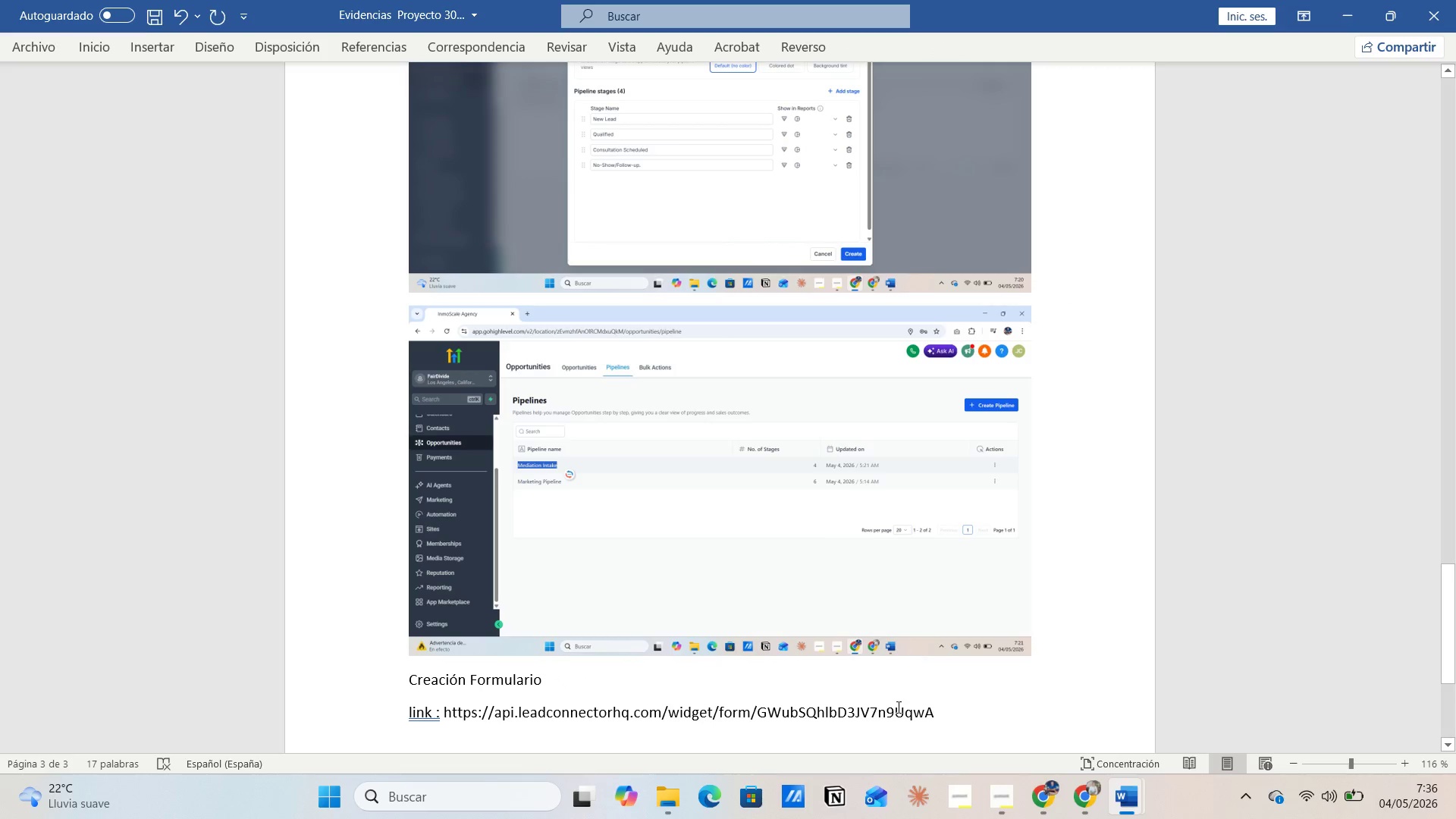 
left_click([917, 709])
 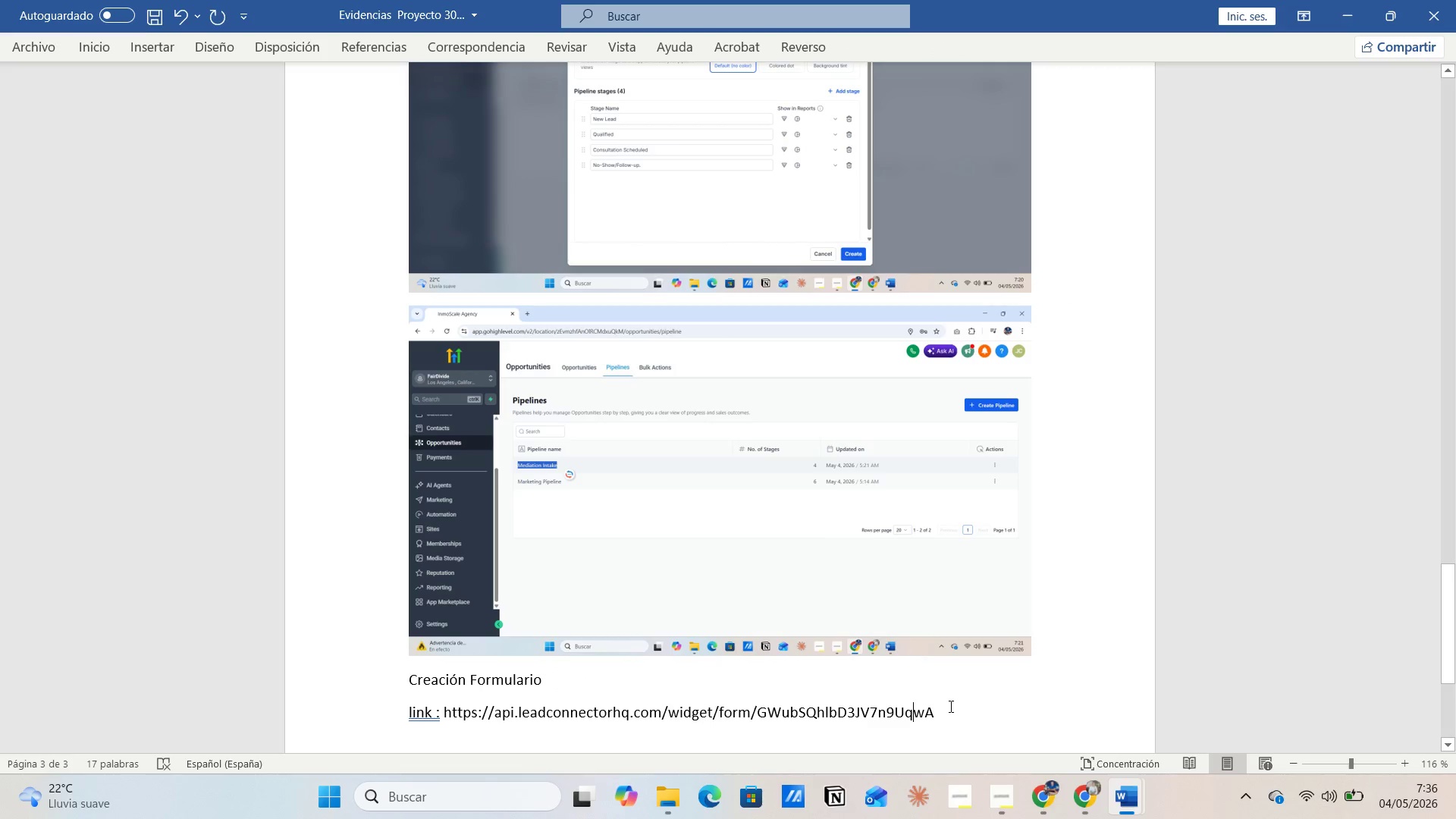 
left_click([949, 706])
 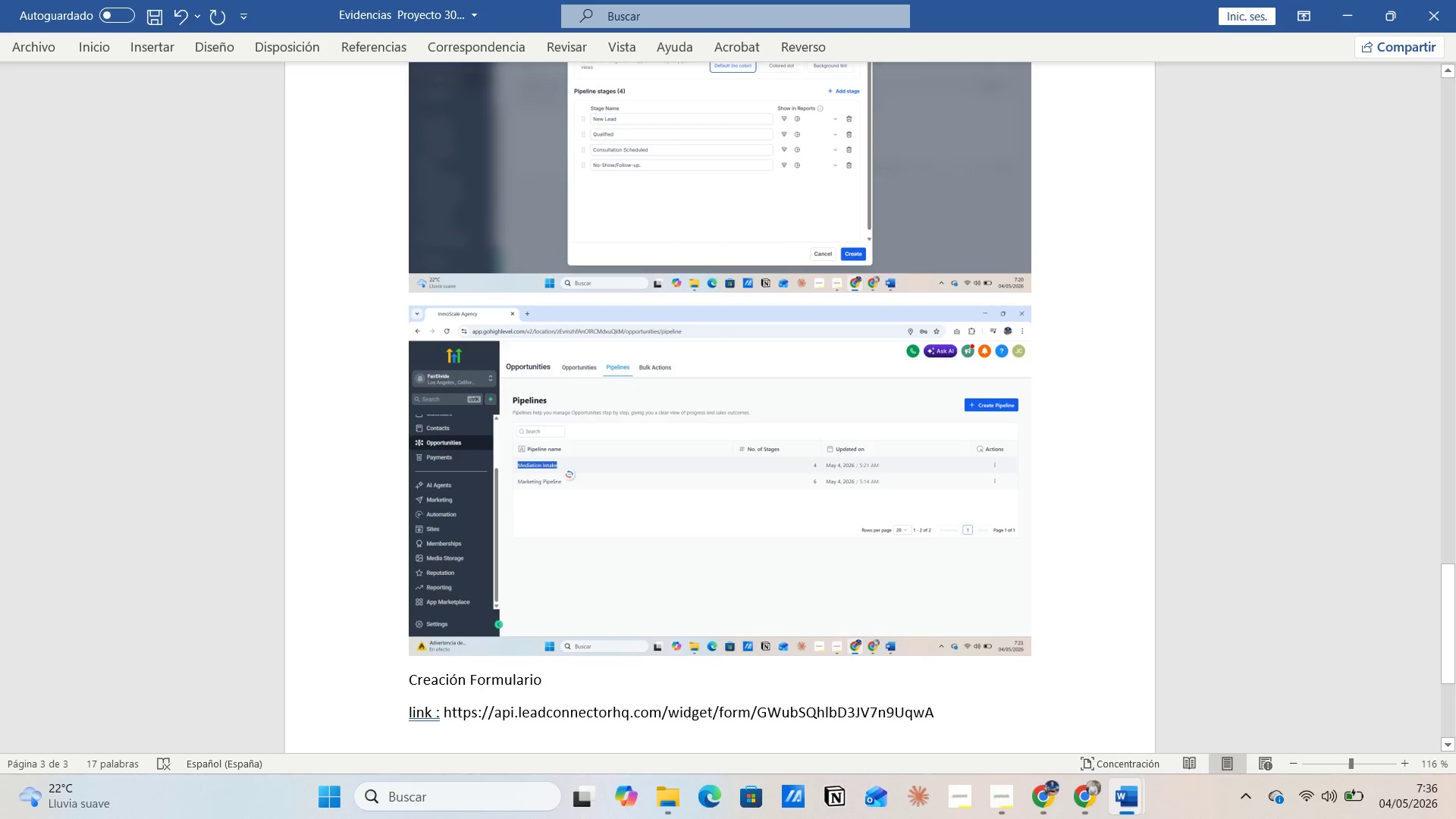 
key(Enter)
 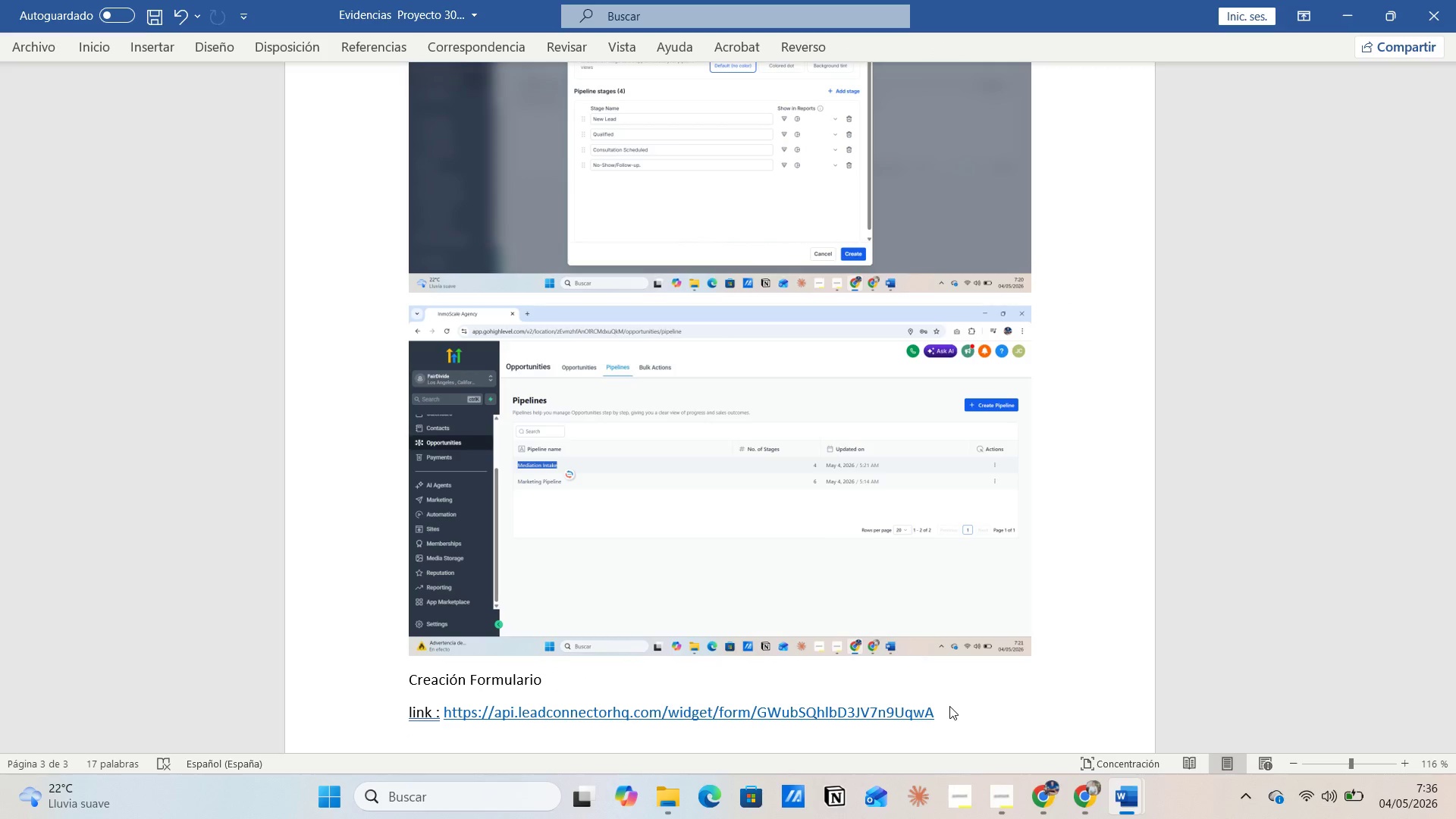 
key(Alt+AltLeft)
 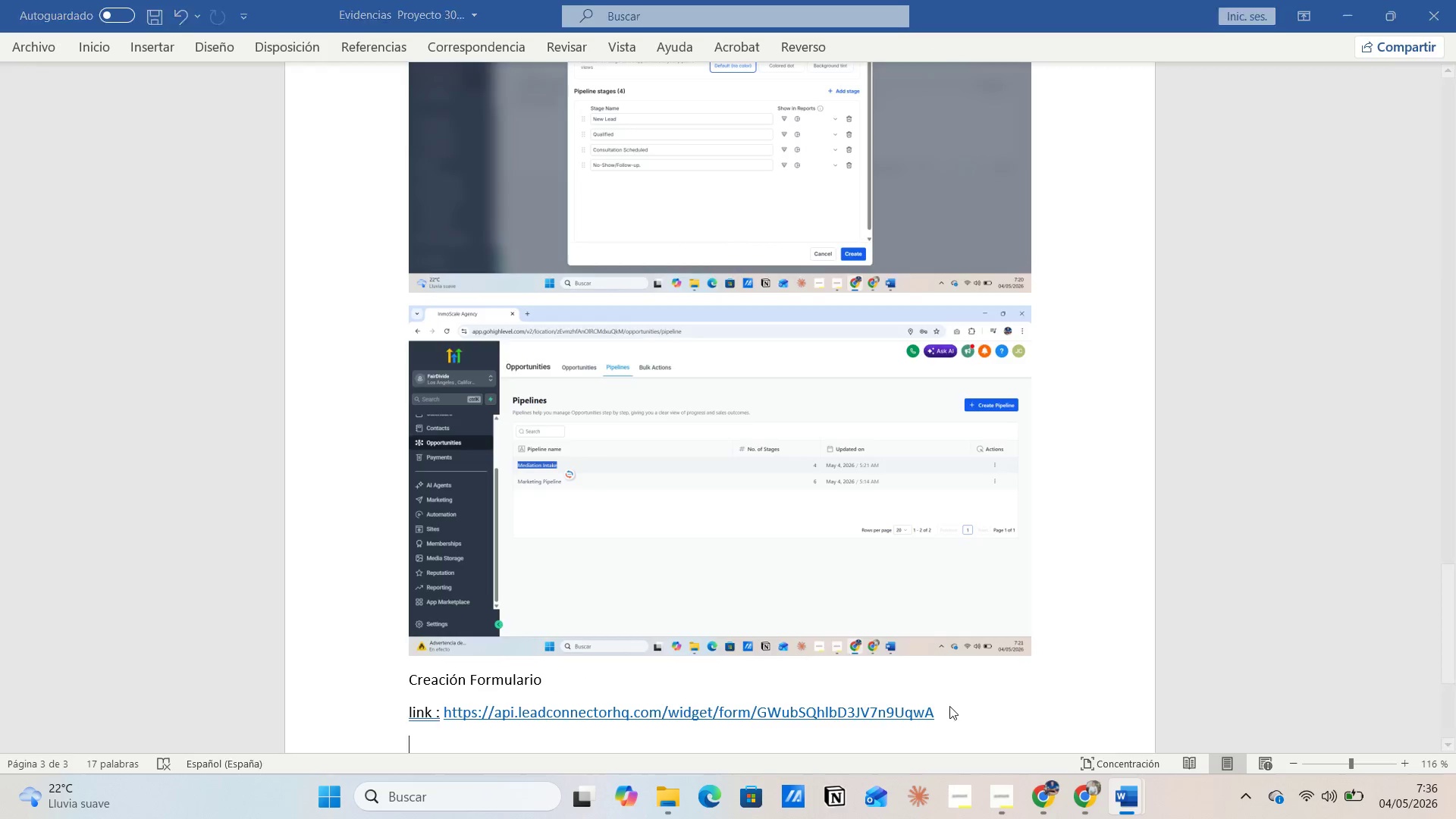 
key(Alt+Tab)
 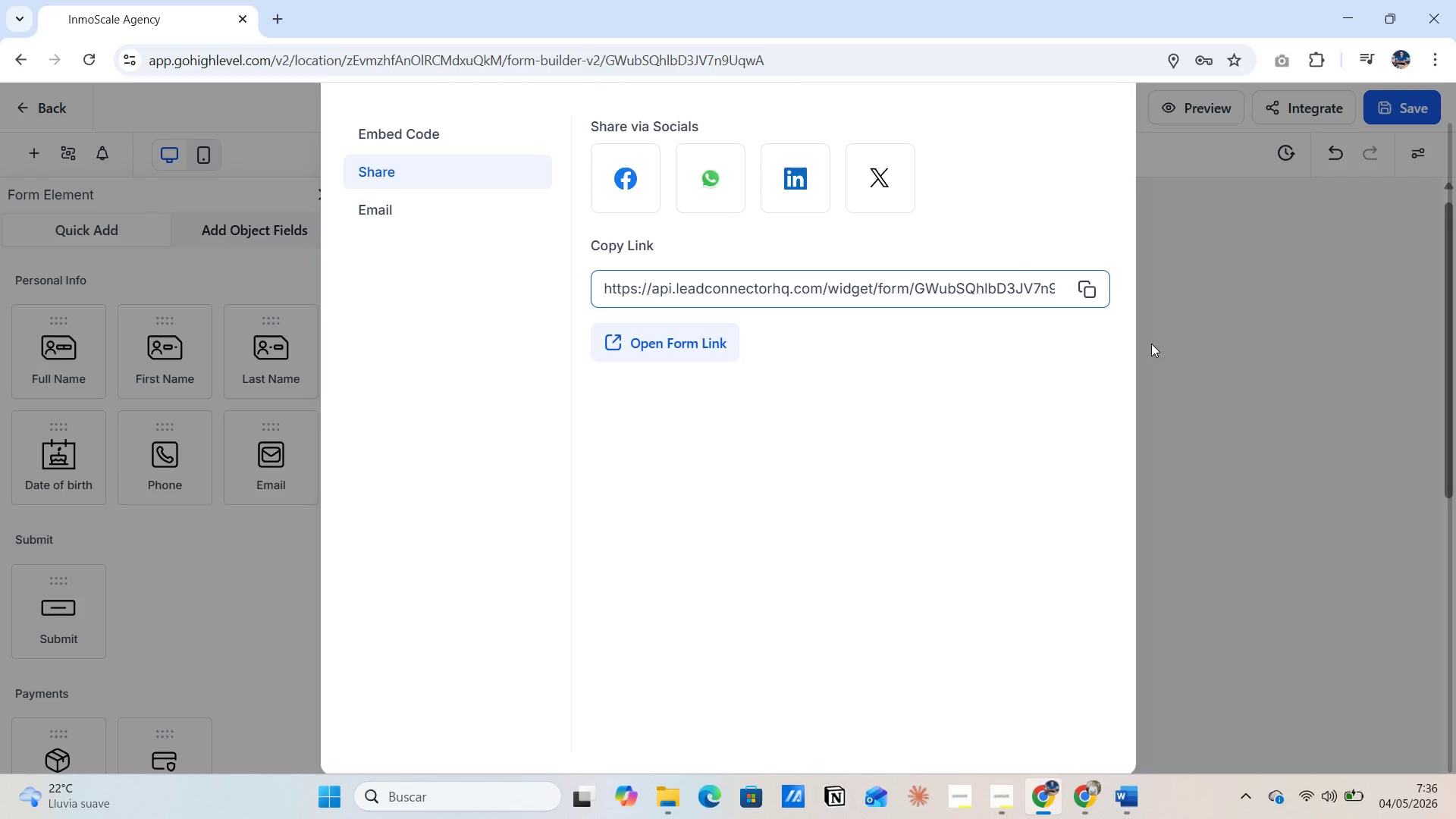 
left_click([1192, 356])
 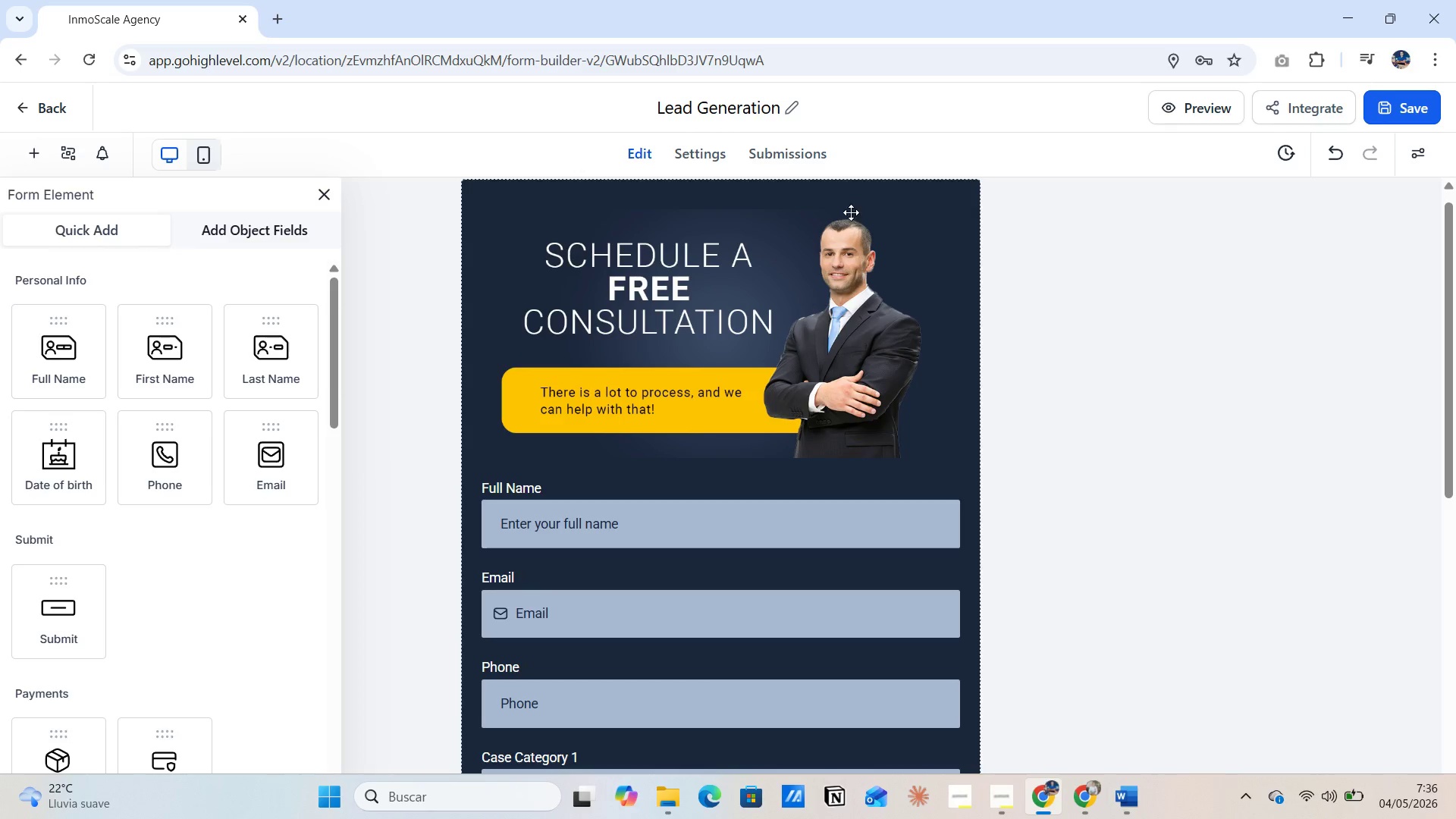 
wait(5.3)
 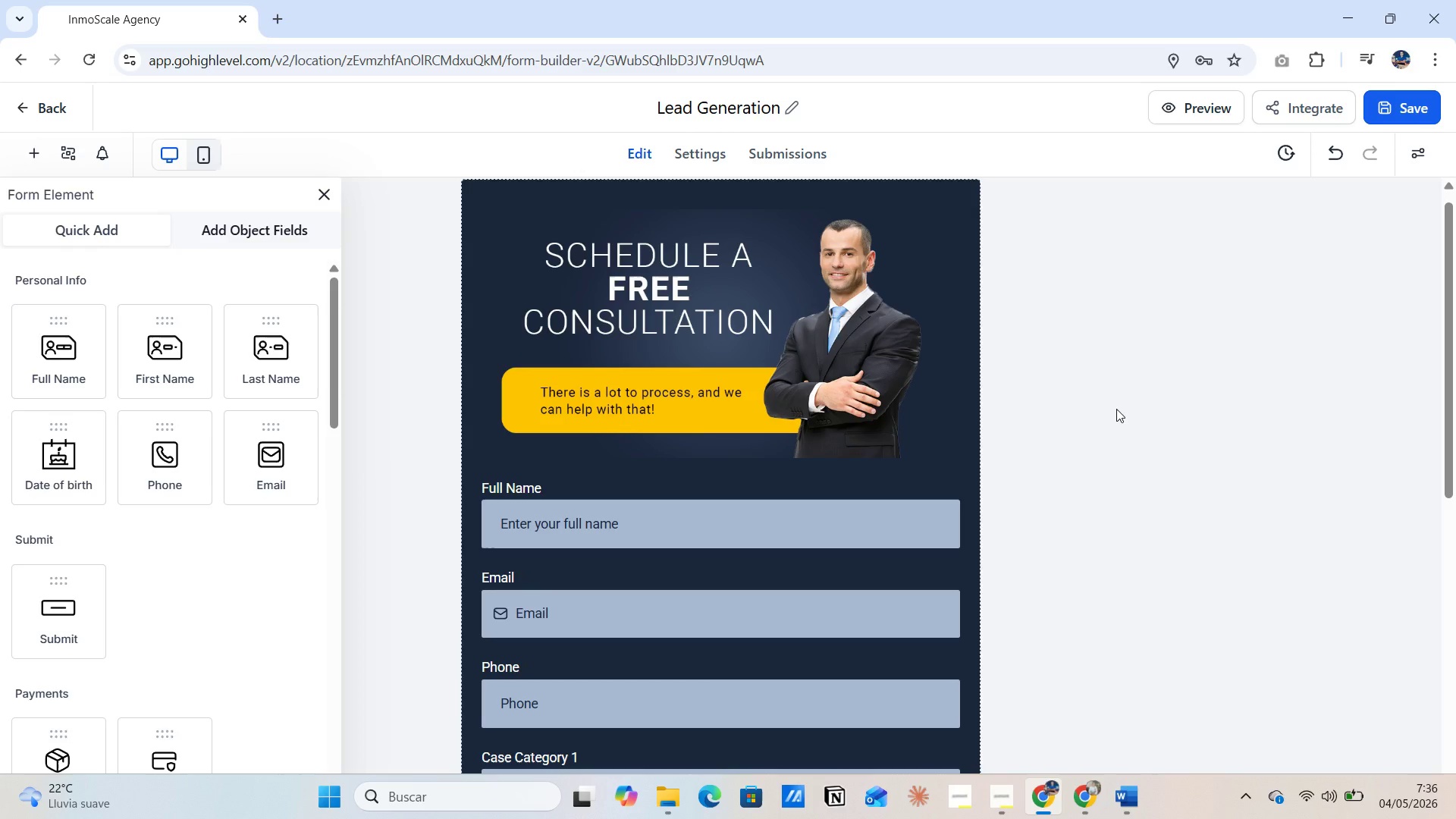 
left_click([1188, 115])
 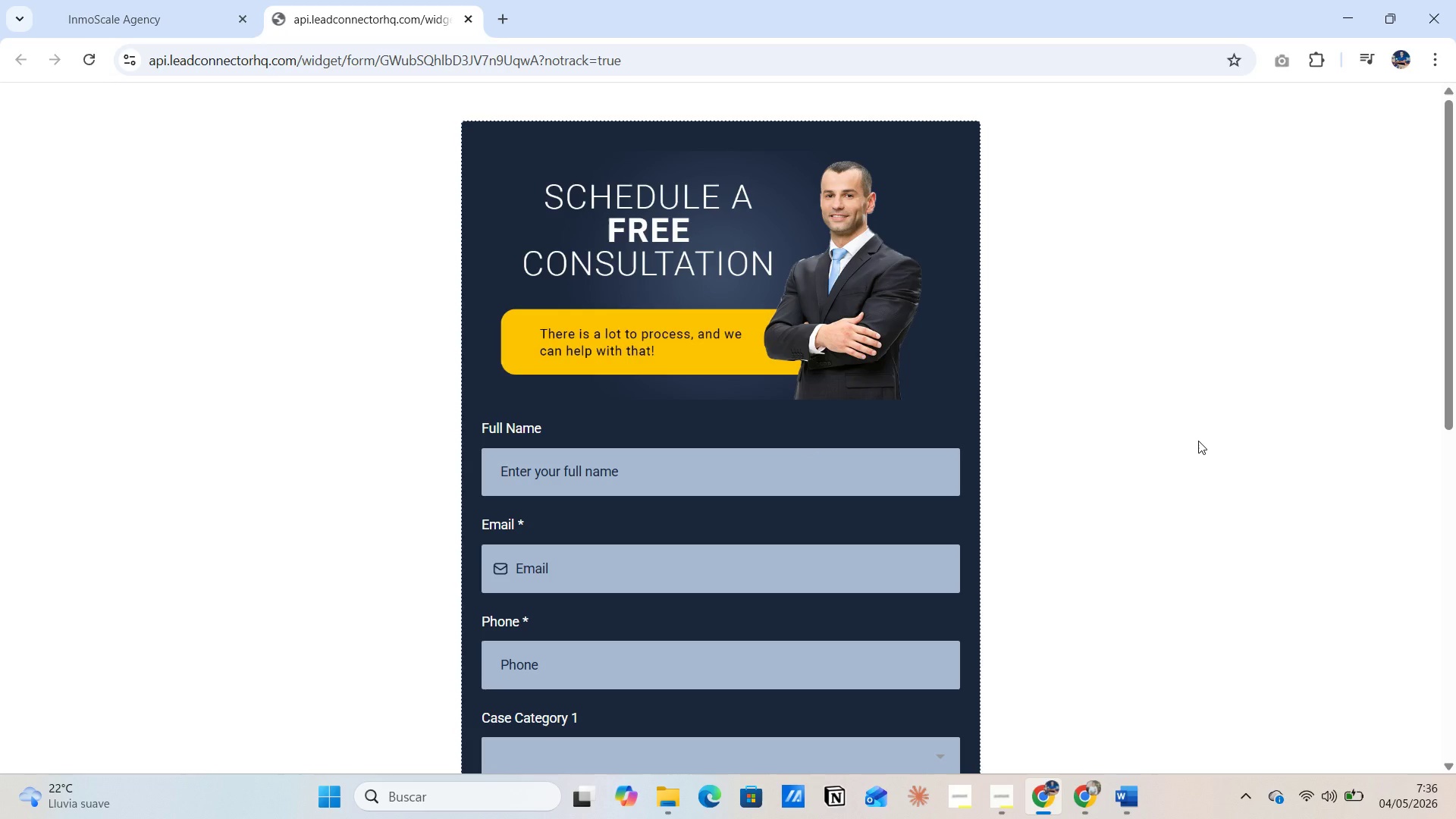 
scroll: coordinate [1198, 441], scroll_direction: down, amount: 1.0
 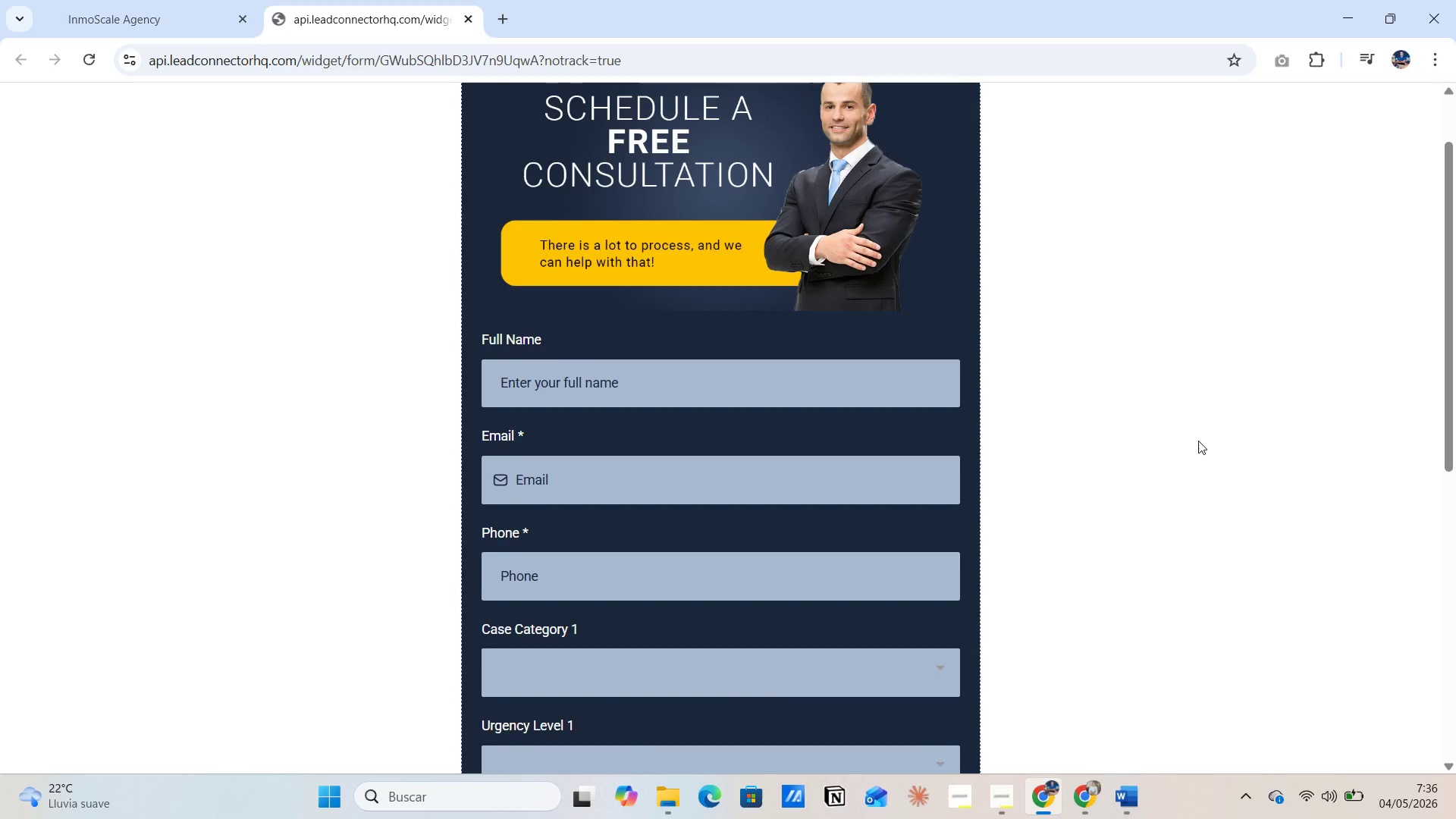 
scroll: coordinate [1198, 441], scroll_direction: up, amount: 1.0
 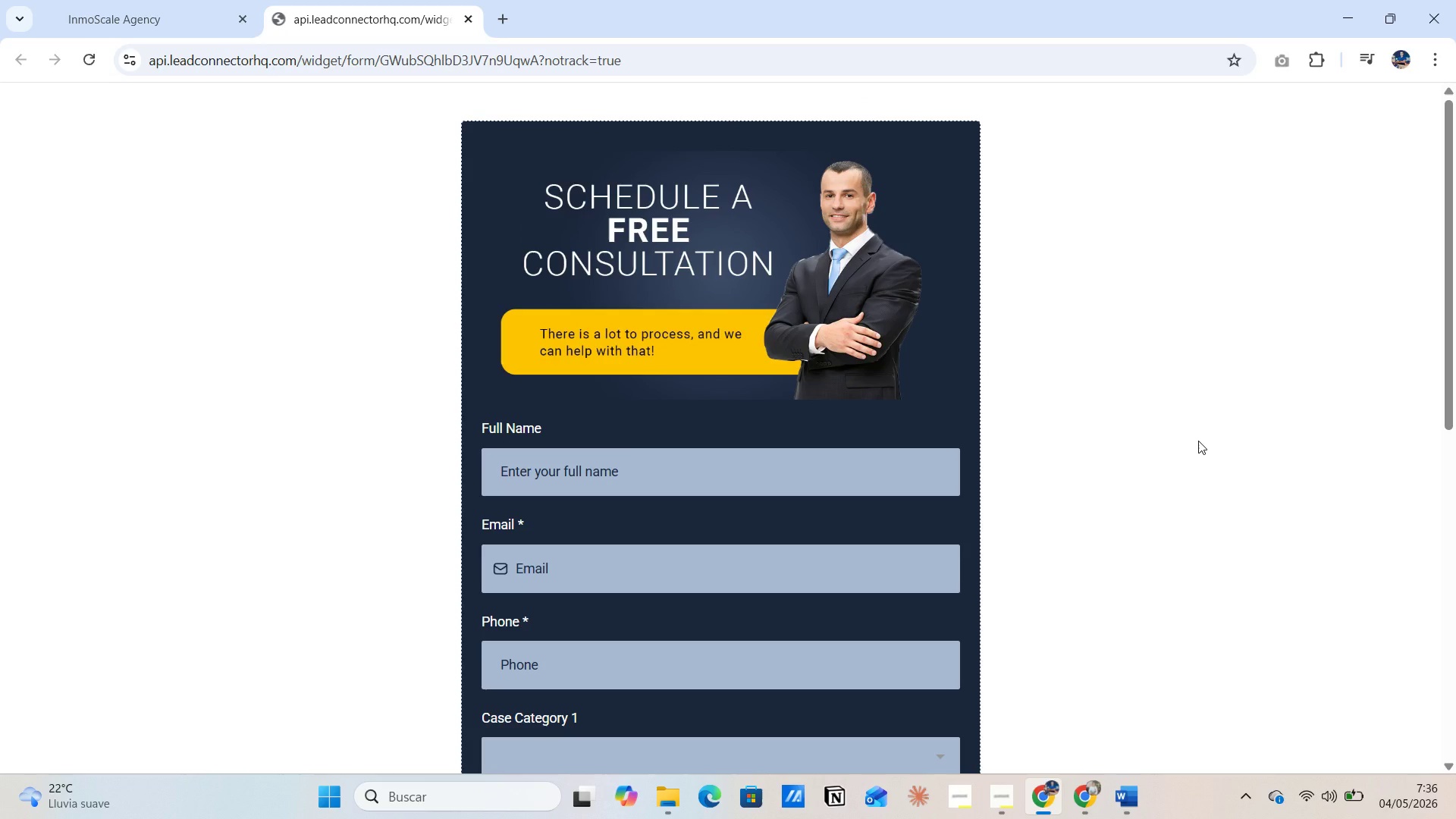 
key(PrintScreen)
 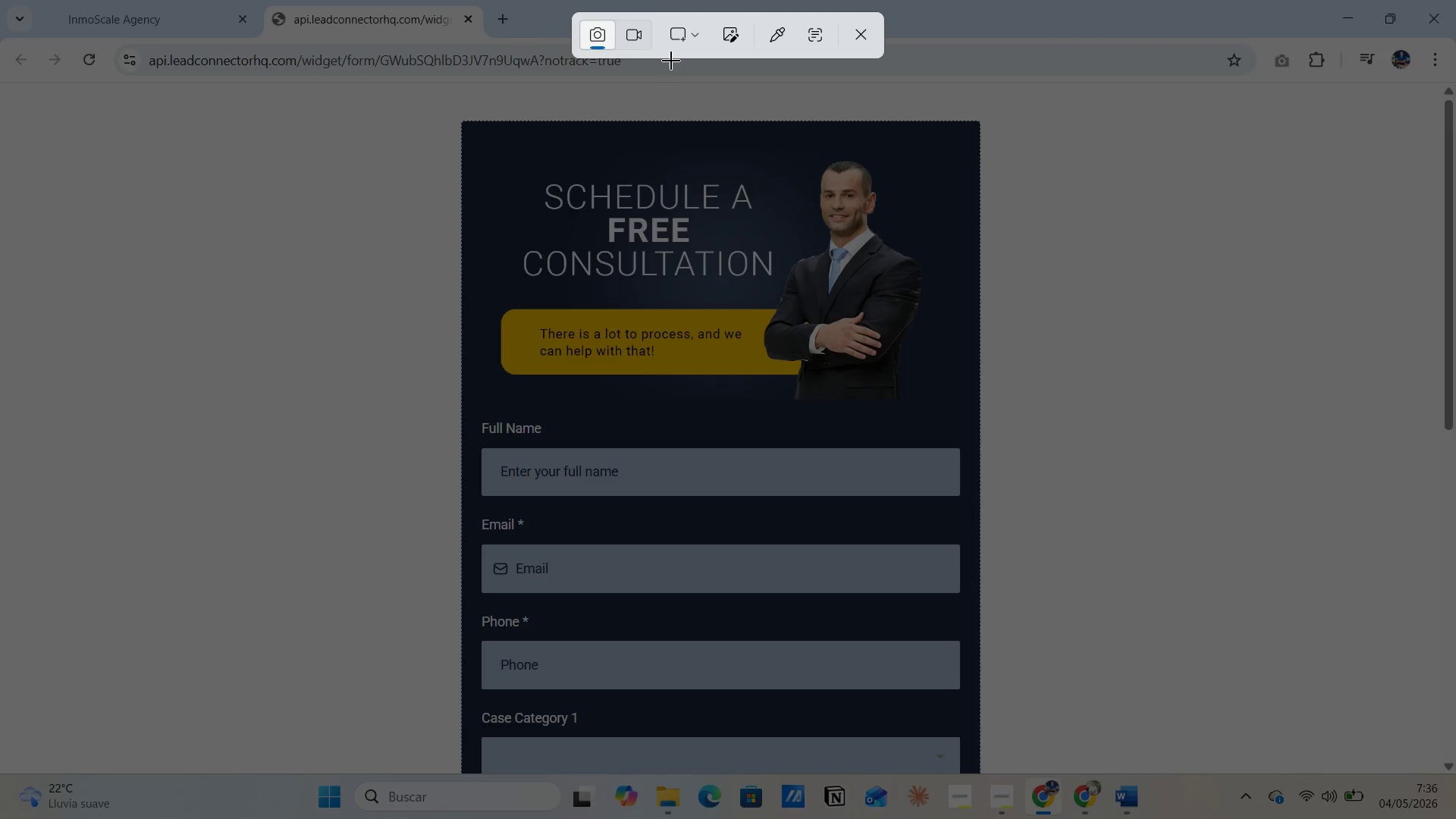 
left_click([686, 37])
 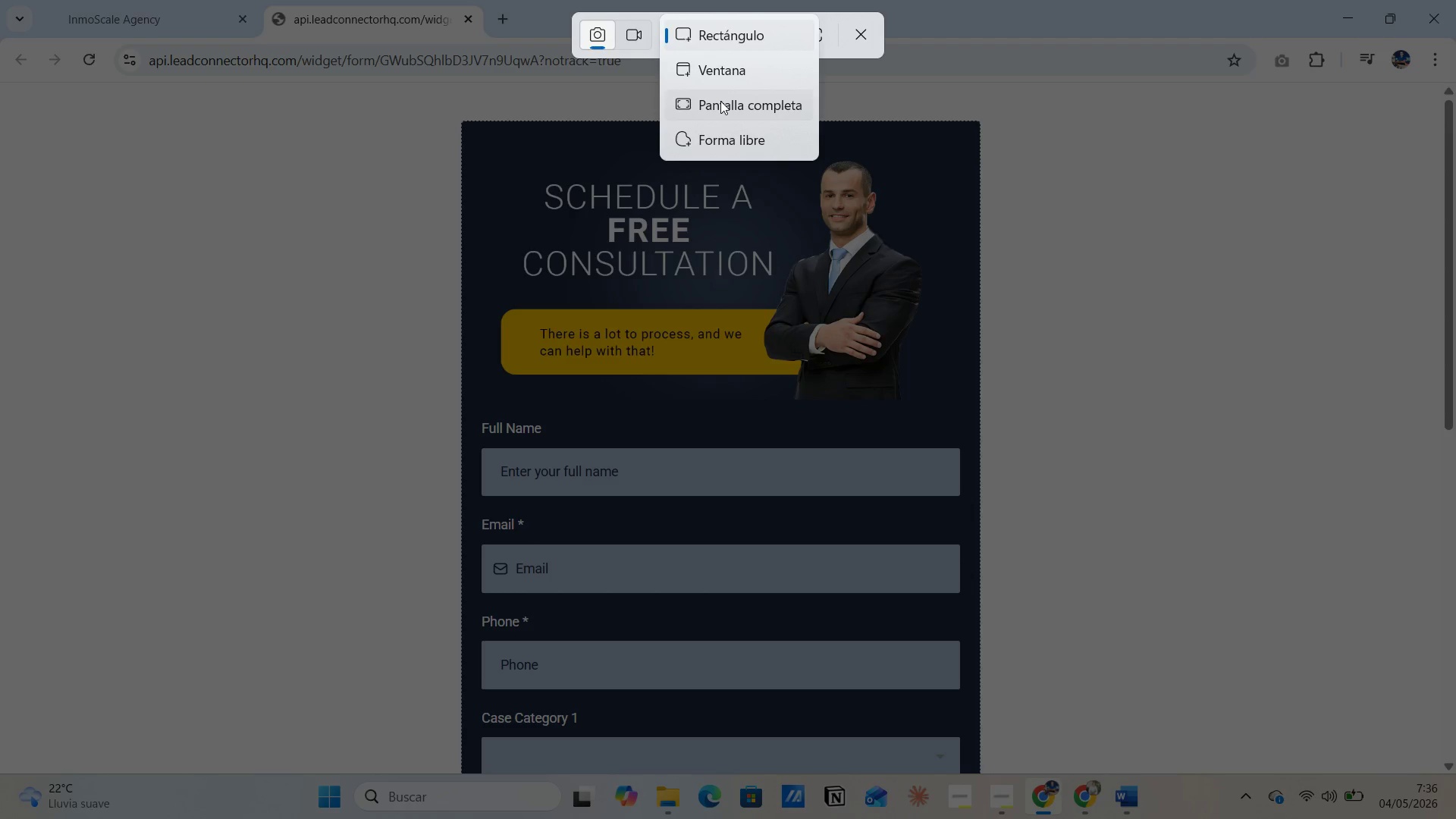 
left_click([720, 101])
 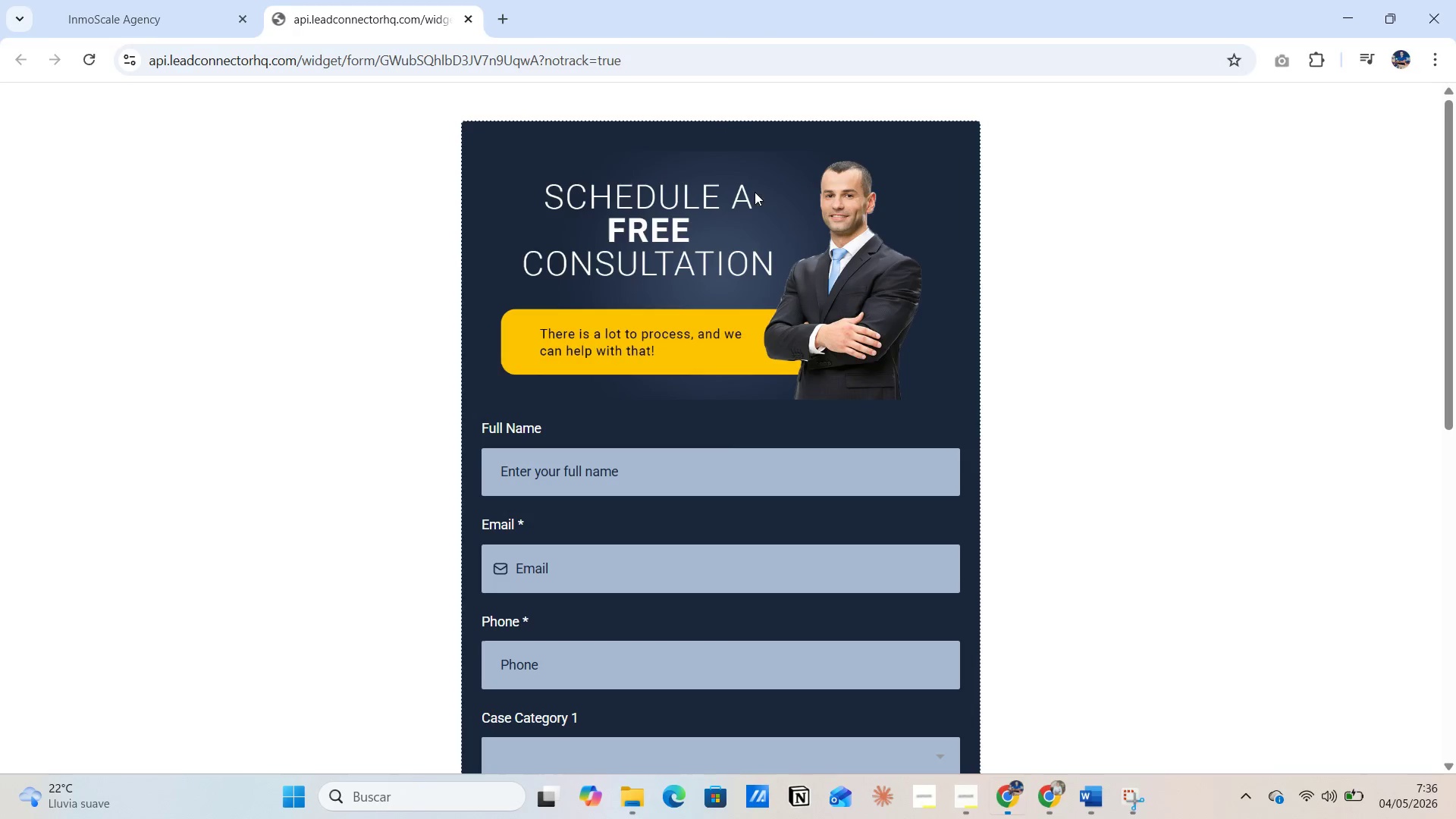 
key(Alt+Tab)
 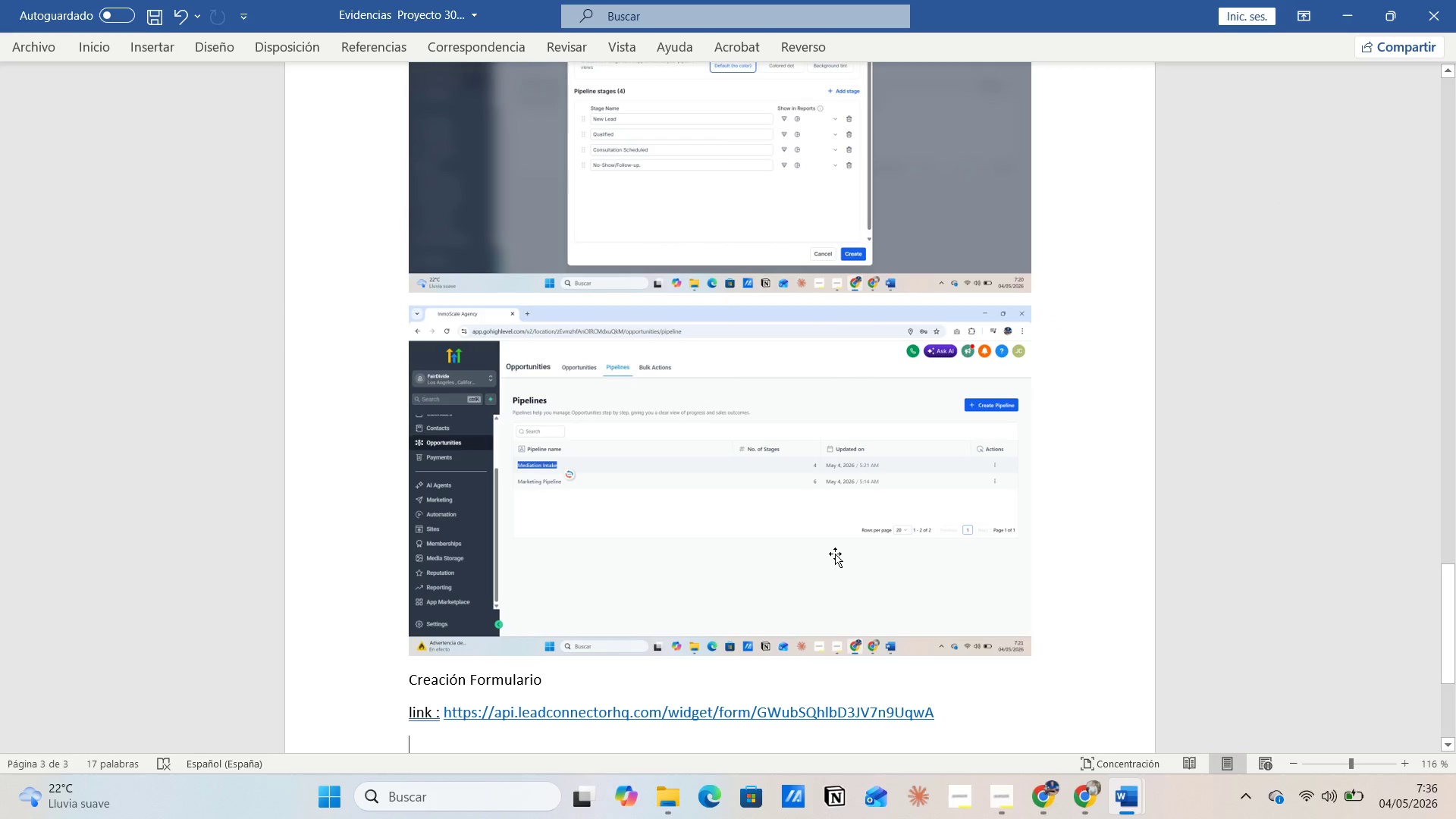 
key(Control+V)
 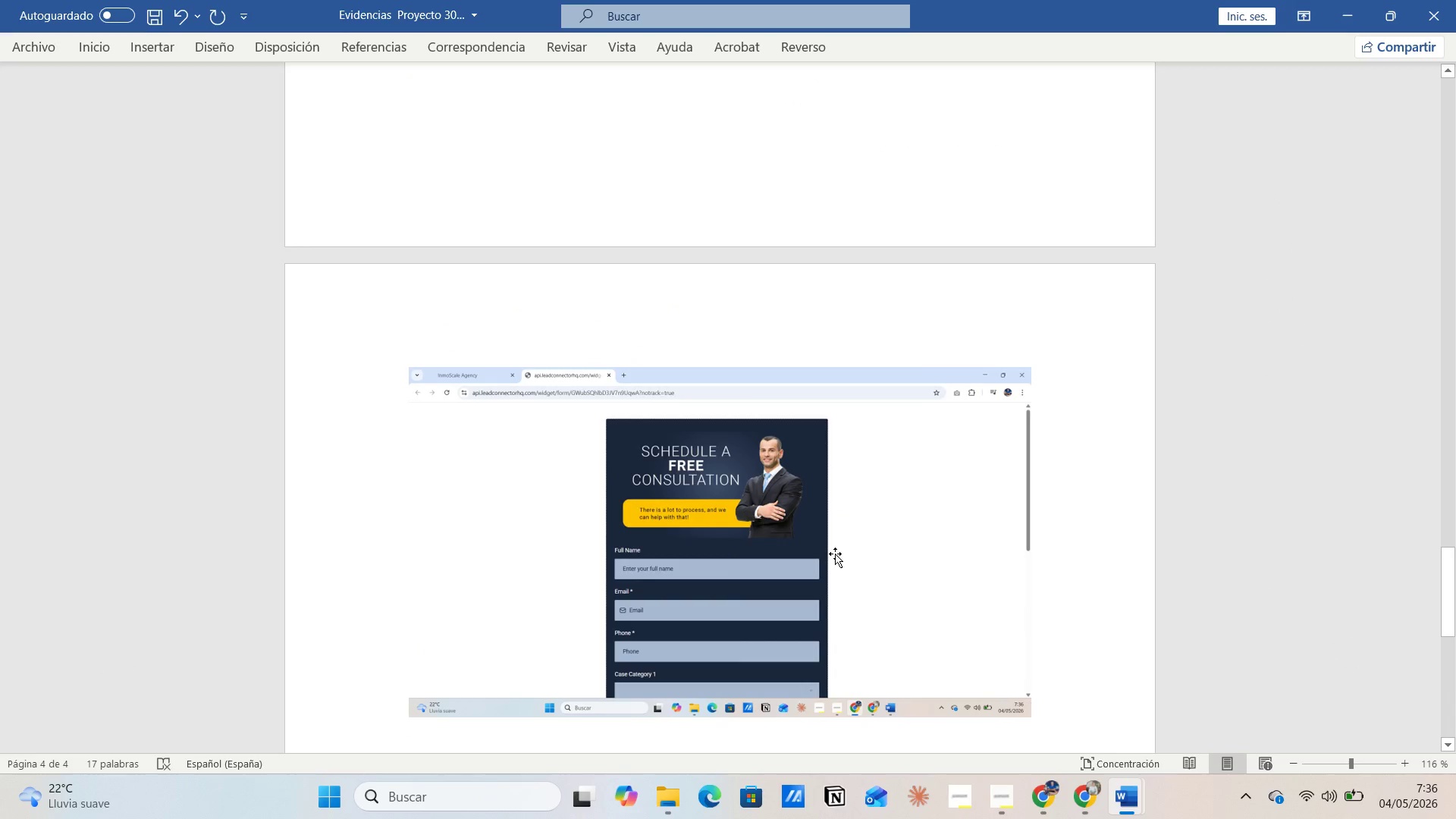 
key(Alt+Tab)
 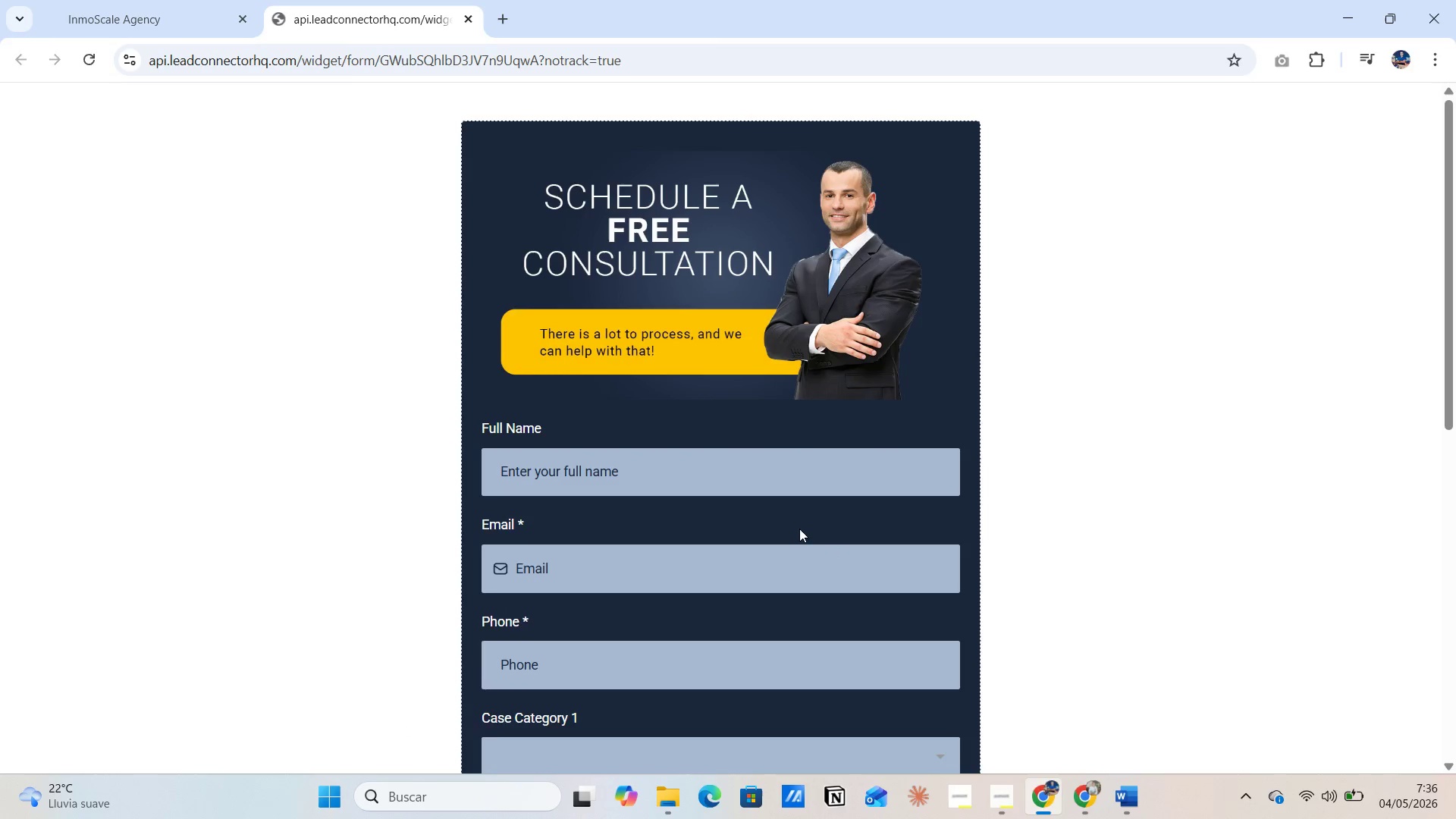 
scroll: coordinate [798, 527], scroll_direction: down, amount: 5.0
 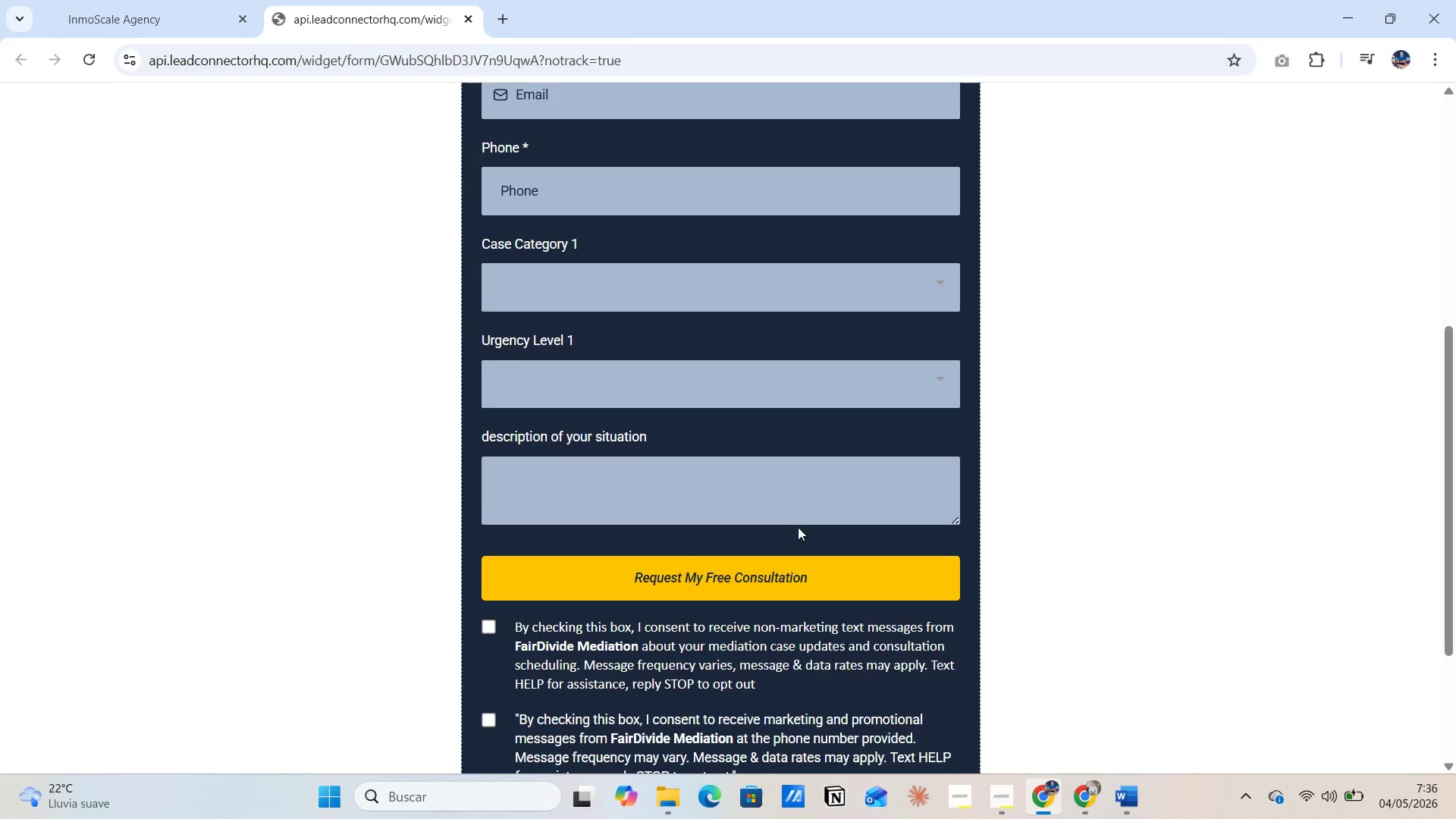 
scroll: coordinate [798, 527], scroll_direction: up, amount: 1.0
 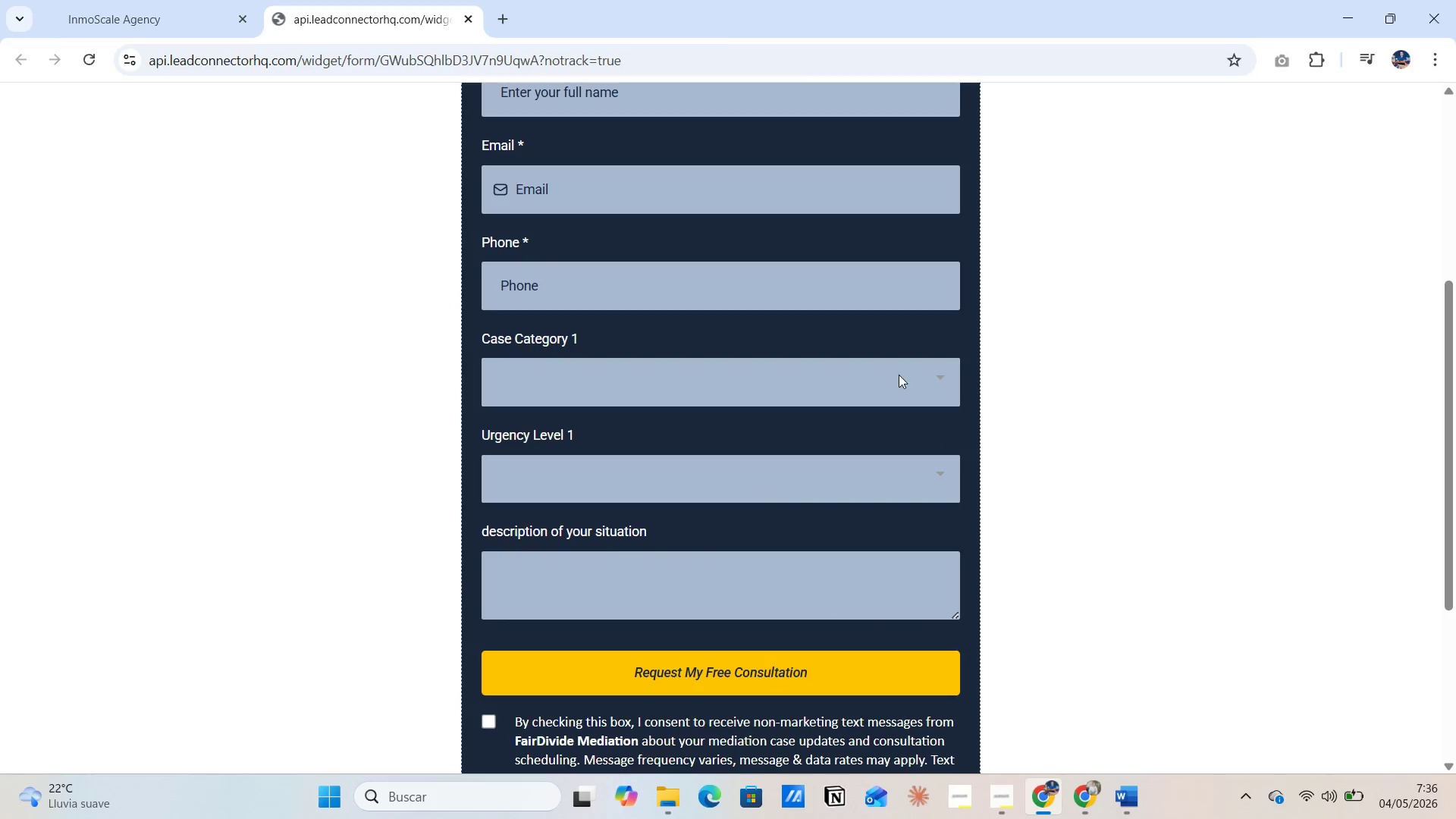 
left_click([927, 375])
 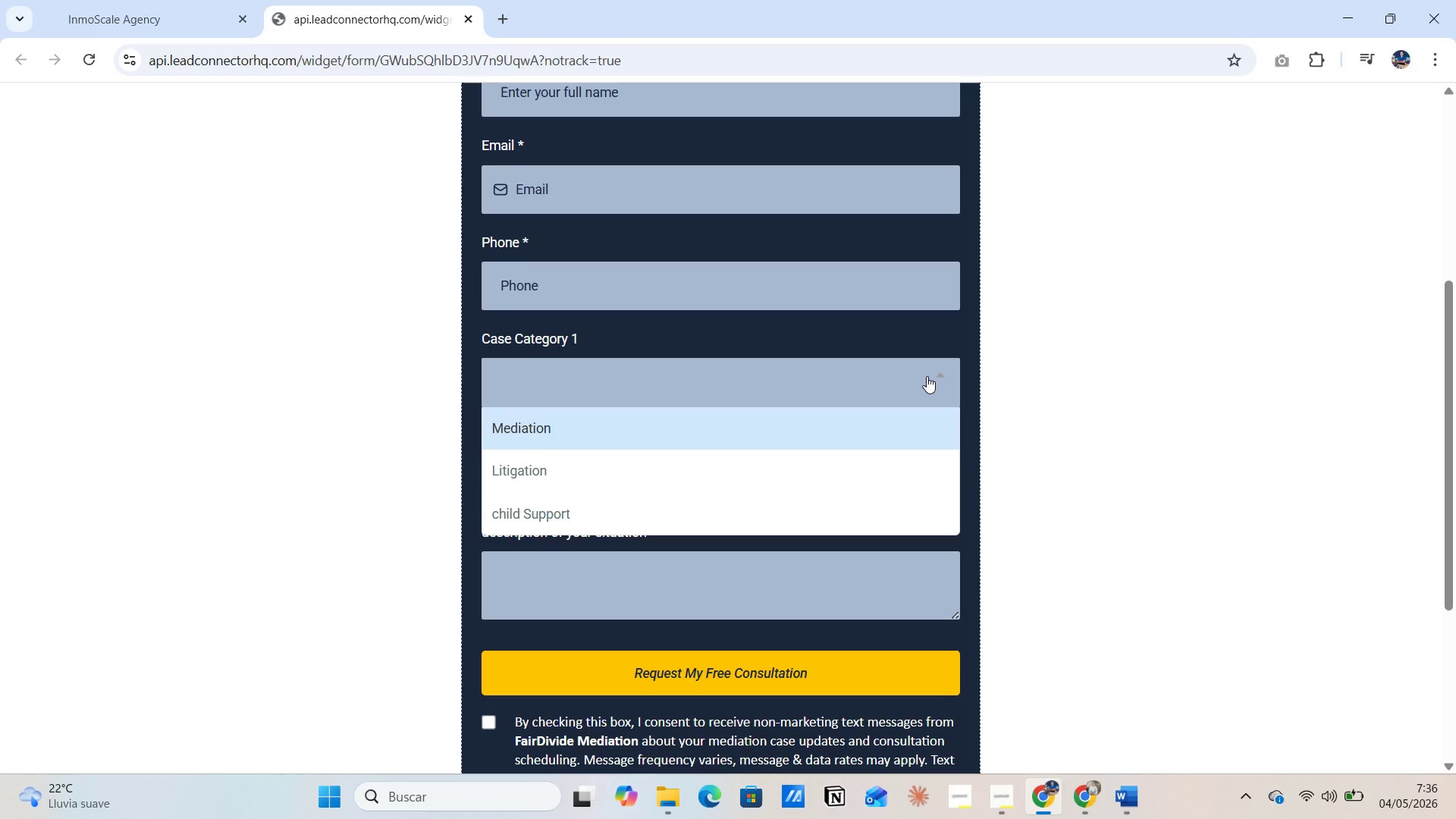 
key(PrintScreen)
 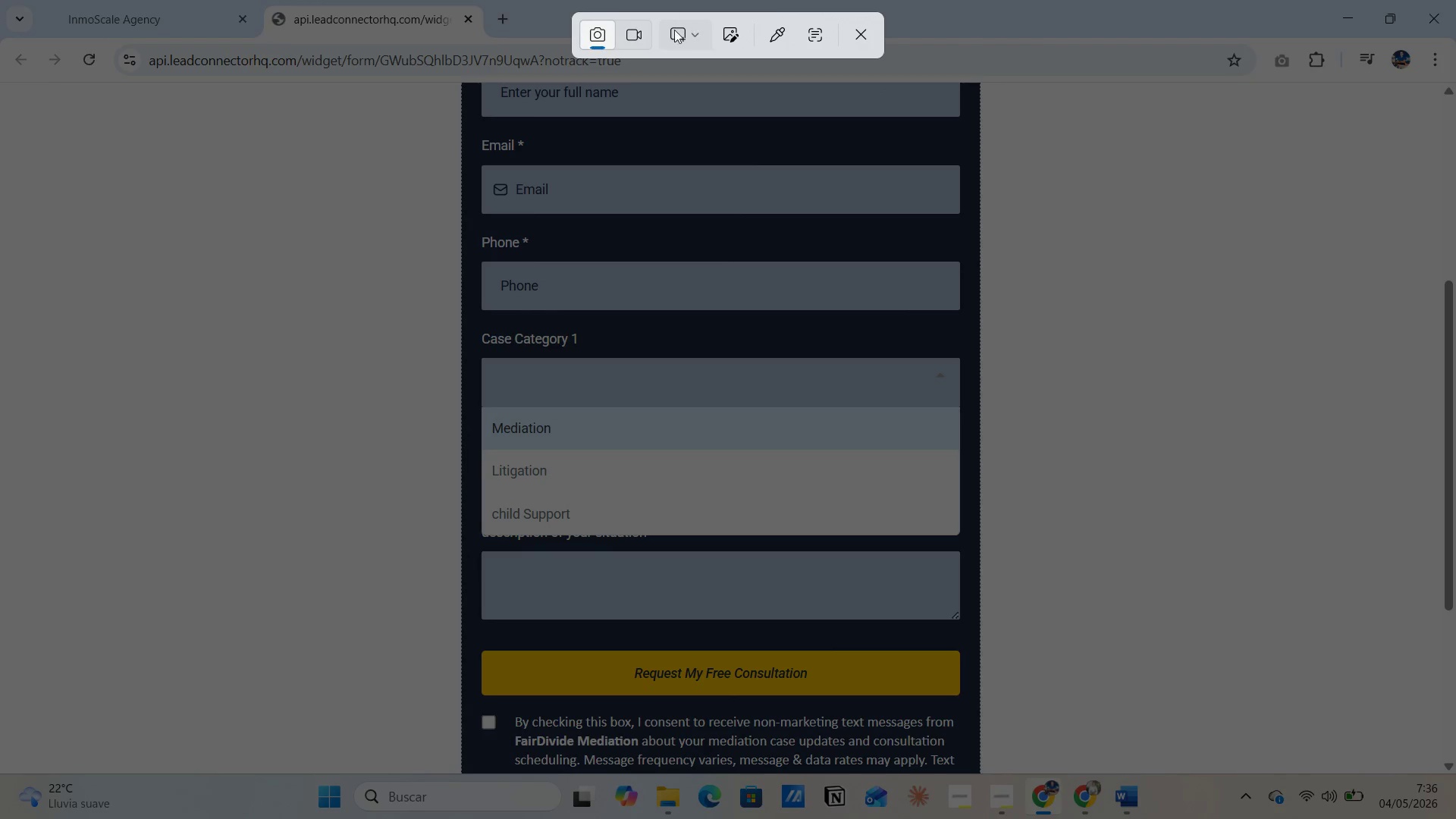 
left_click([689, 39])
 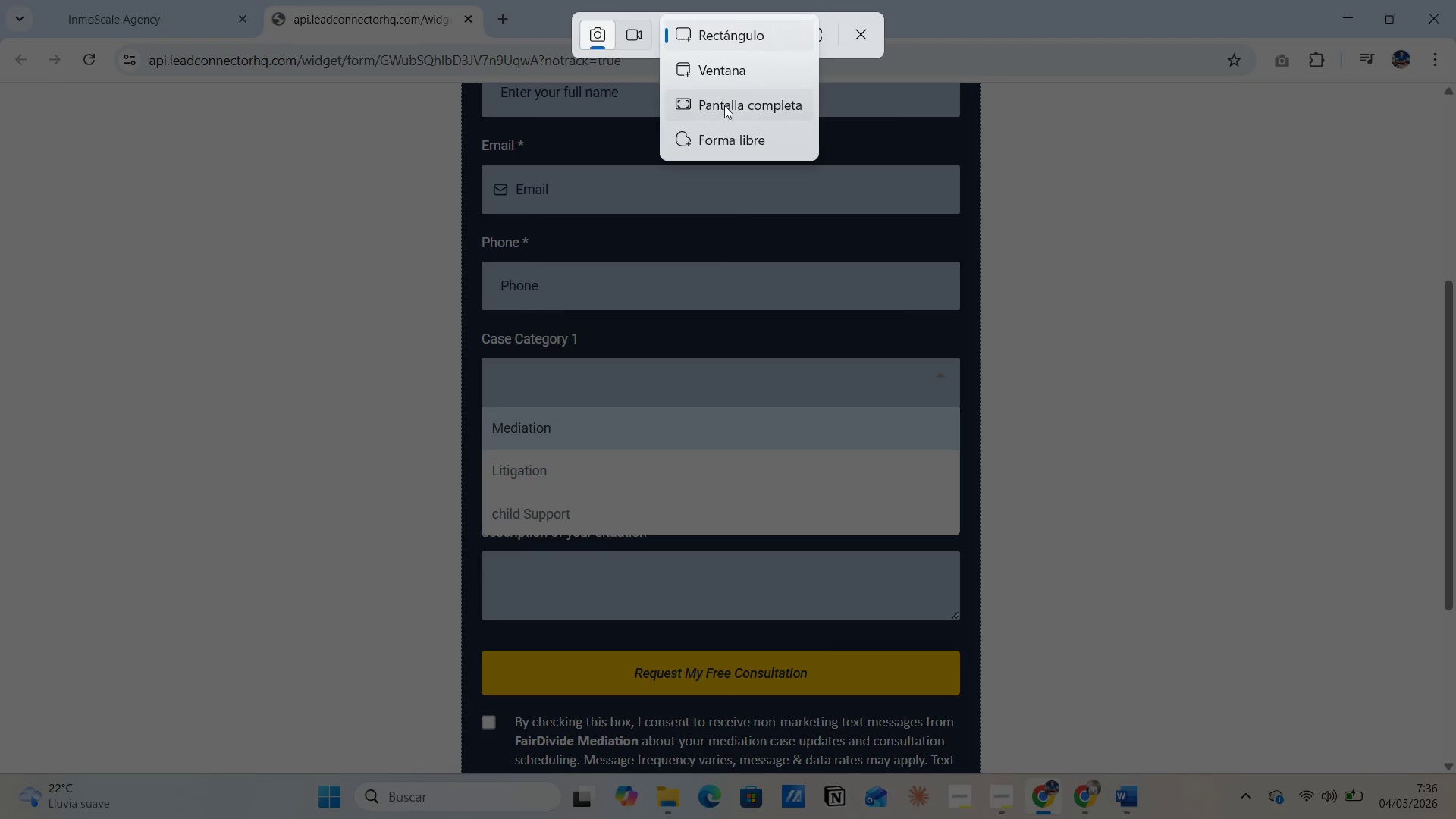 
left_click([724, 106])
 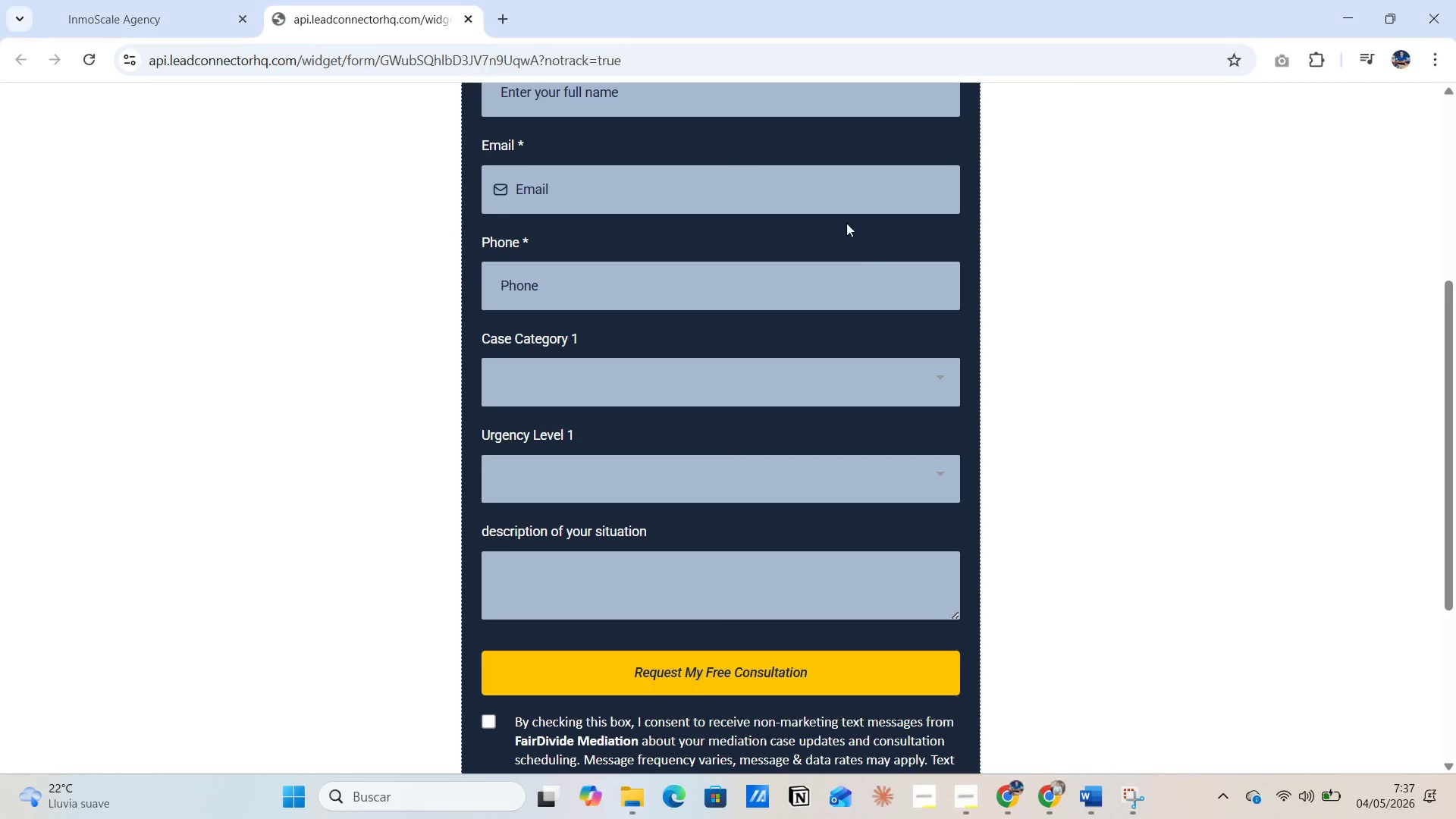 
key(Alt+AltLeft)
 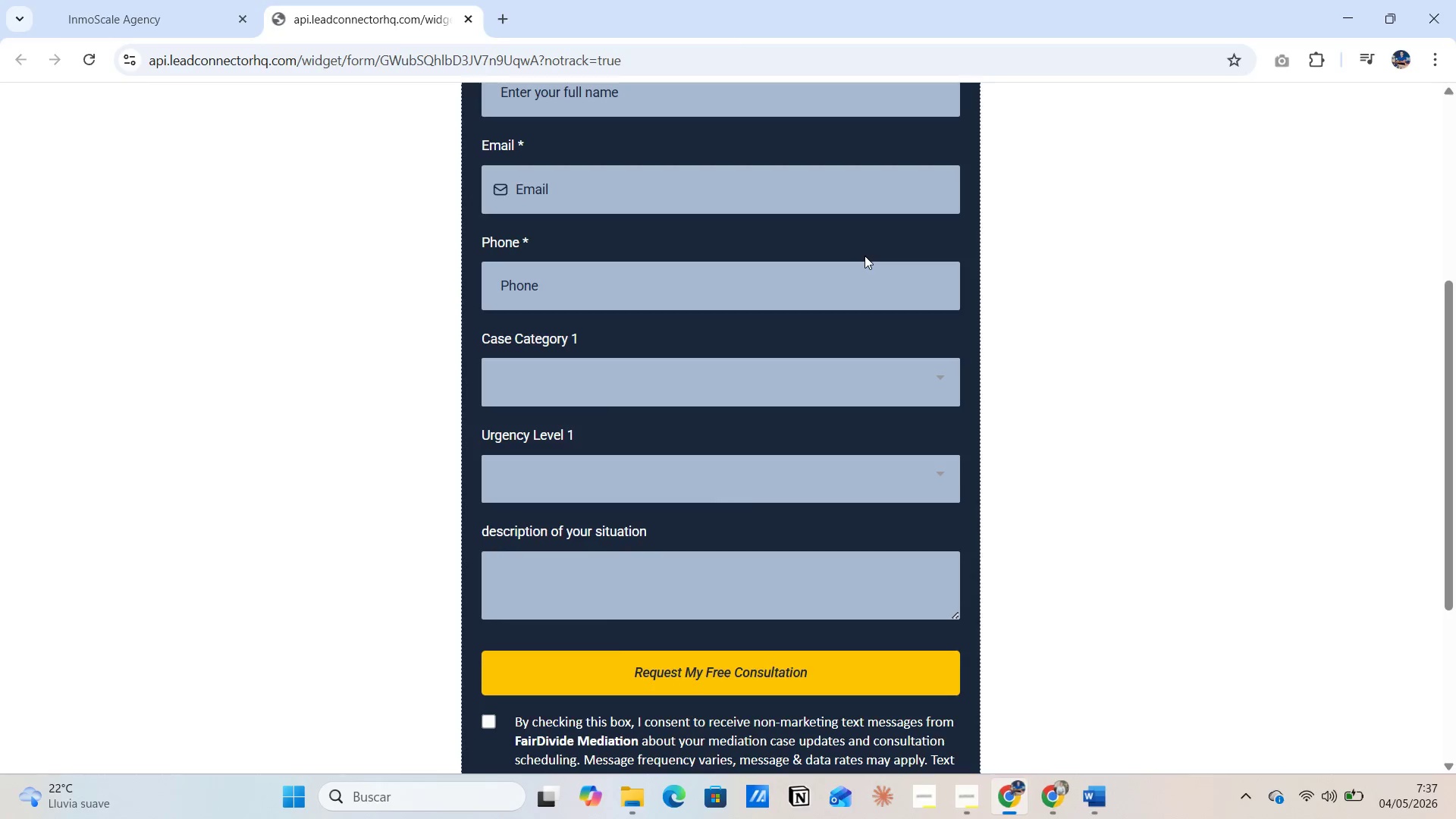 
key(Alt+Tab)
 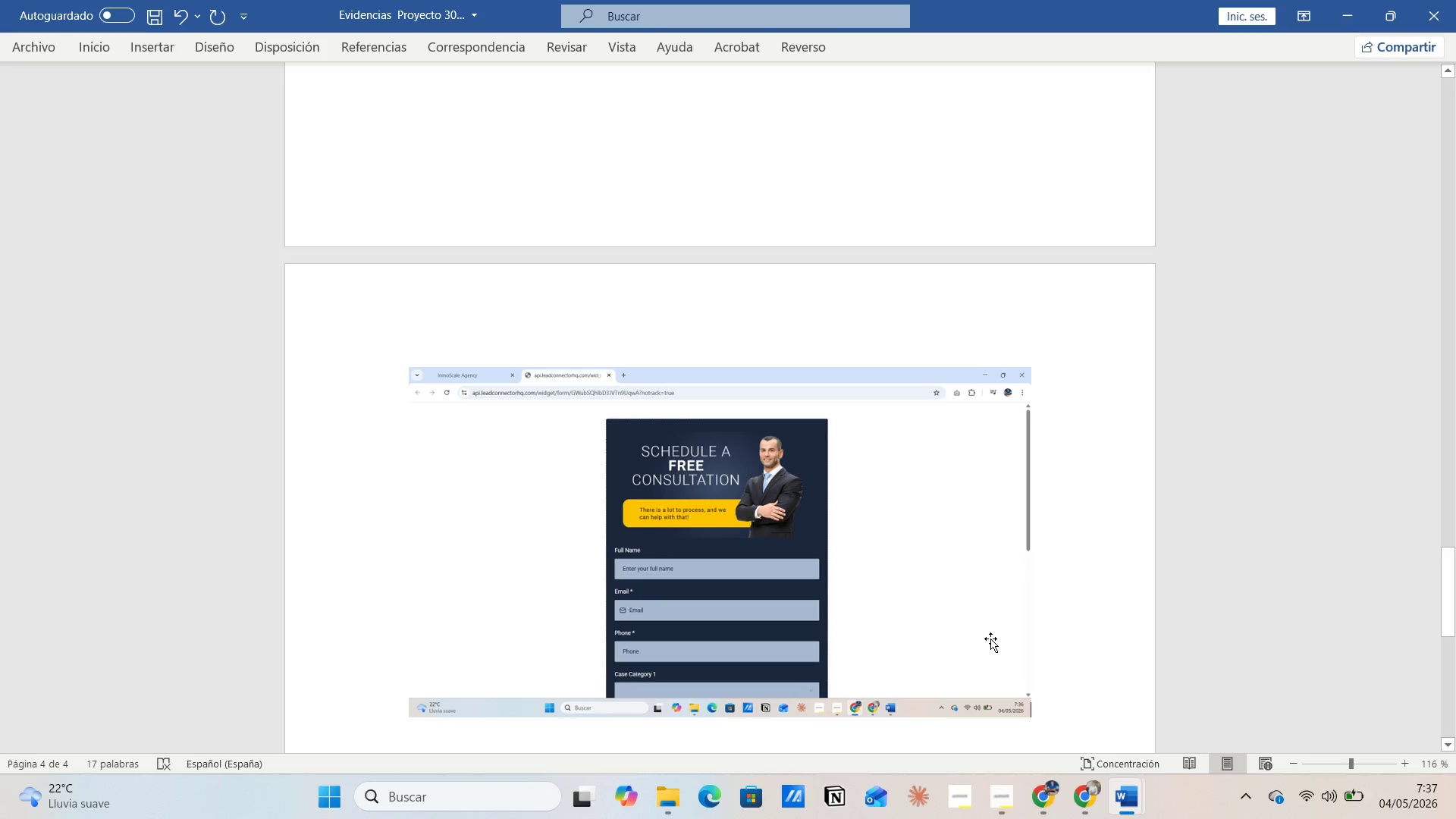 
key(Enter)
 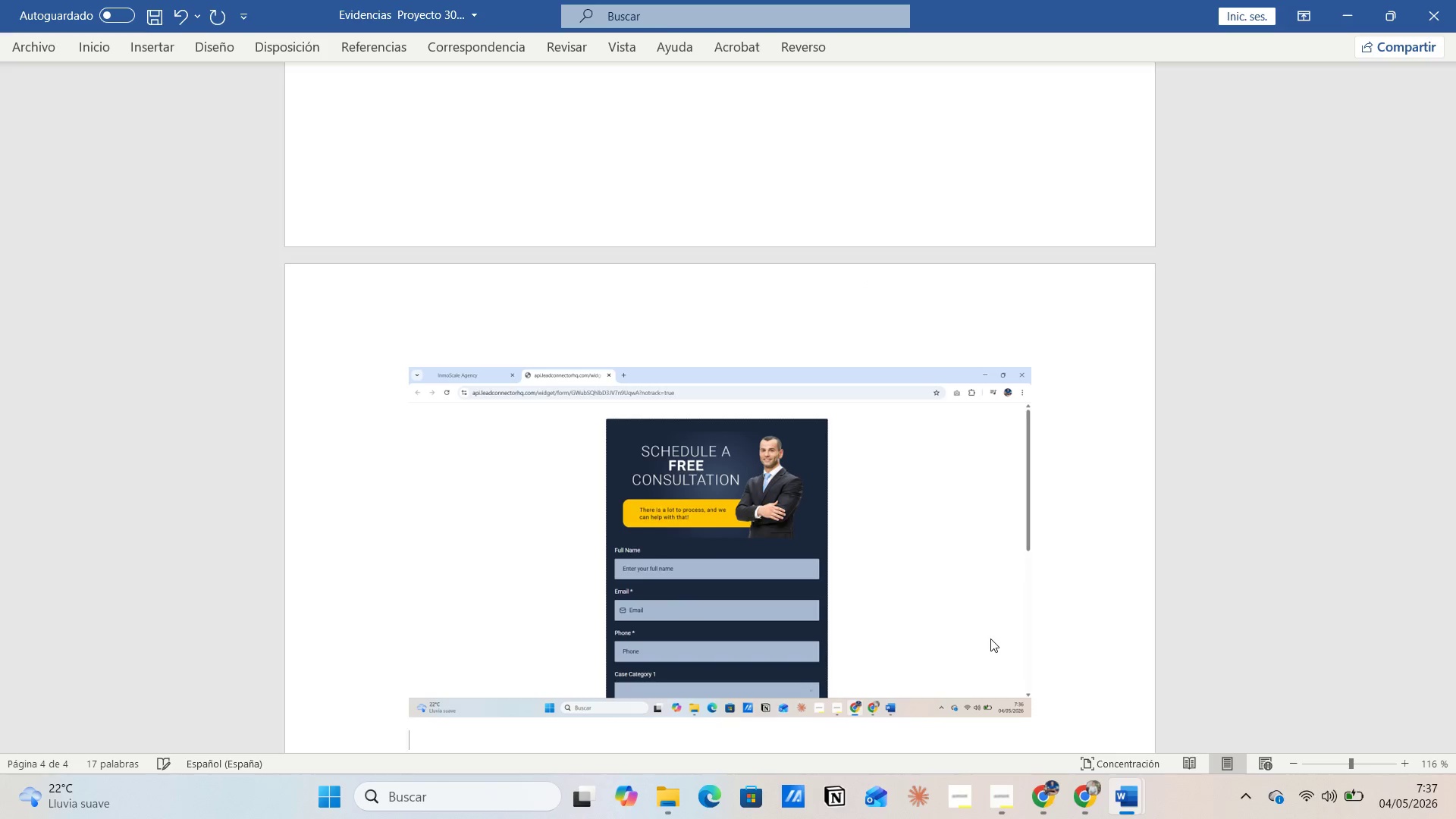 
key(Control+V)
 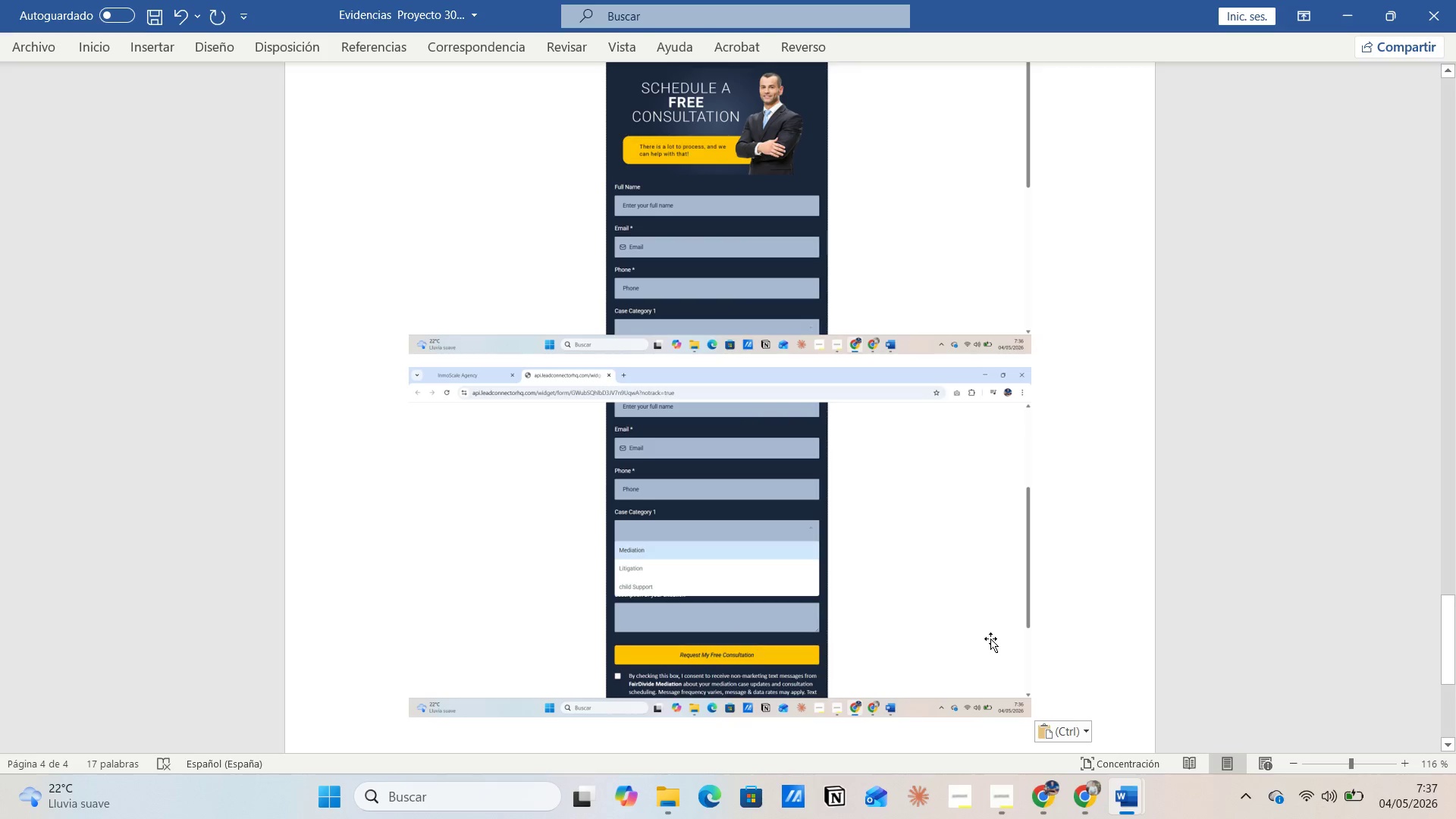 
key(Alt+Tab)
 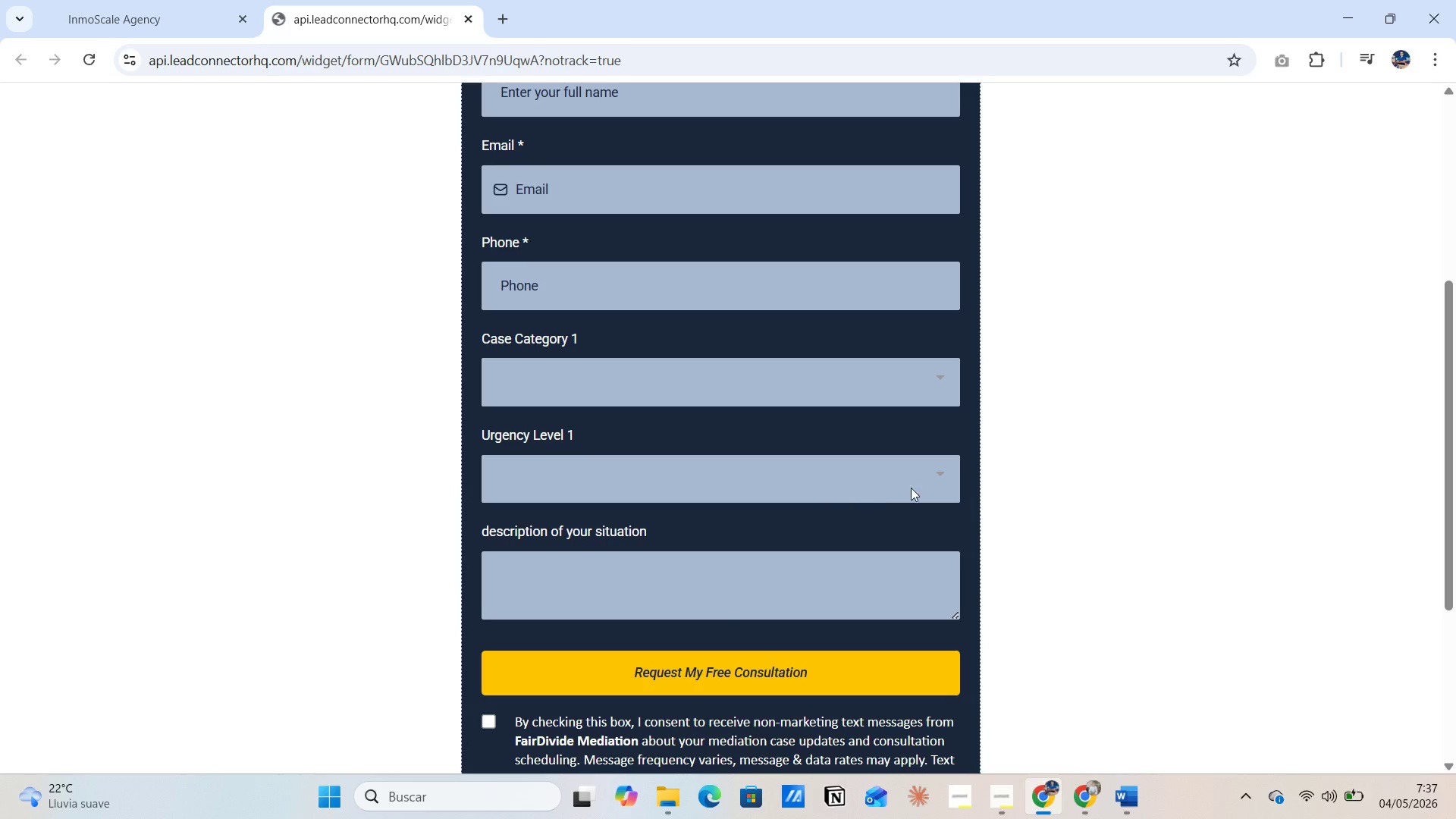 
left_click([921, 485])
 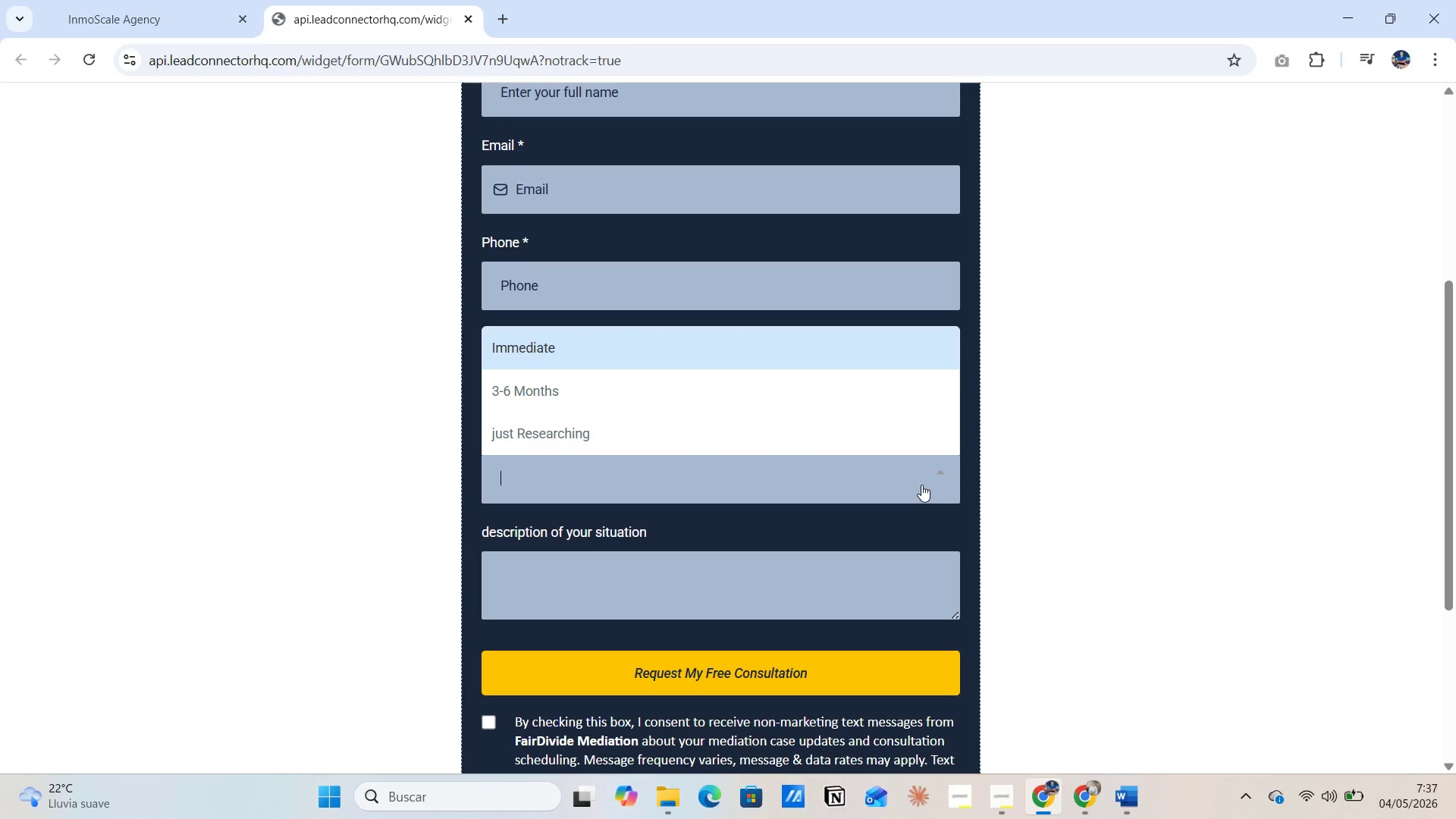 
key(PrintScreen)
 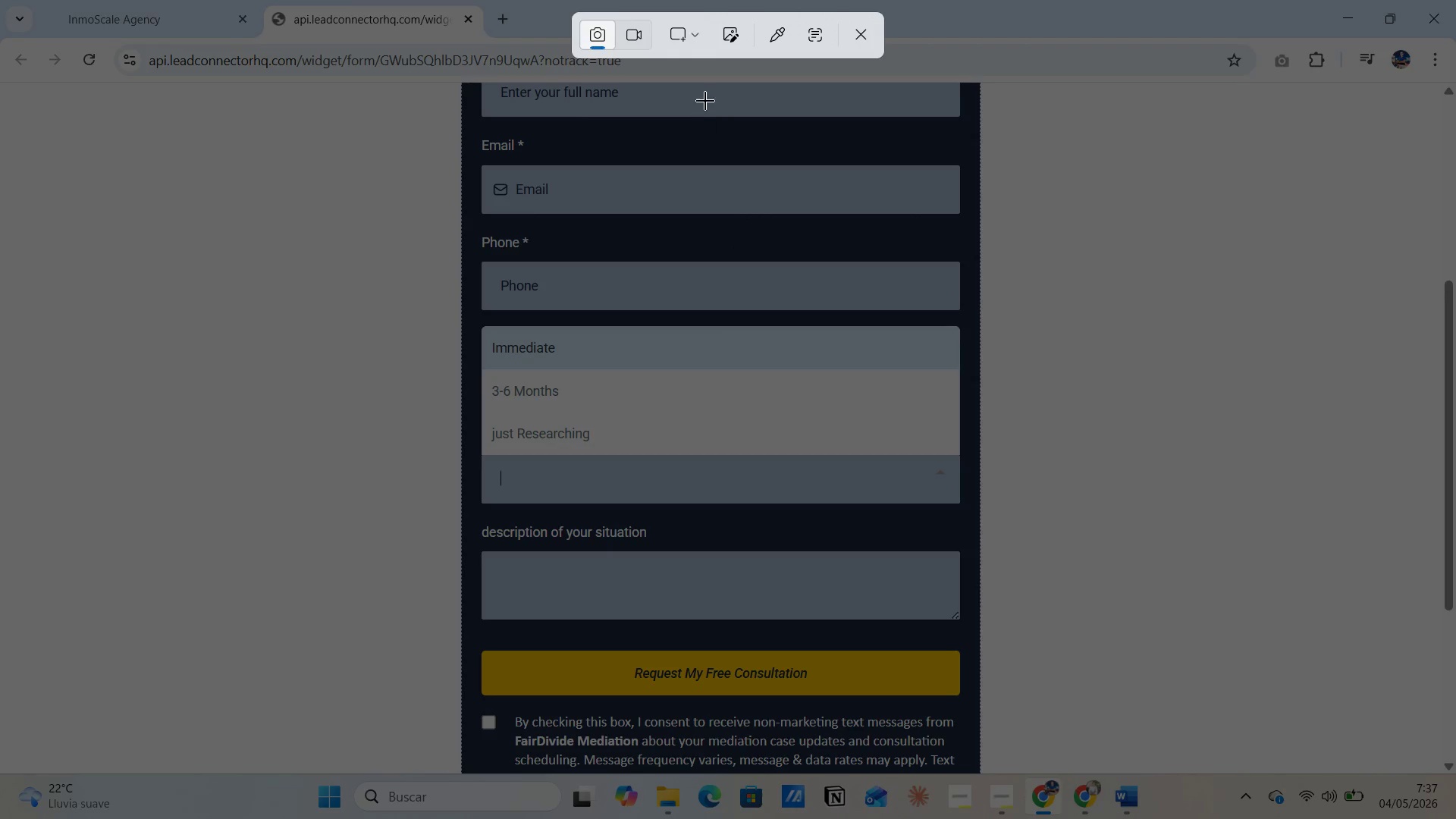 
left_click([693, 40])
 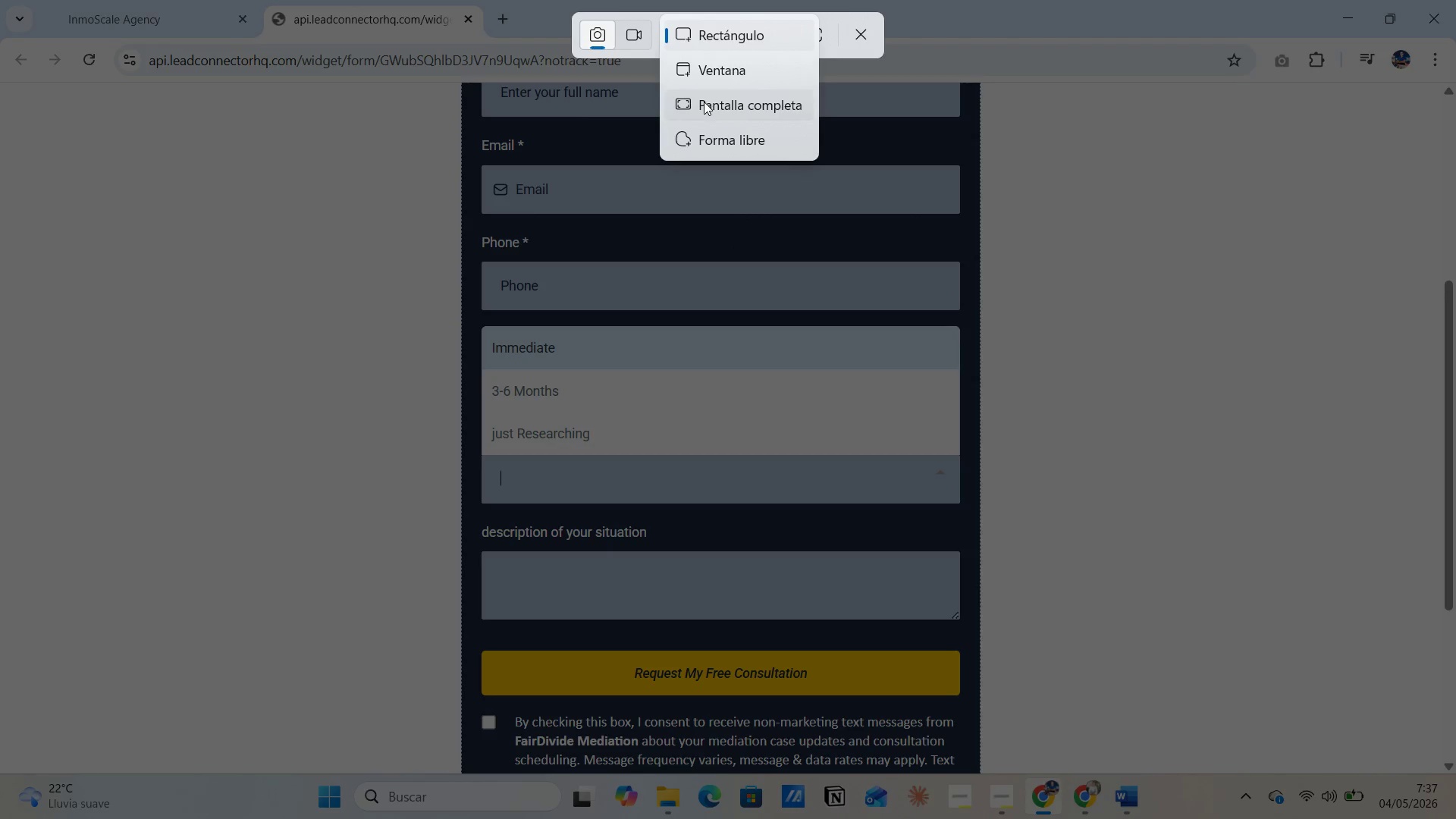 
left_click([704, 102])
 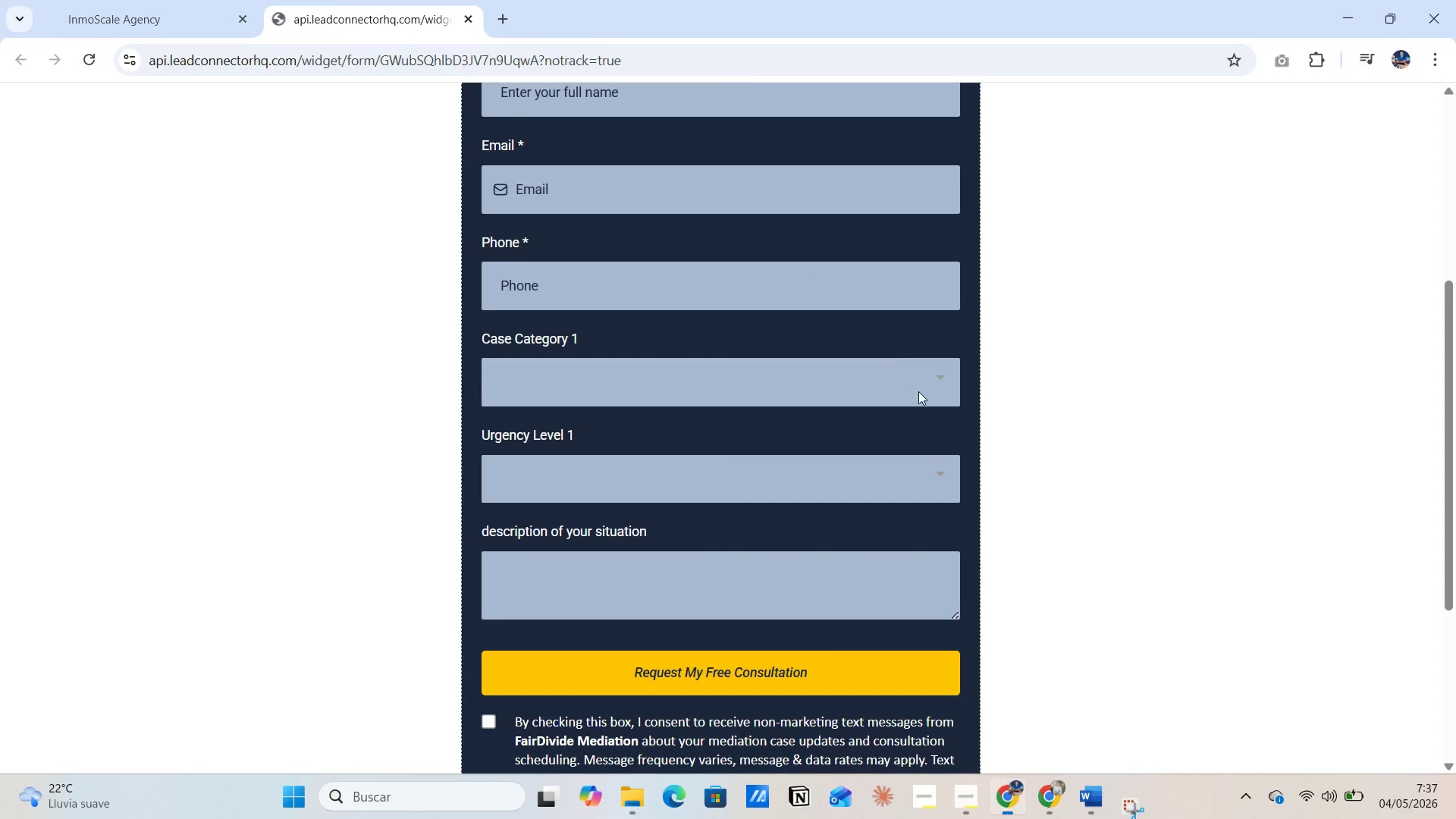 
key(Alt+AltLeft)
 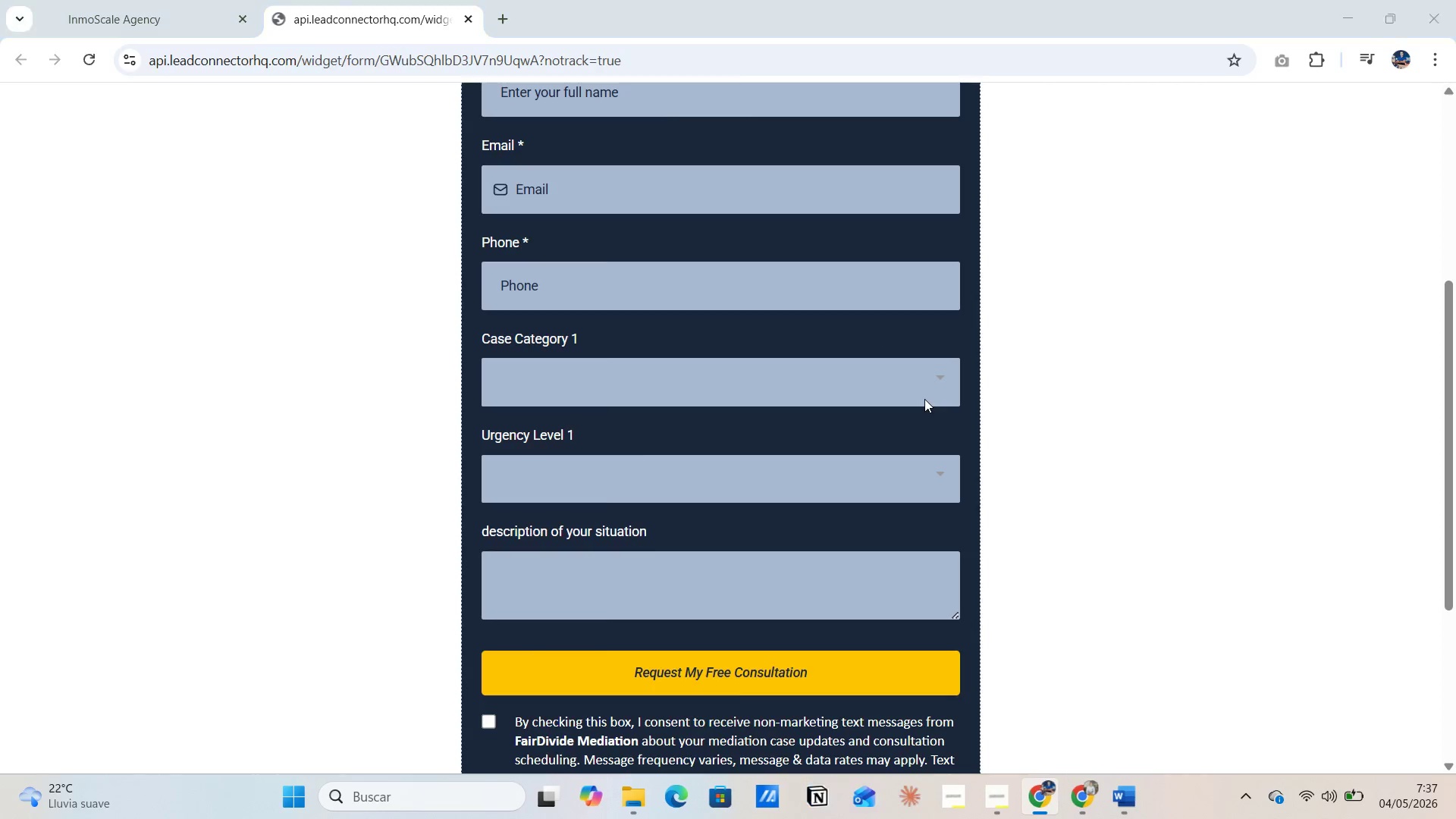 
key(Alt+Tab)
 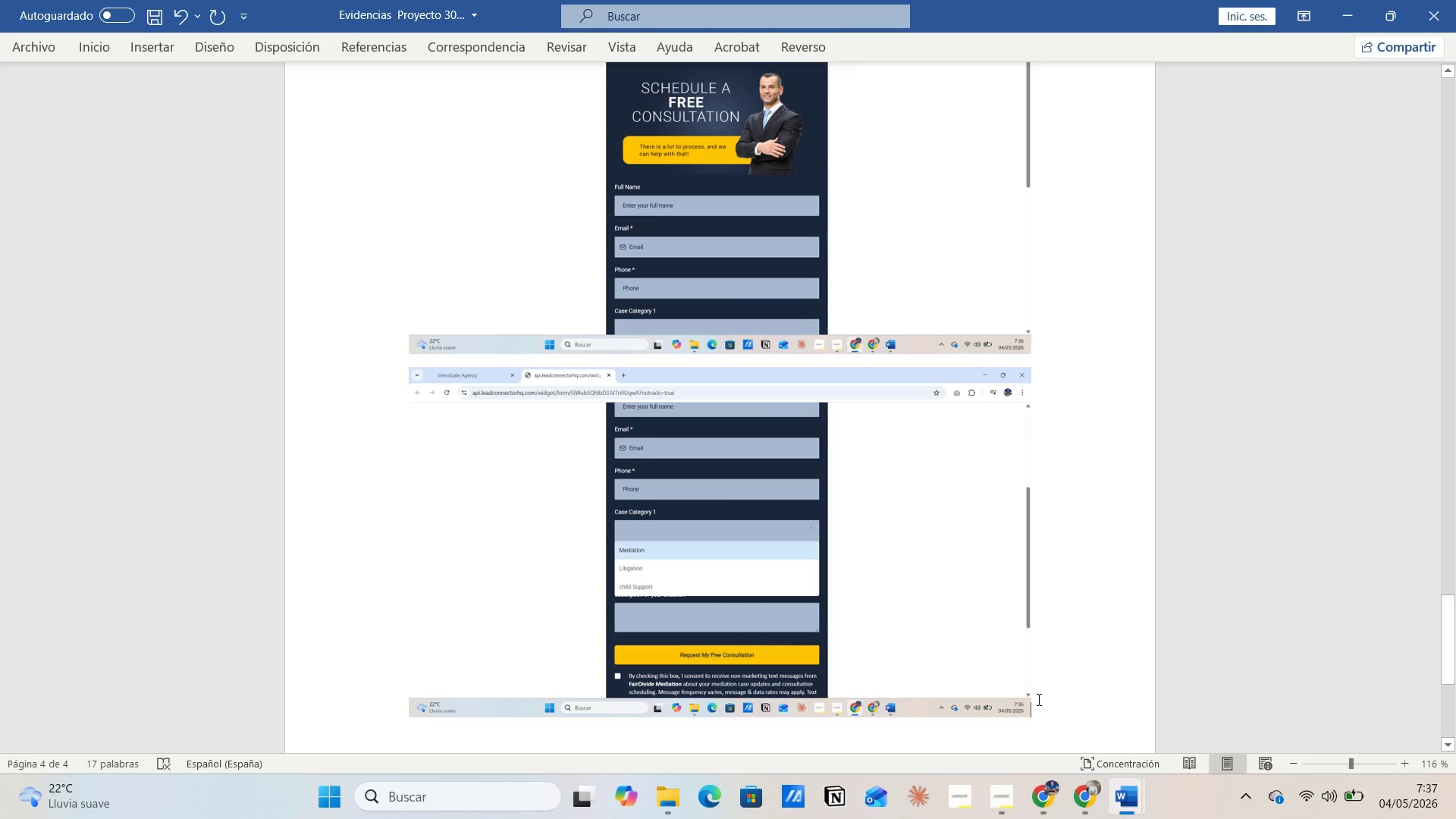 
key(Enter)
 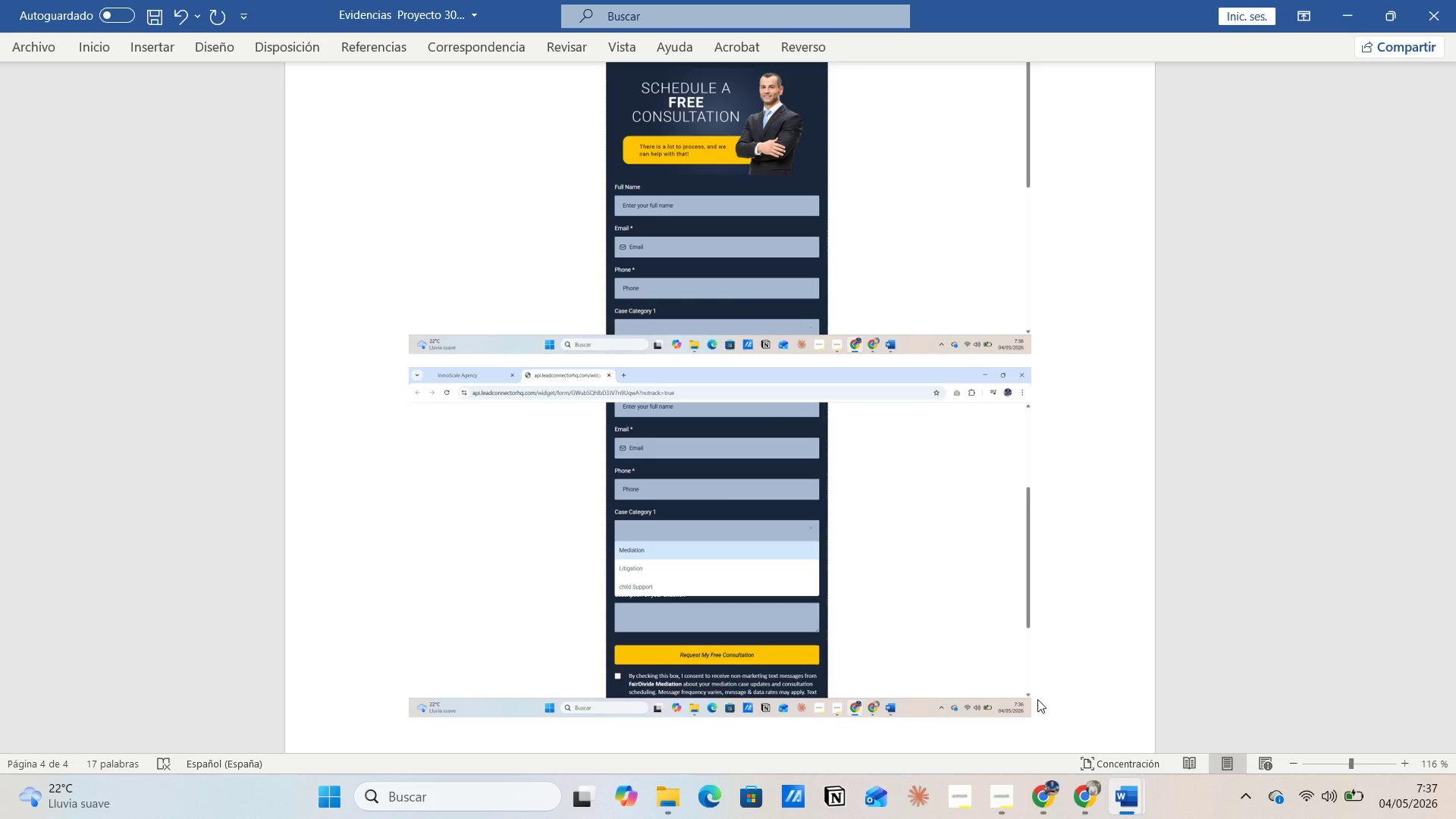 
key(Control+V)
 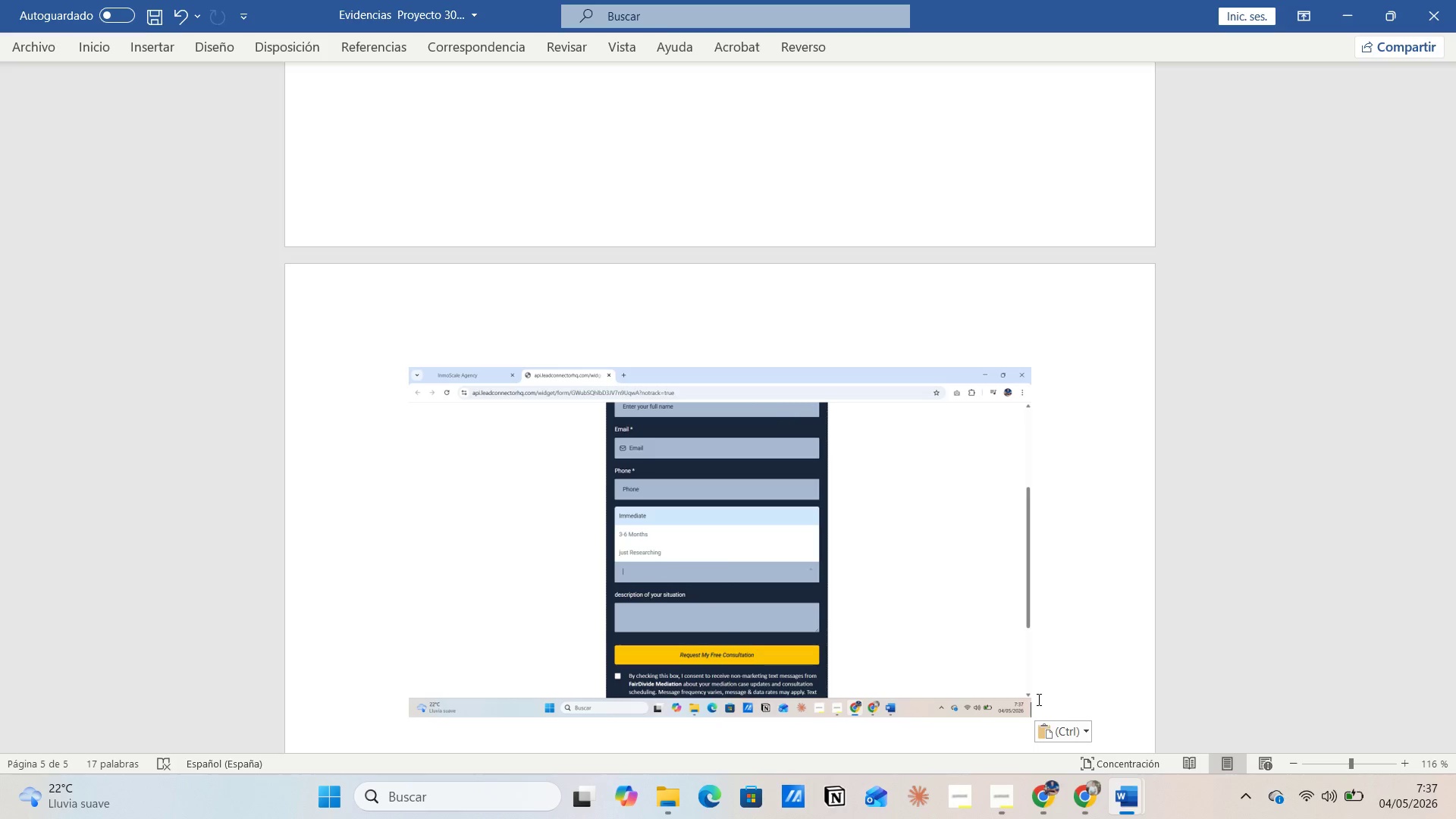 
wait(13.14)
 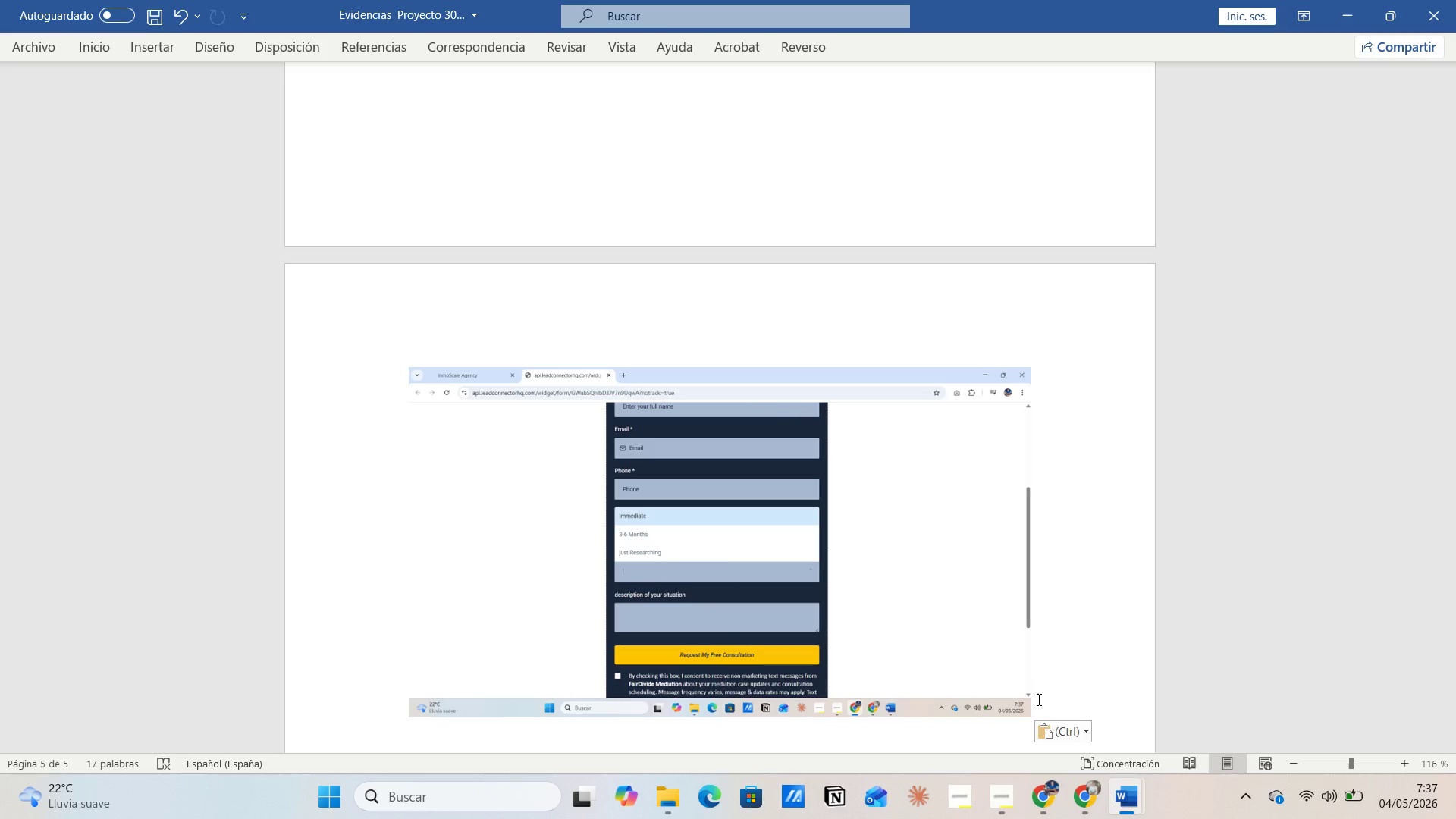 
key(Alt+Tab)
 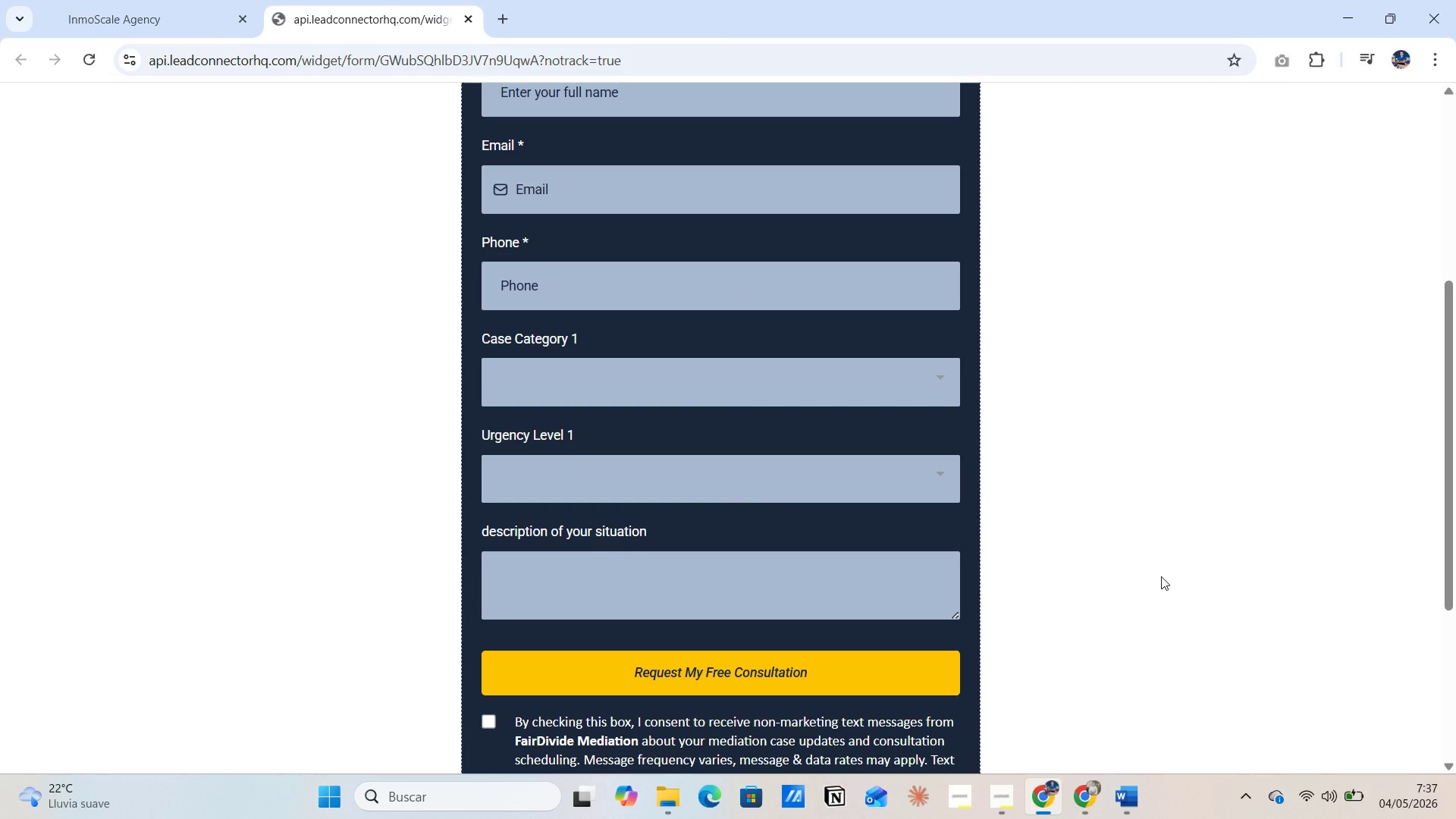 
scroll: coordinate [1164, 570], scroll_direction: none, amount: 0.0
 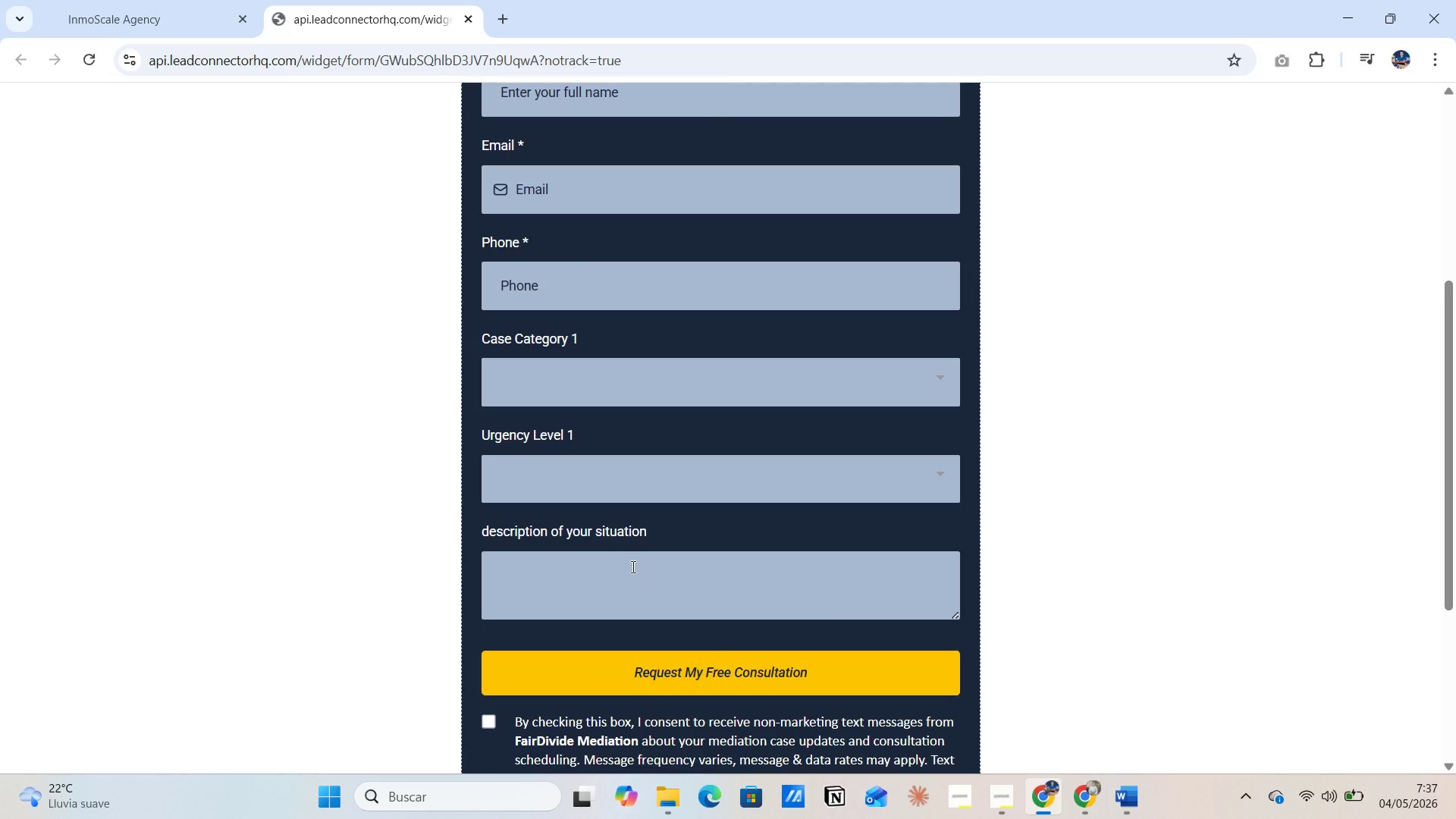 
scroll: coordinate [633, 573], scroll_direction: down, amount: 4.0
 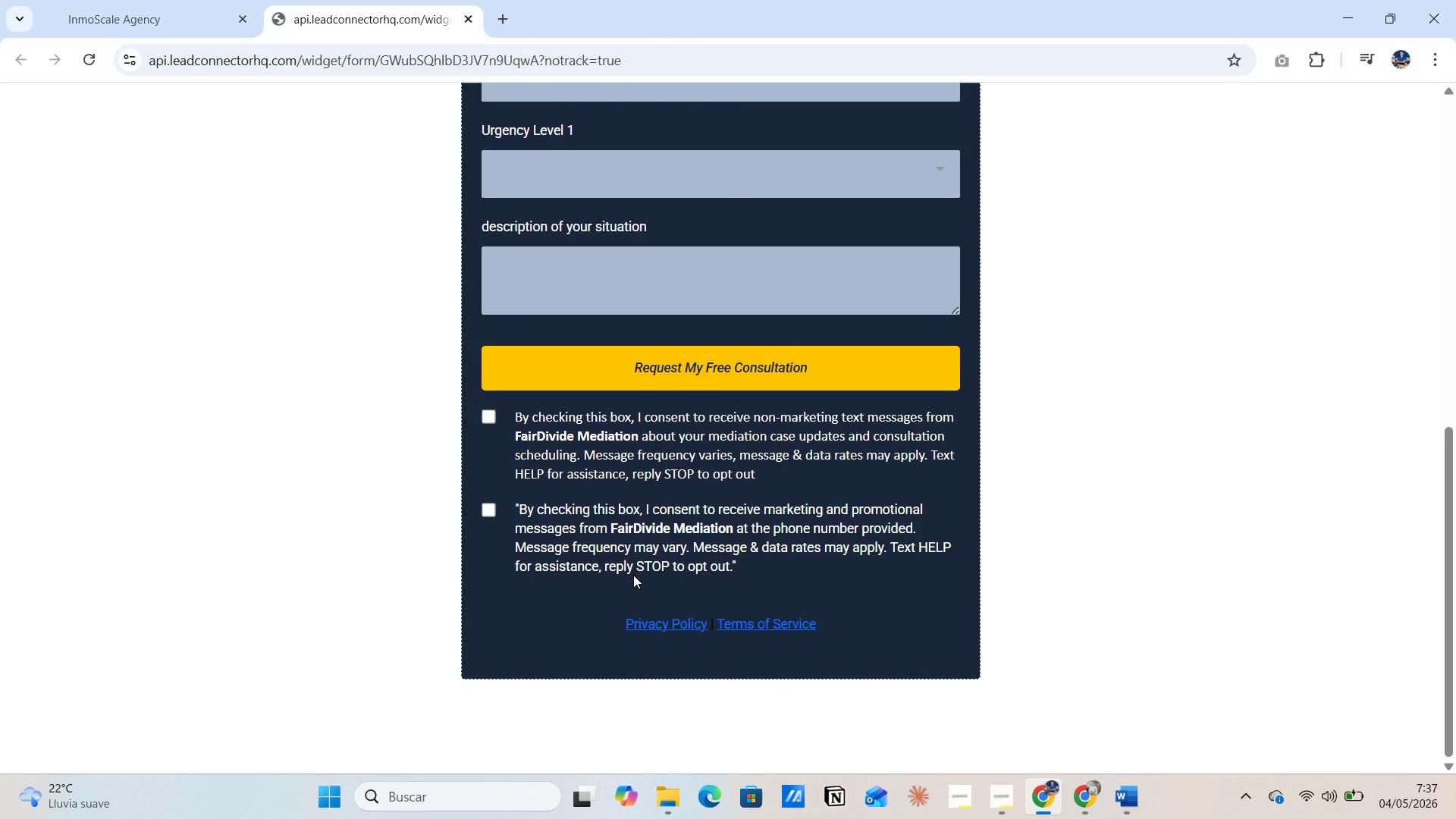 
key(PrintScreen)
 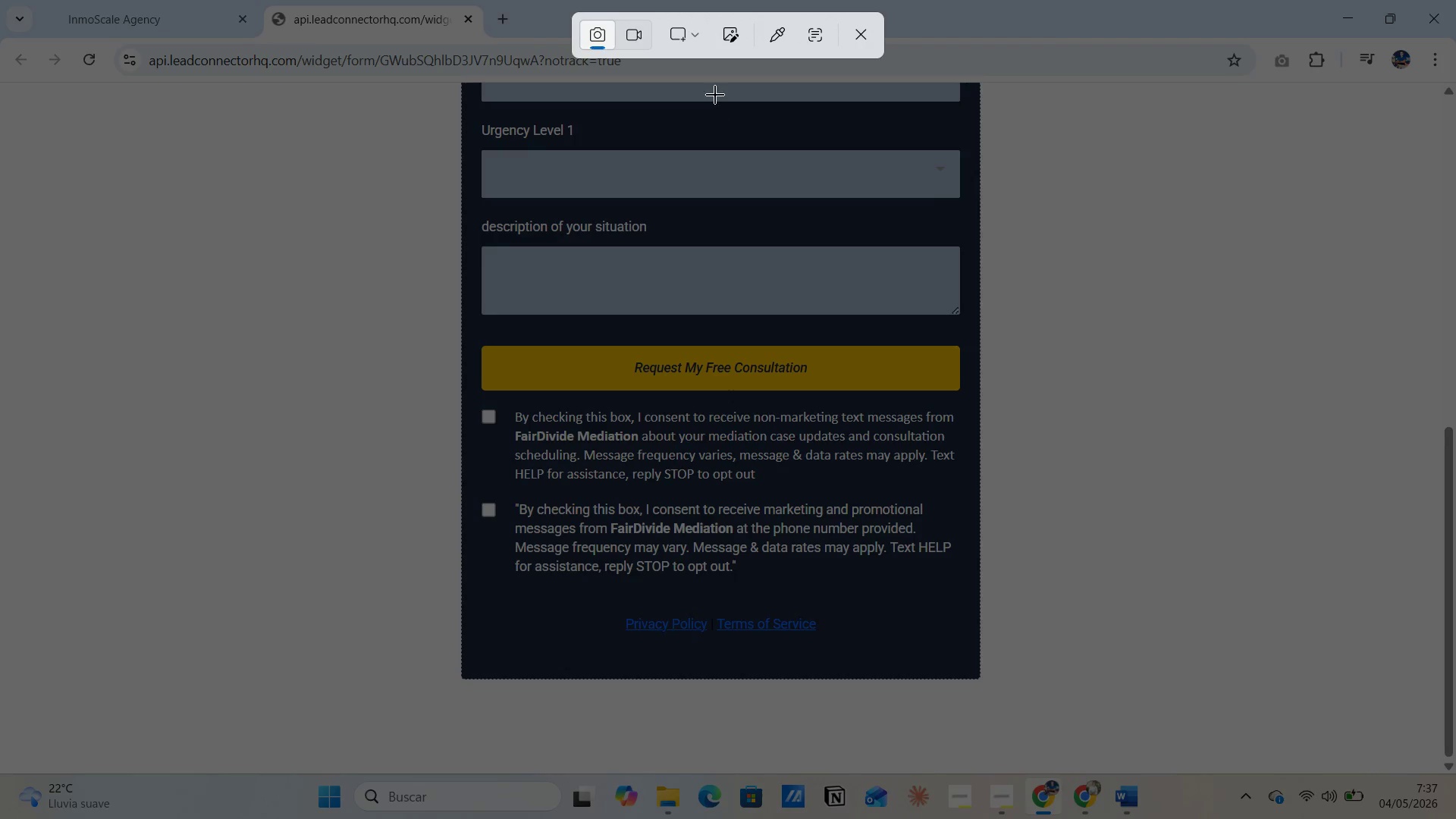 
left_click([700, 46])
 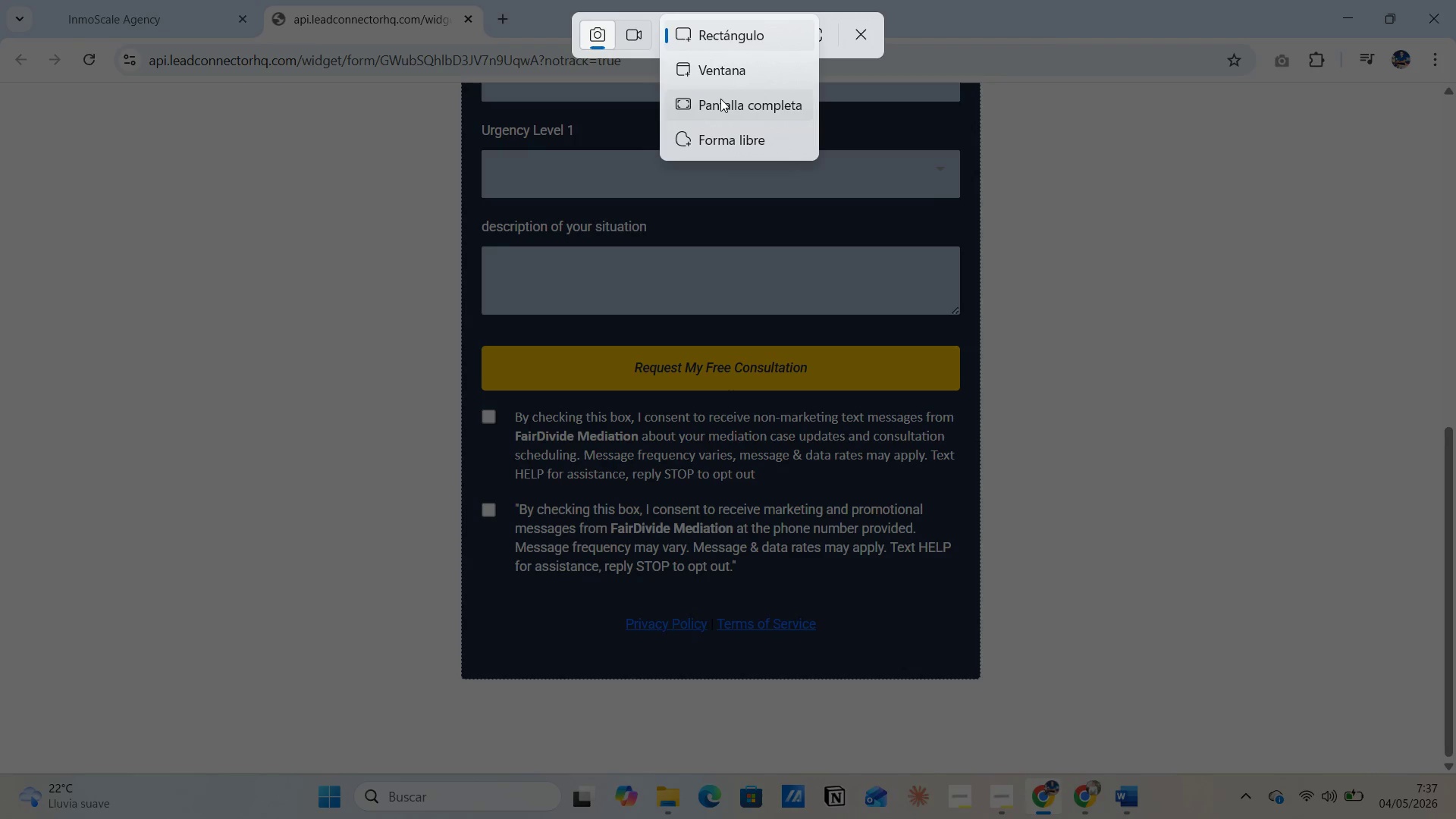 
left_click([720, 99])
 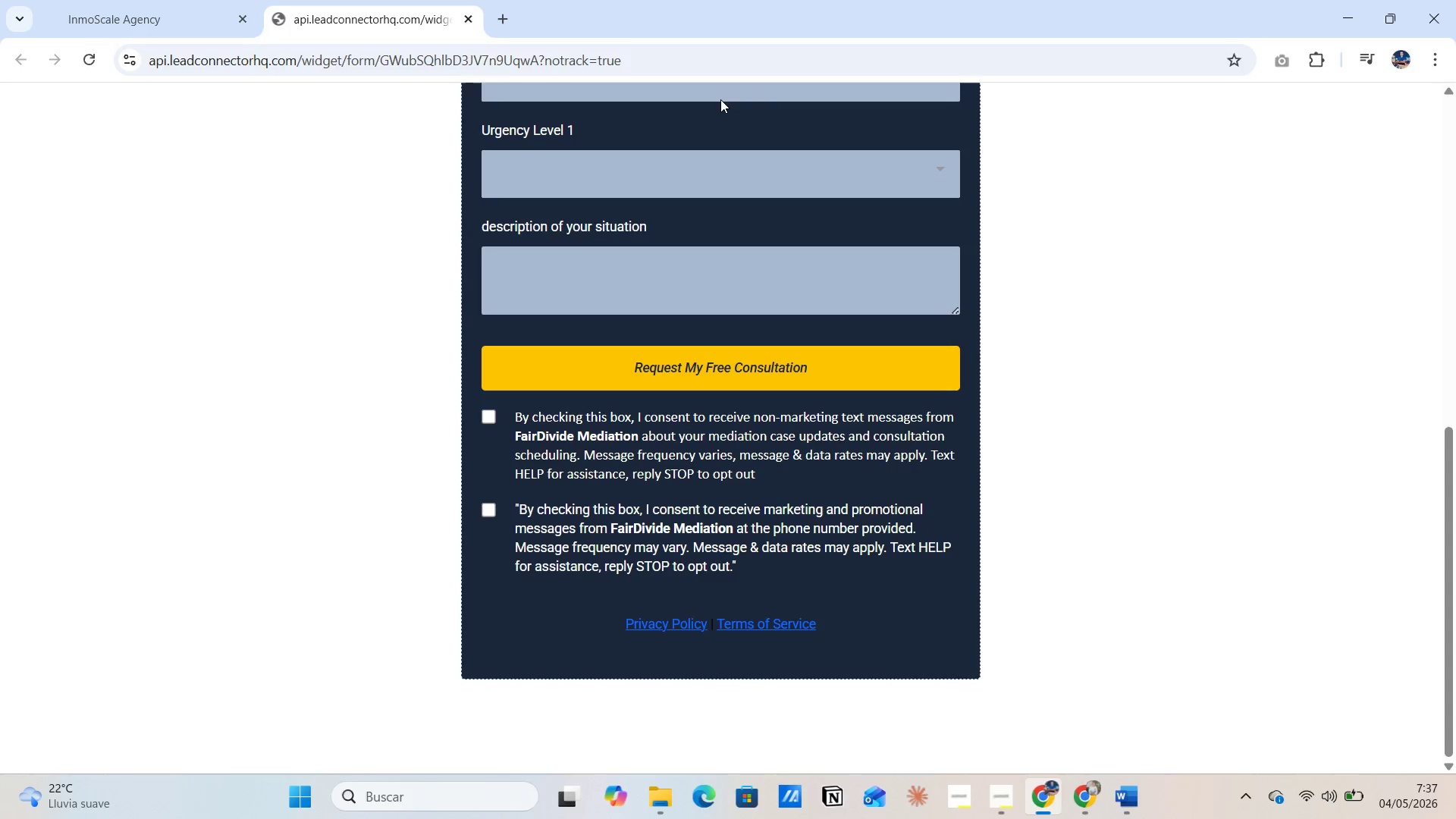 
key(Alt+AltLeft)
 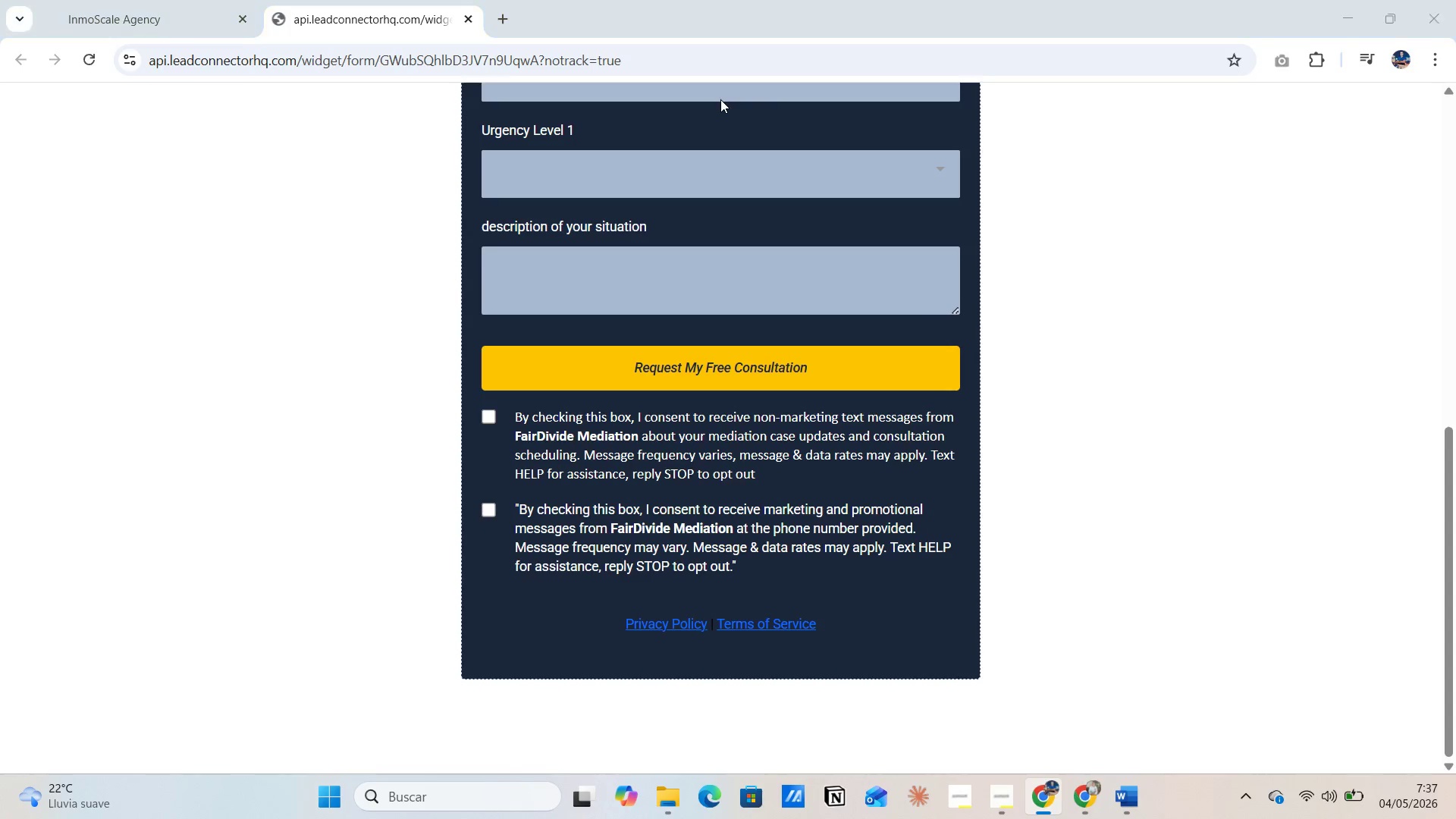 
key(Alt+Tab)
 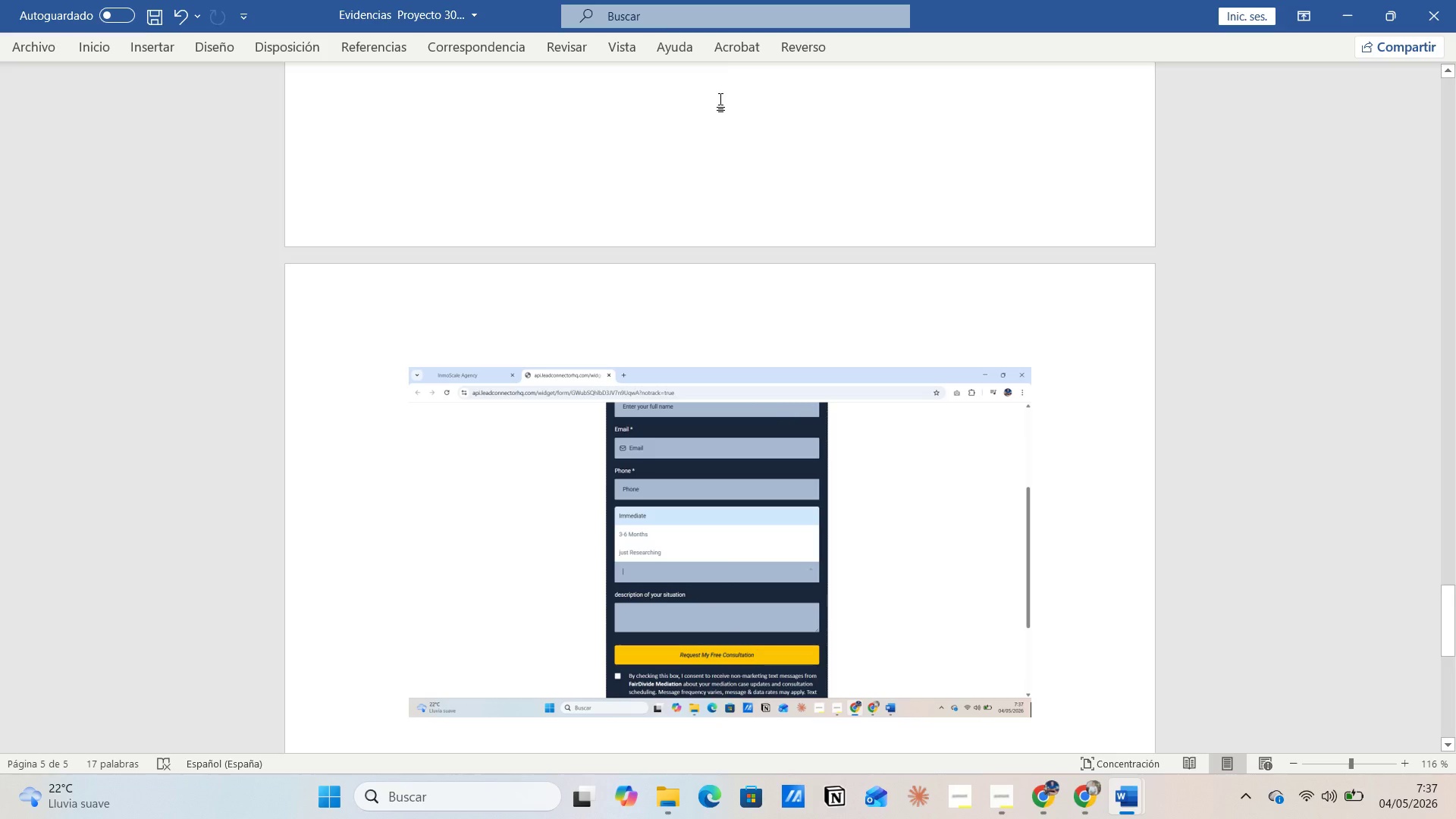 
key(Enter)
 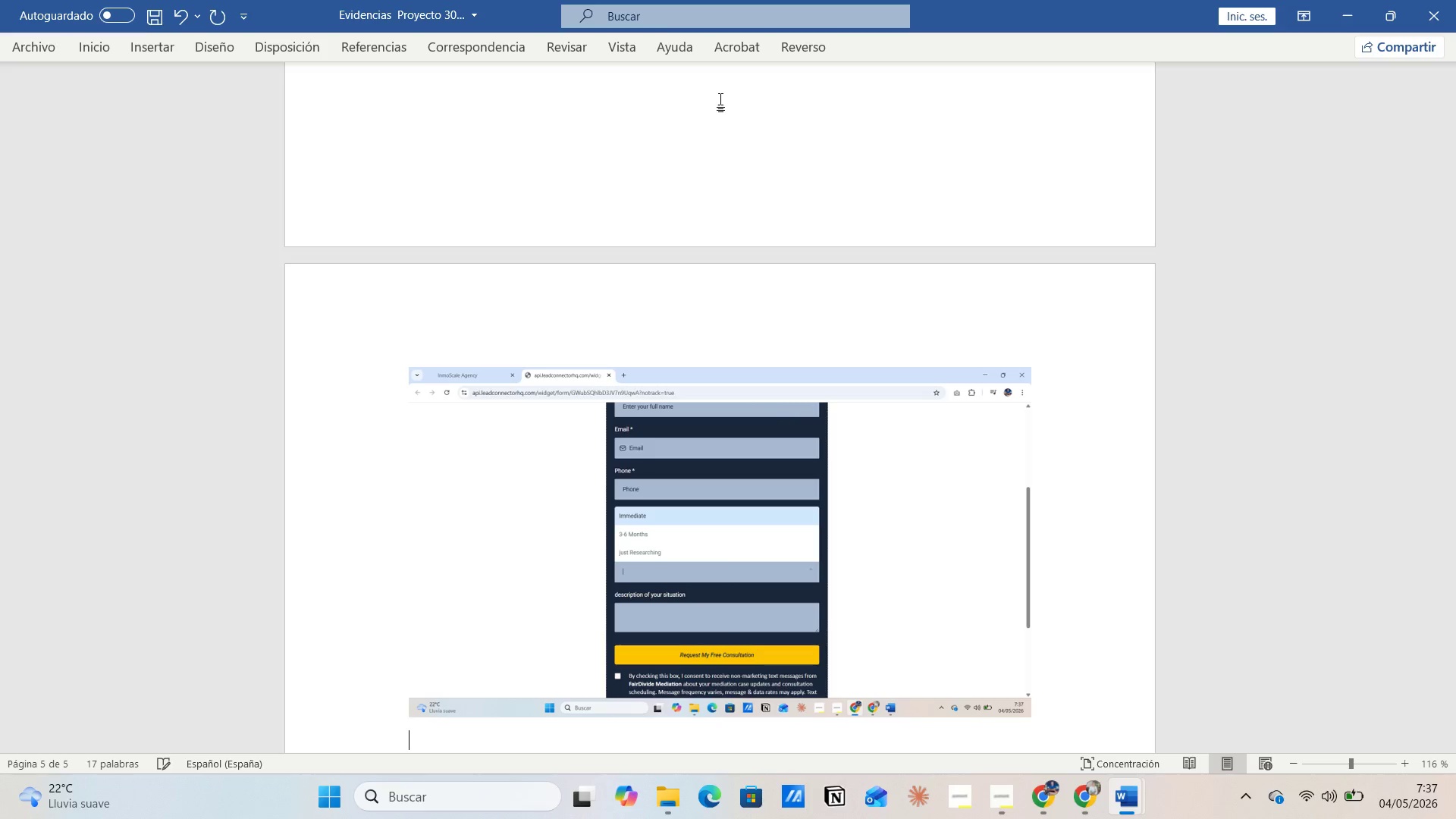 
key(Control+V)
 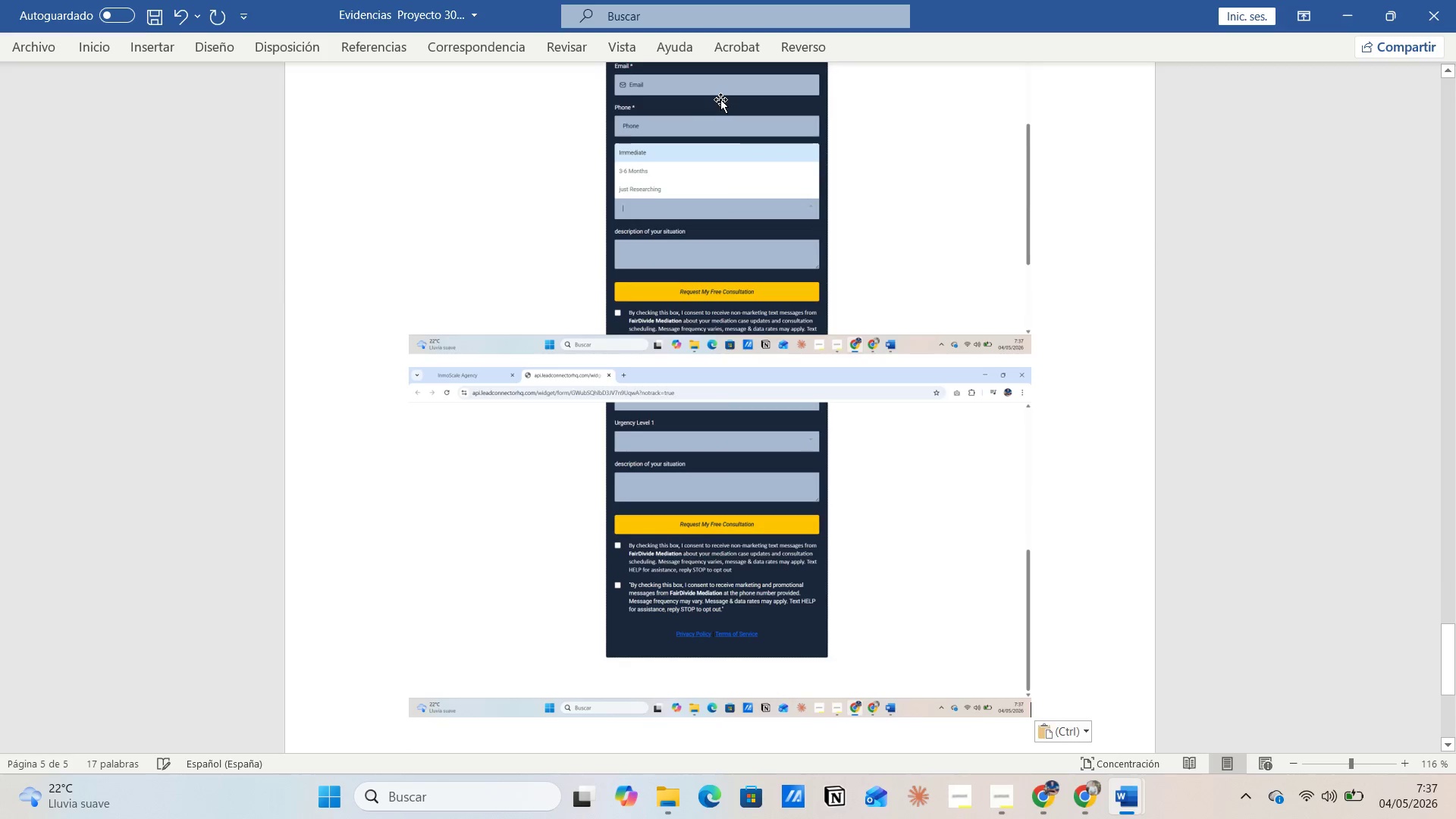 
key(Alt+AltLeft)
 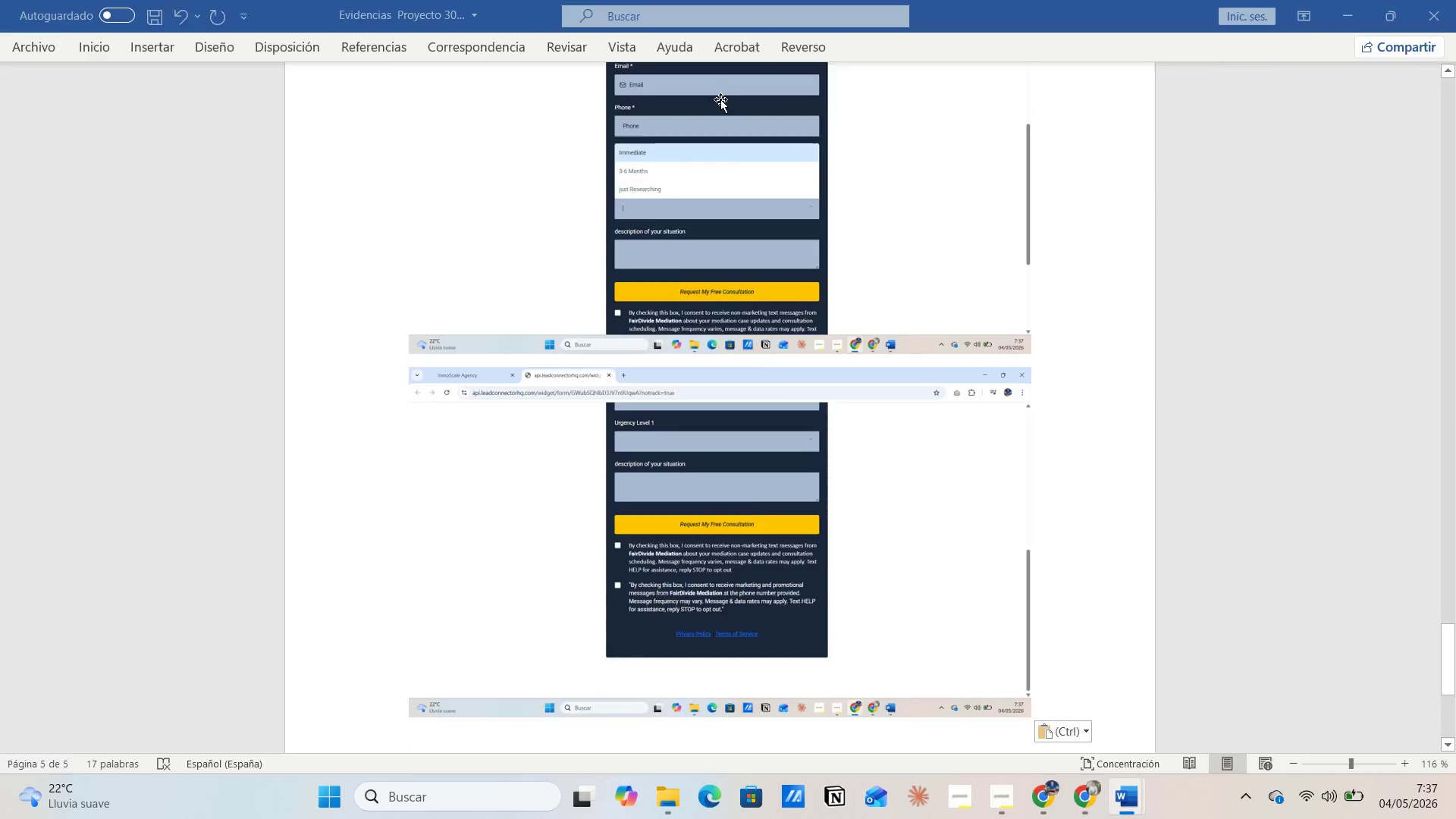 
key(Alt+Tab)
 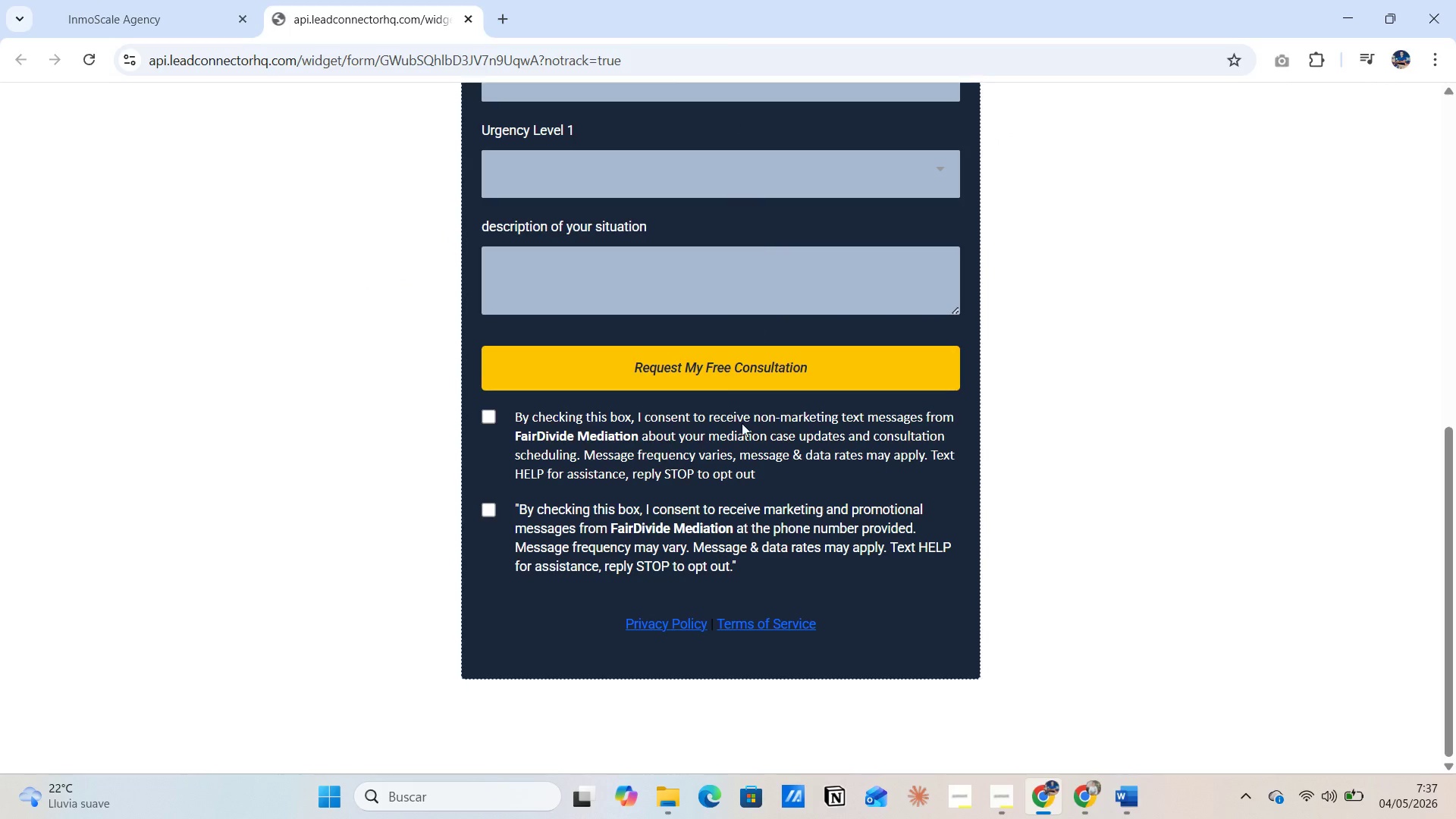 
scroll: coordinate [730, 475], scroll_direction: up, amount: 13.0
 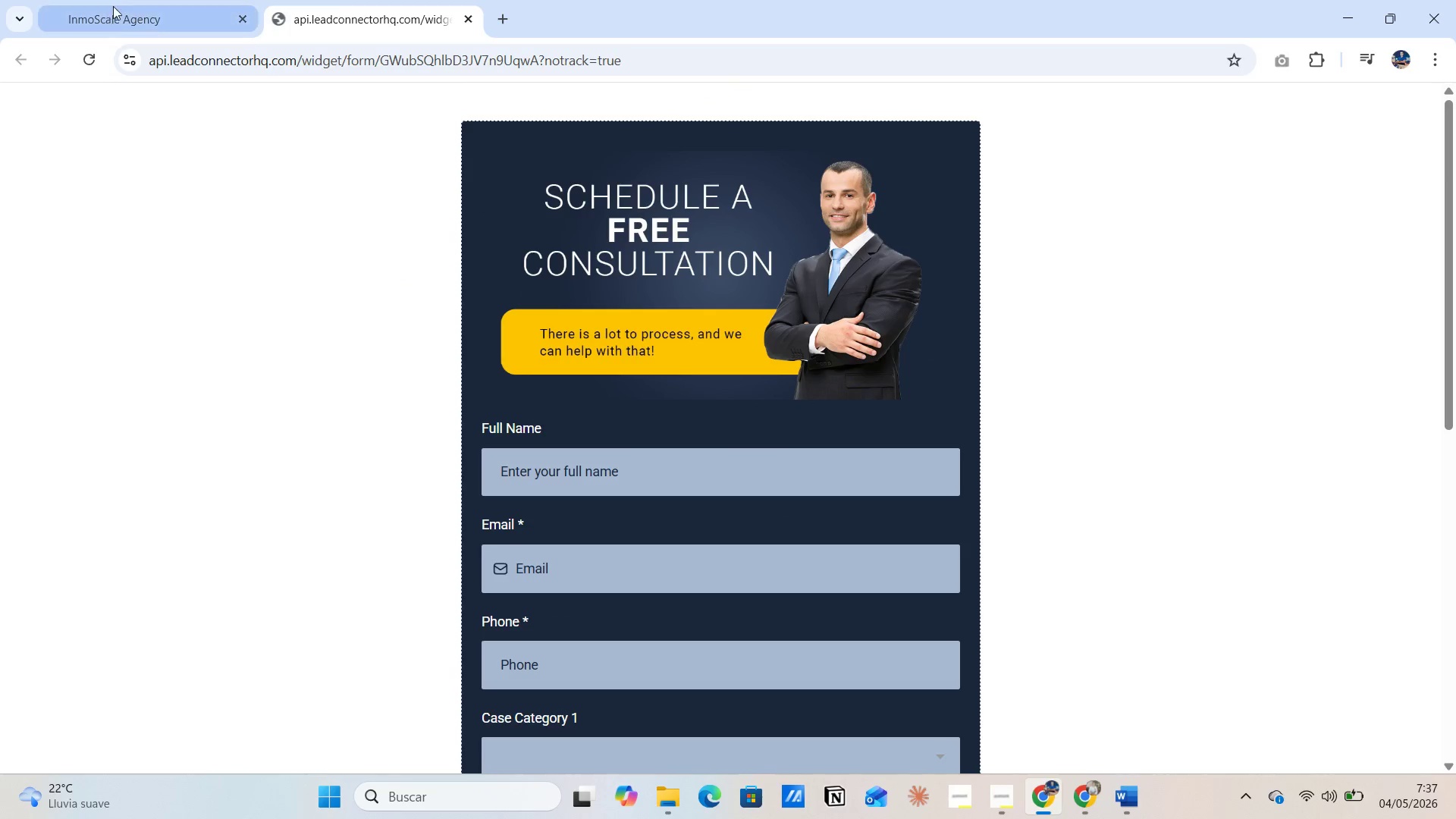 
left_click([127, 10])
 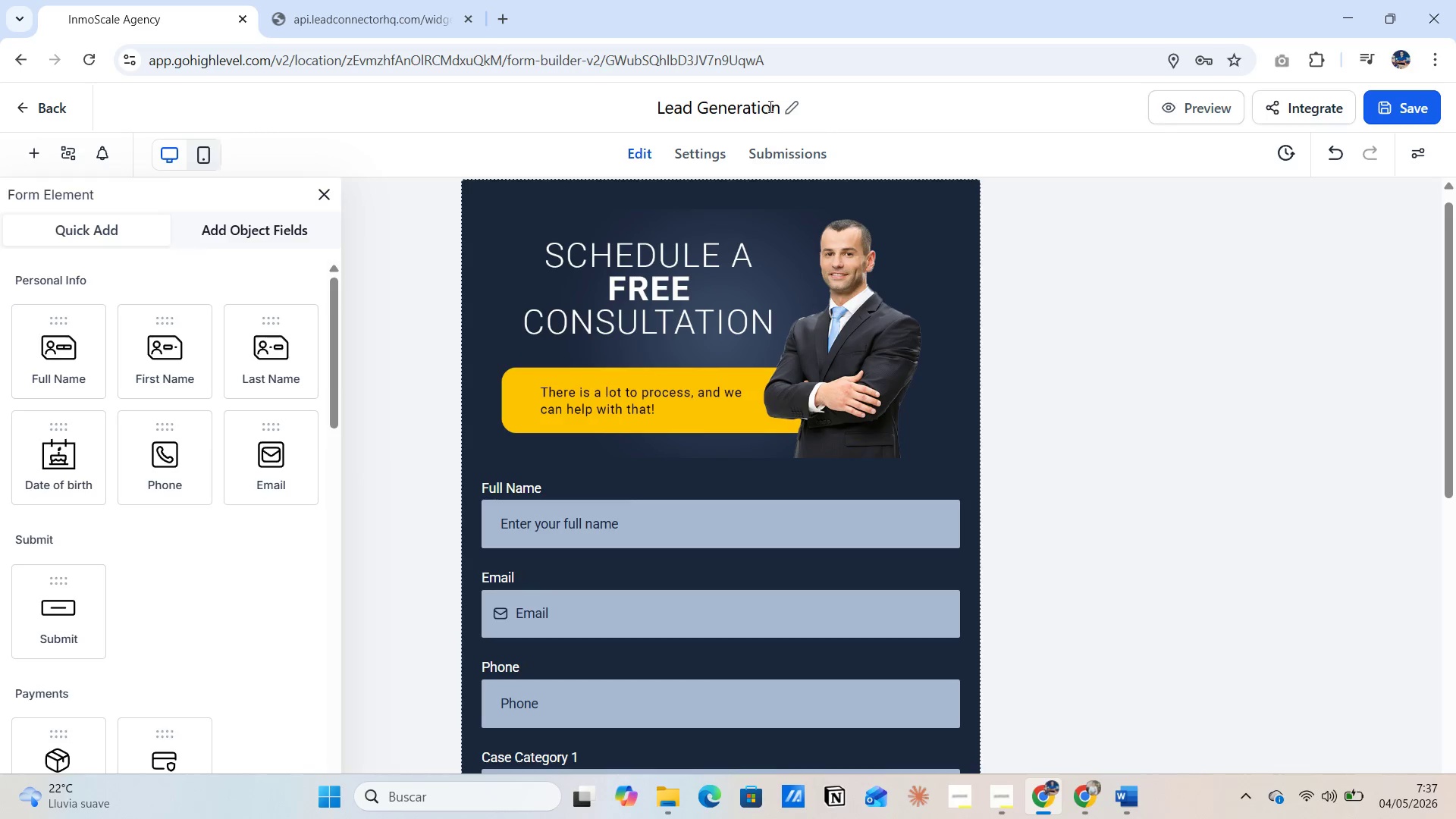 
left_click([785, 110])
 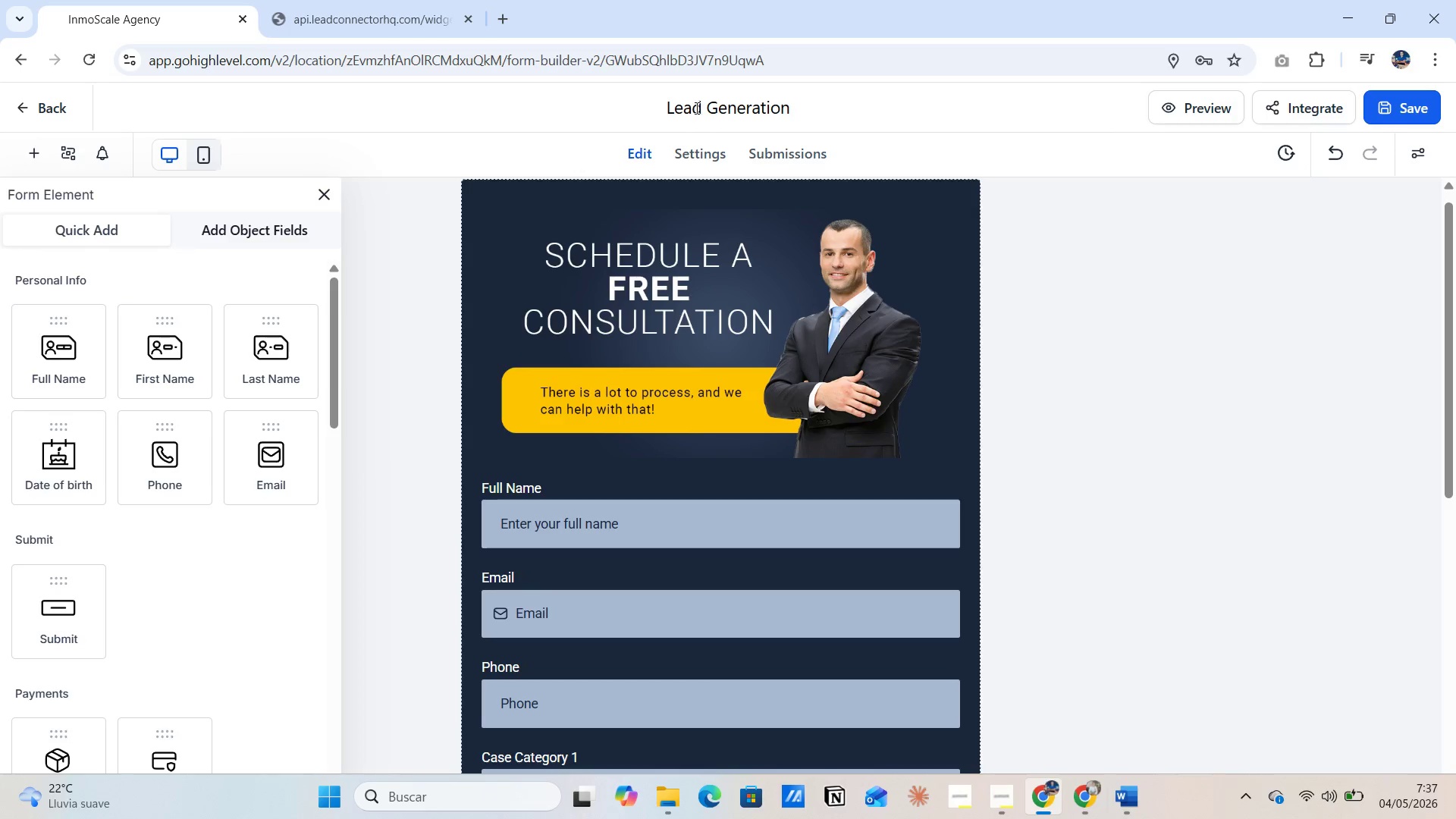 
left_click([693, 108])
 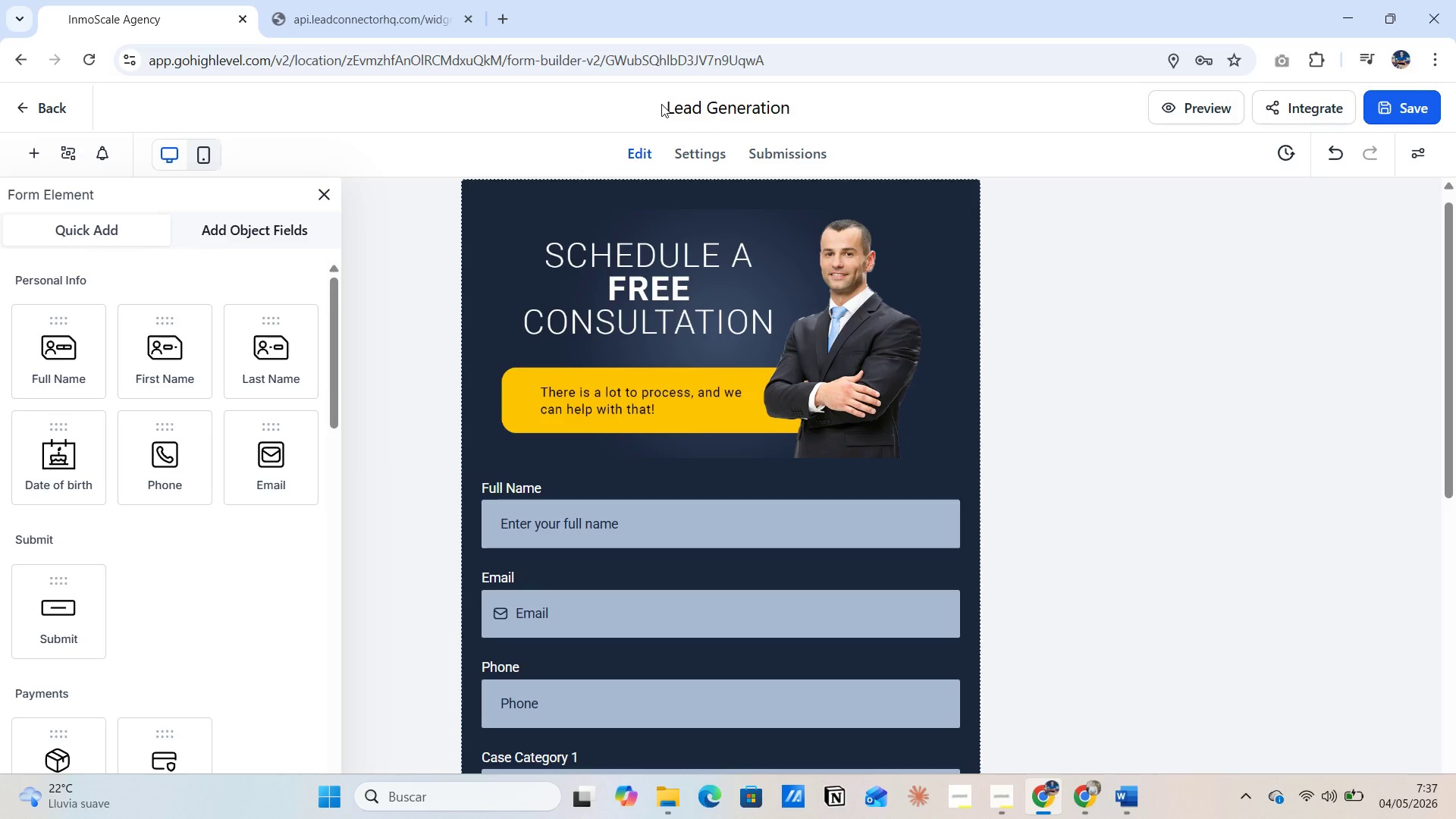 
left_click_drag(start_coordinate=[661, 104], to_coordinate=[789, 103])
 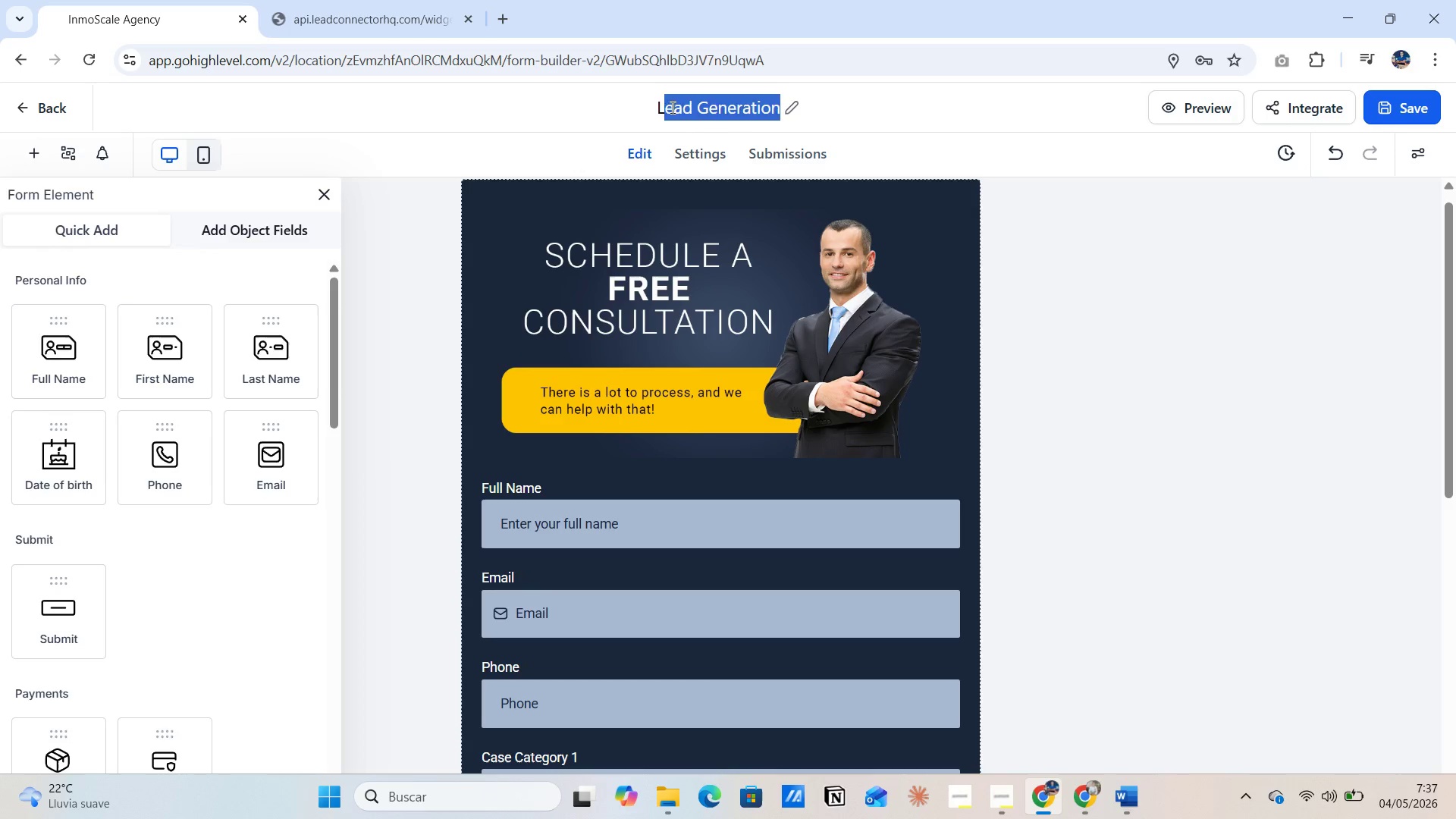 
left_click([671, 107])
 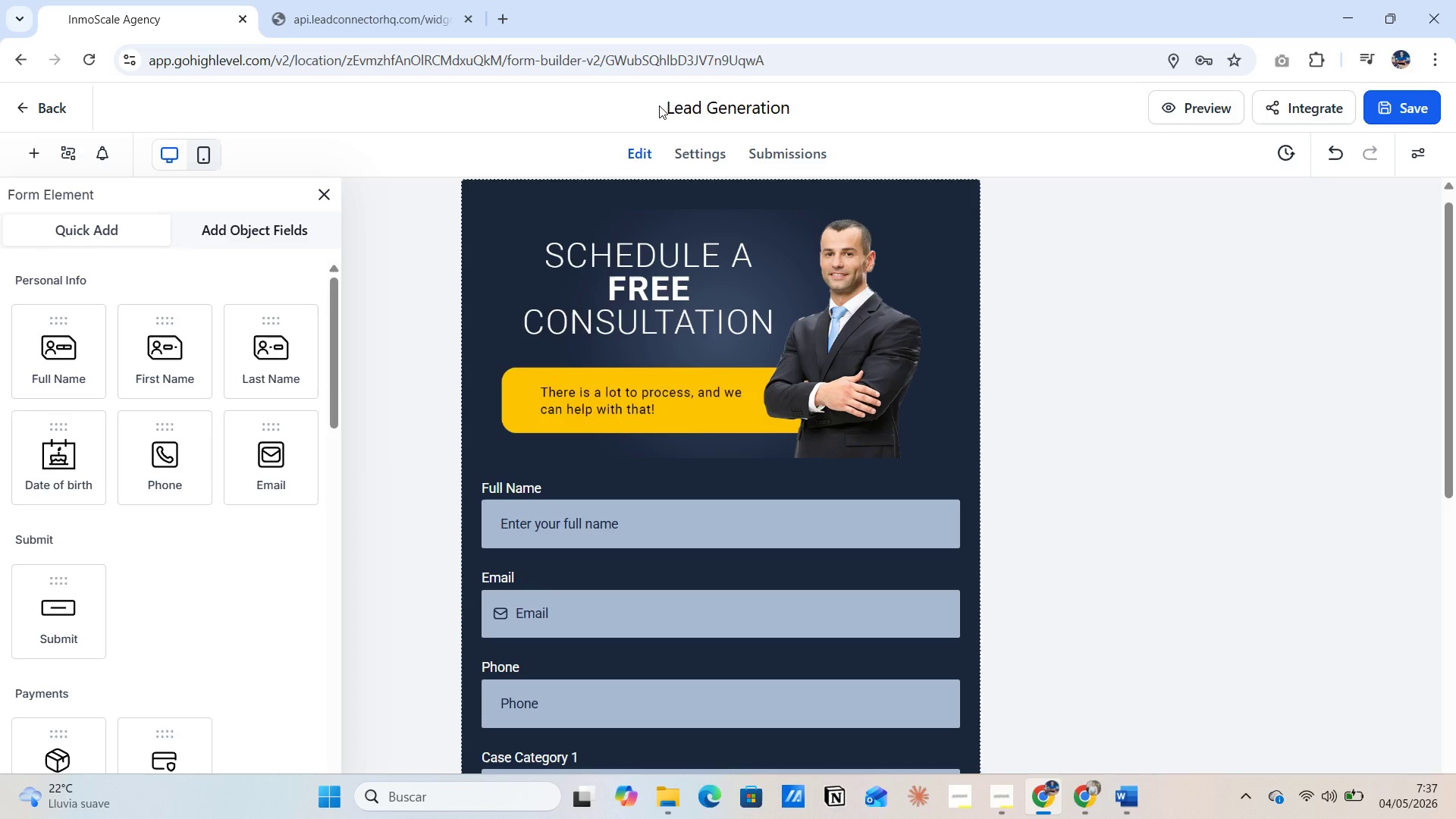 
left_click([659, 105])
 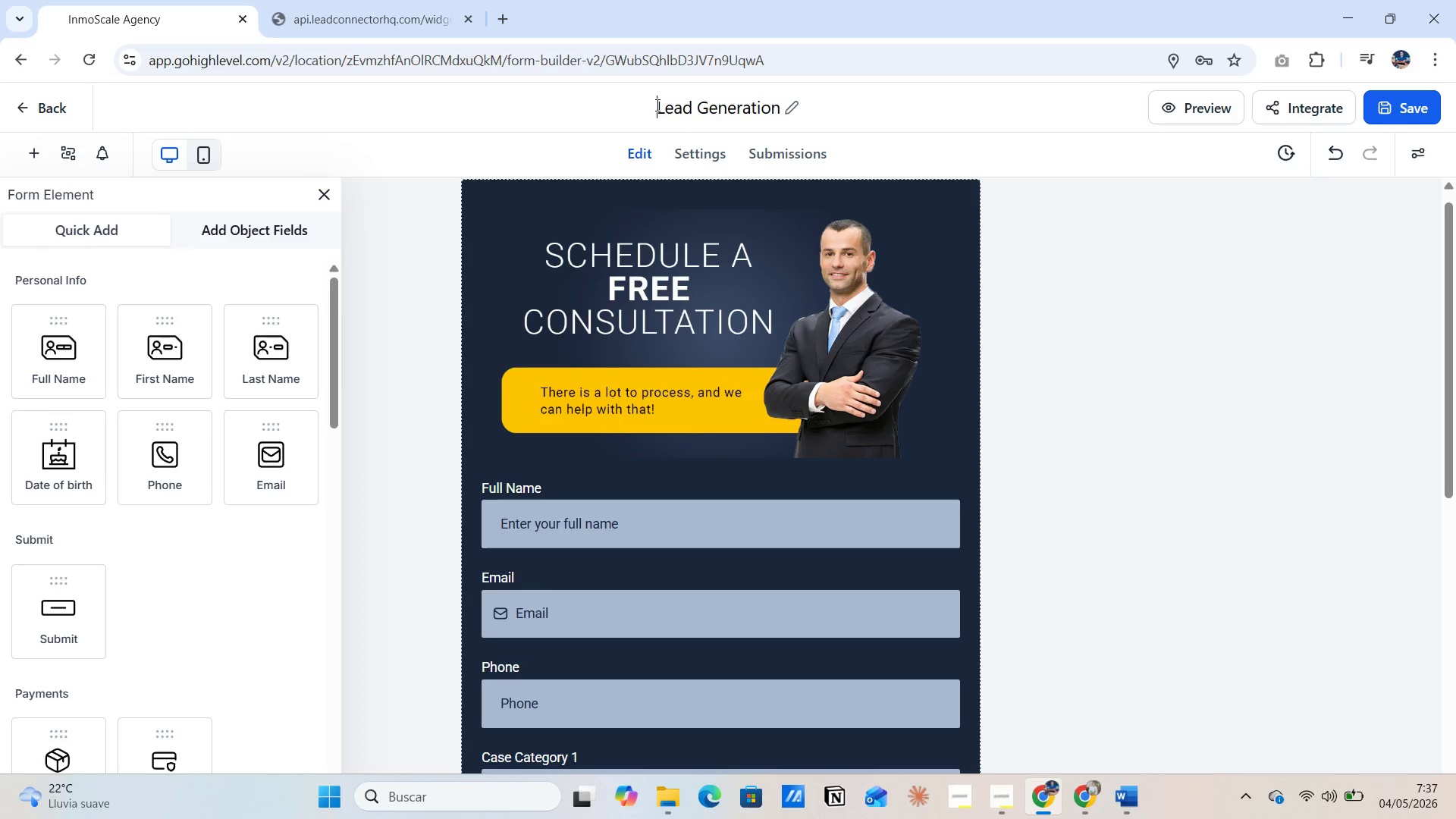 
left_click_drag(start_coordinate=[656, 105], to_coordinate=[783, 99])
 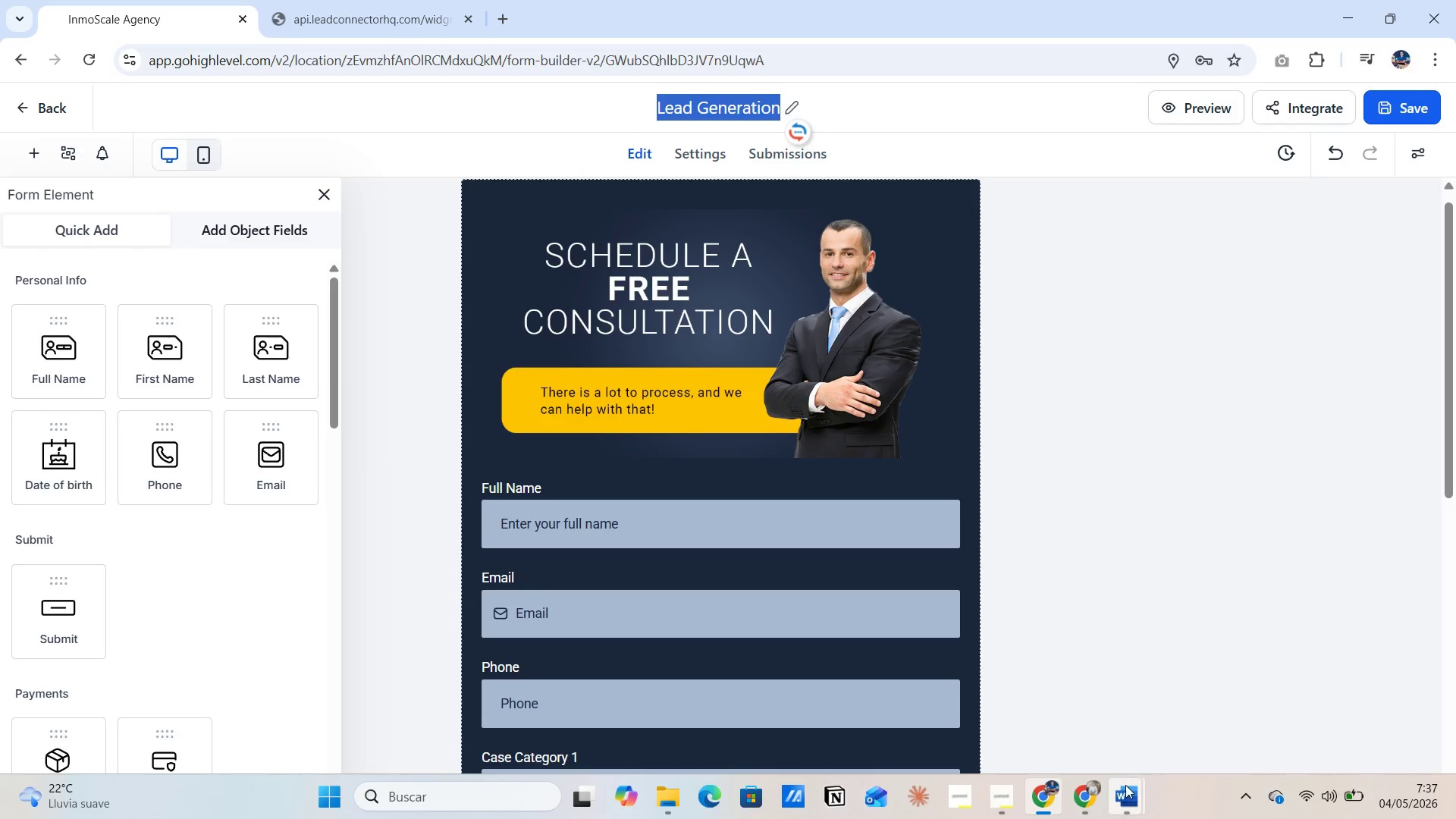 
left_click([1128, 790])
 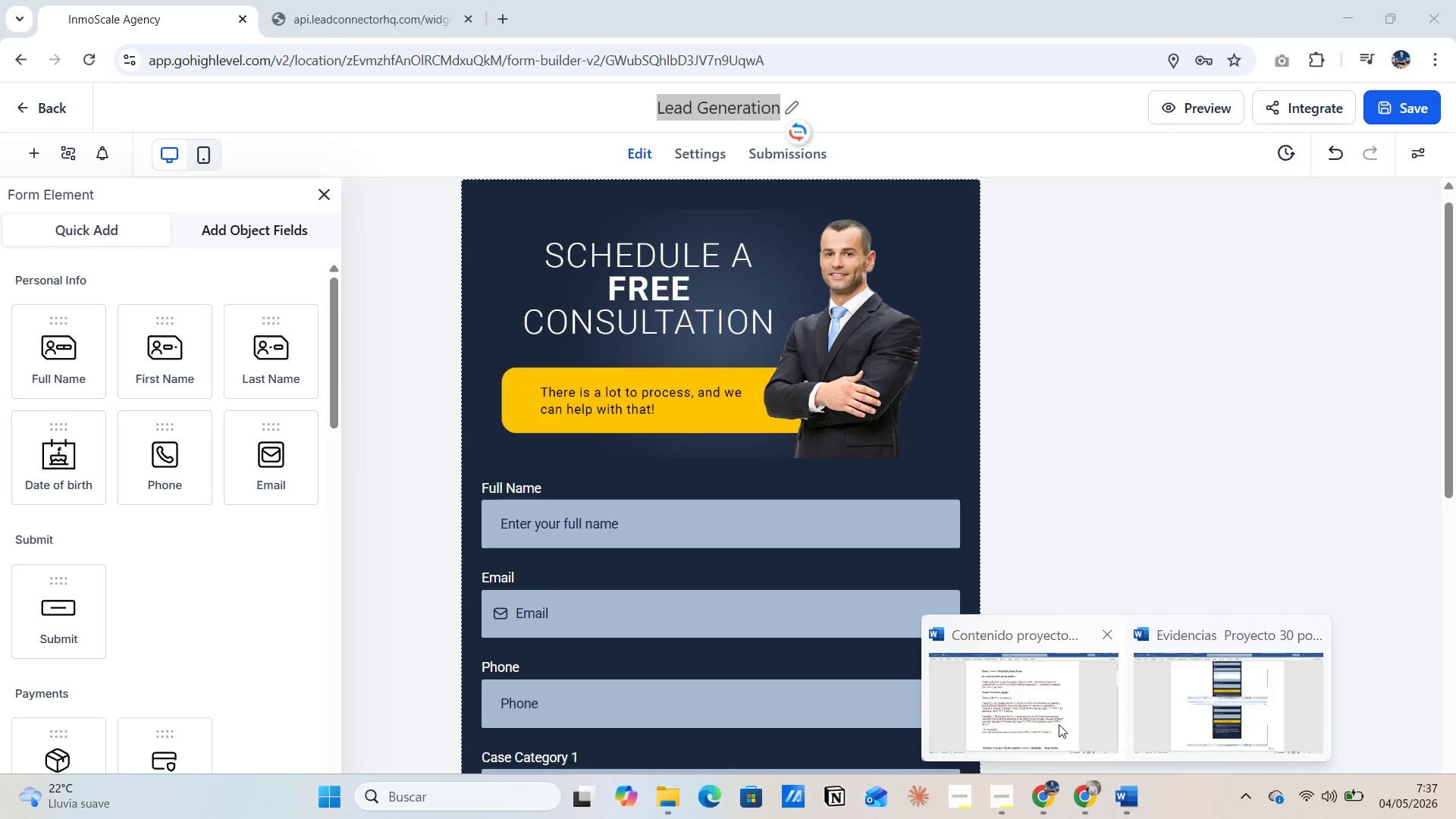 
left_click([1059, 724])
 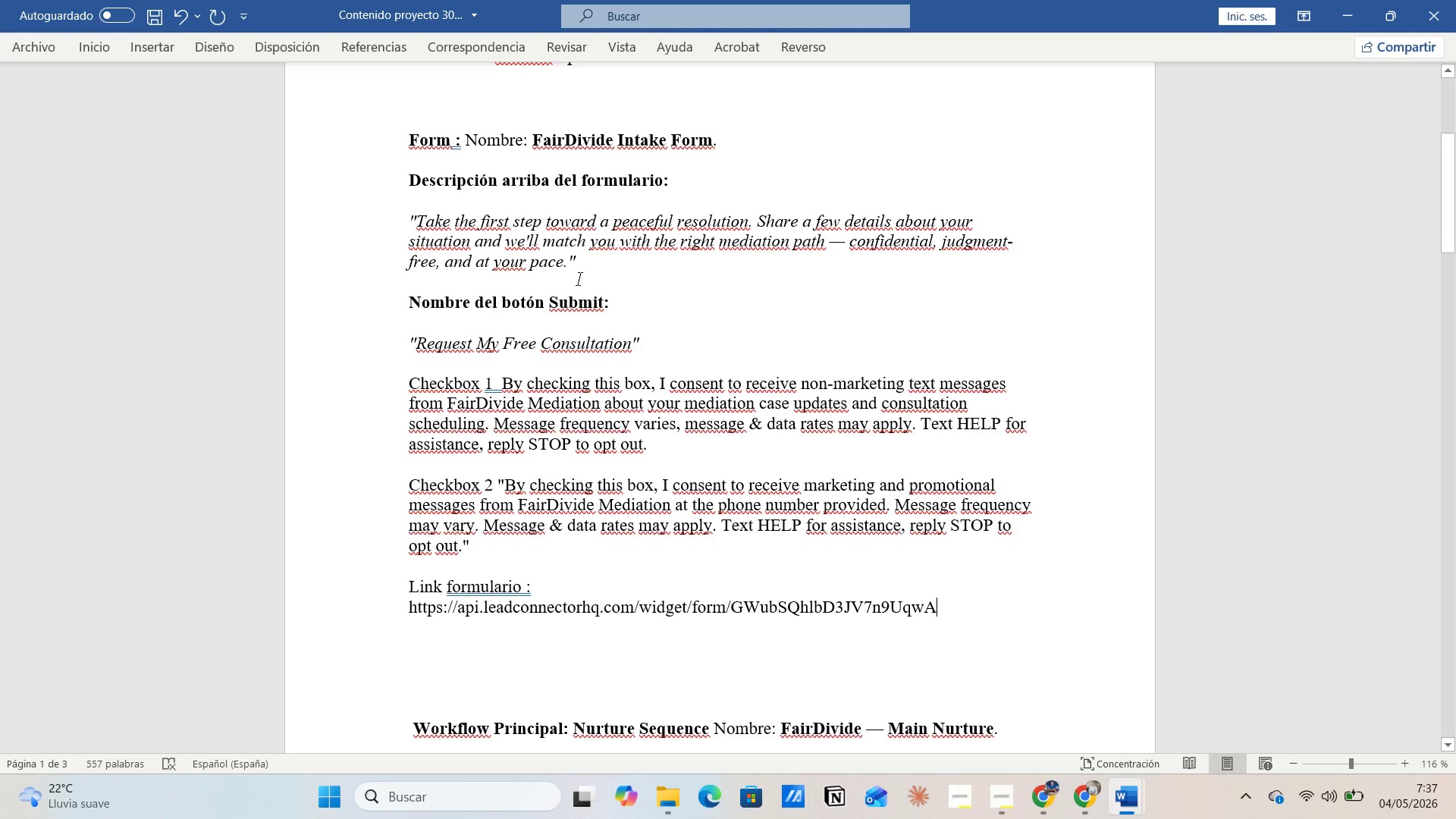 
scroll: coordinate [584, 315], scroll_direction: up, amount: 4.0
 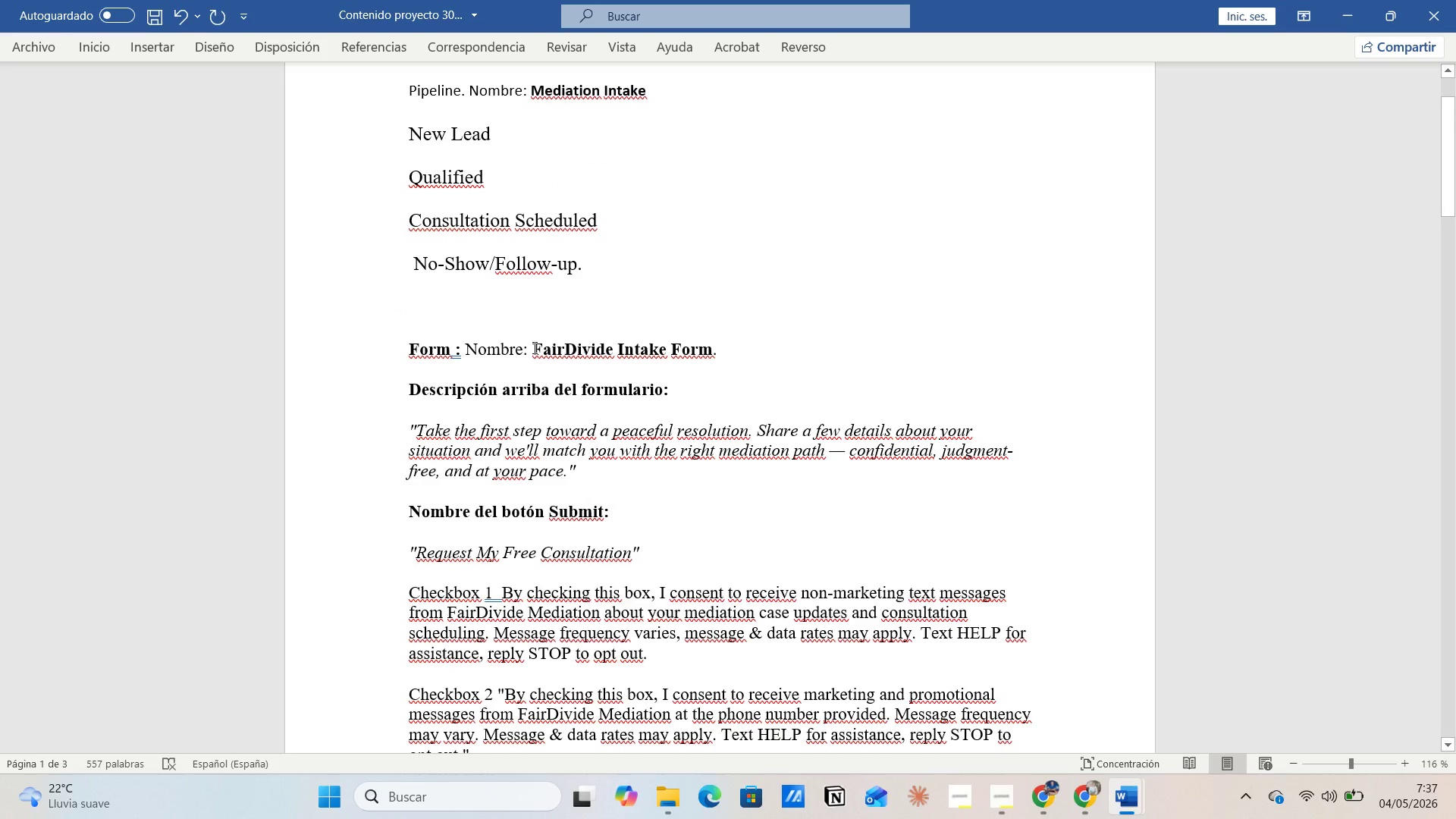 
left_click_drag(start_coordinate=[533, 347], to_coordinate=[720, 347])
 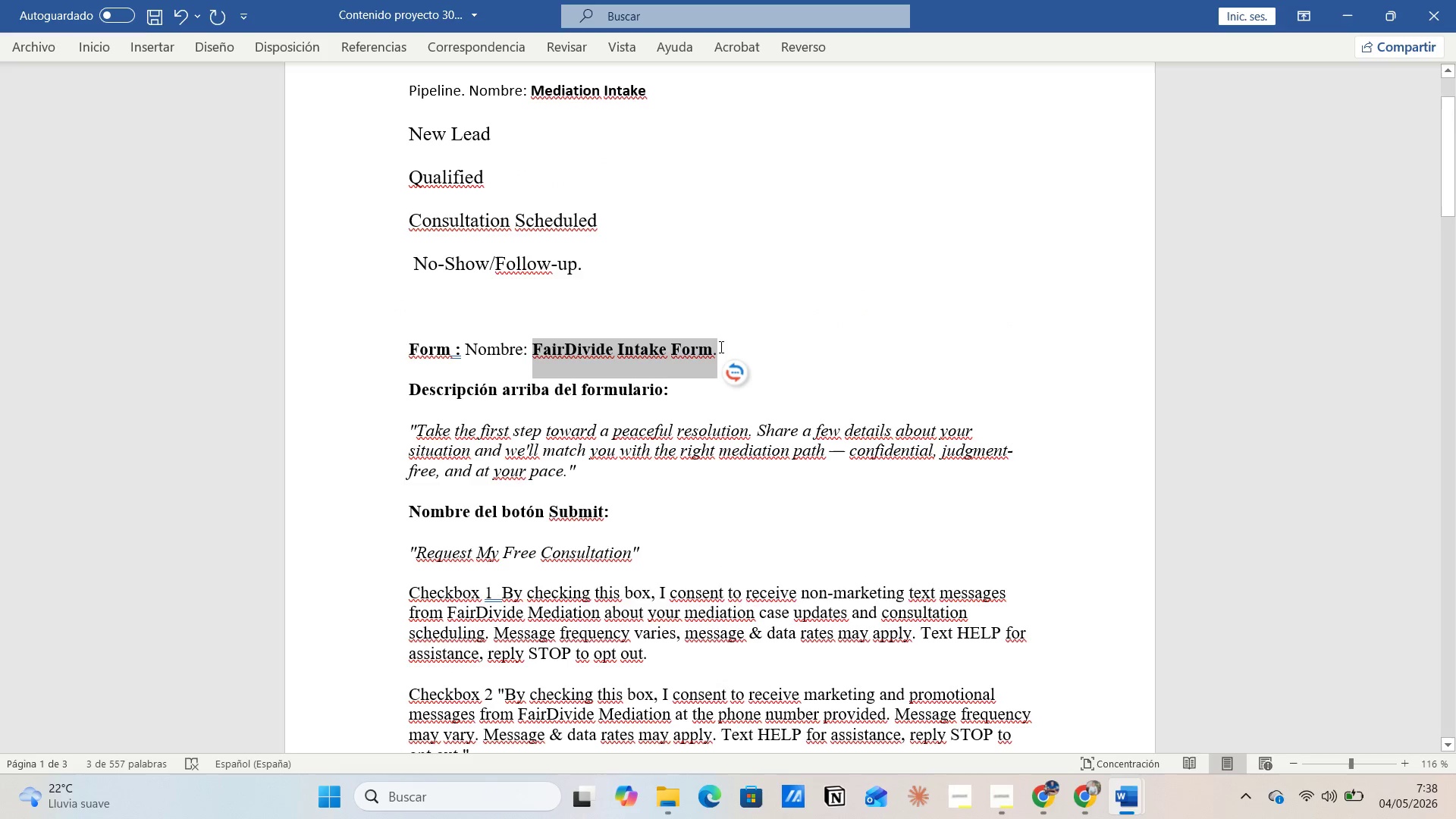 
key(Control+C)
 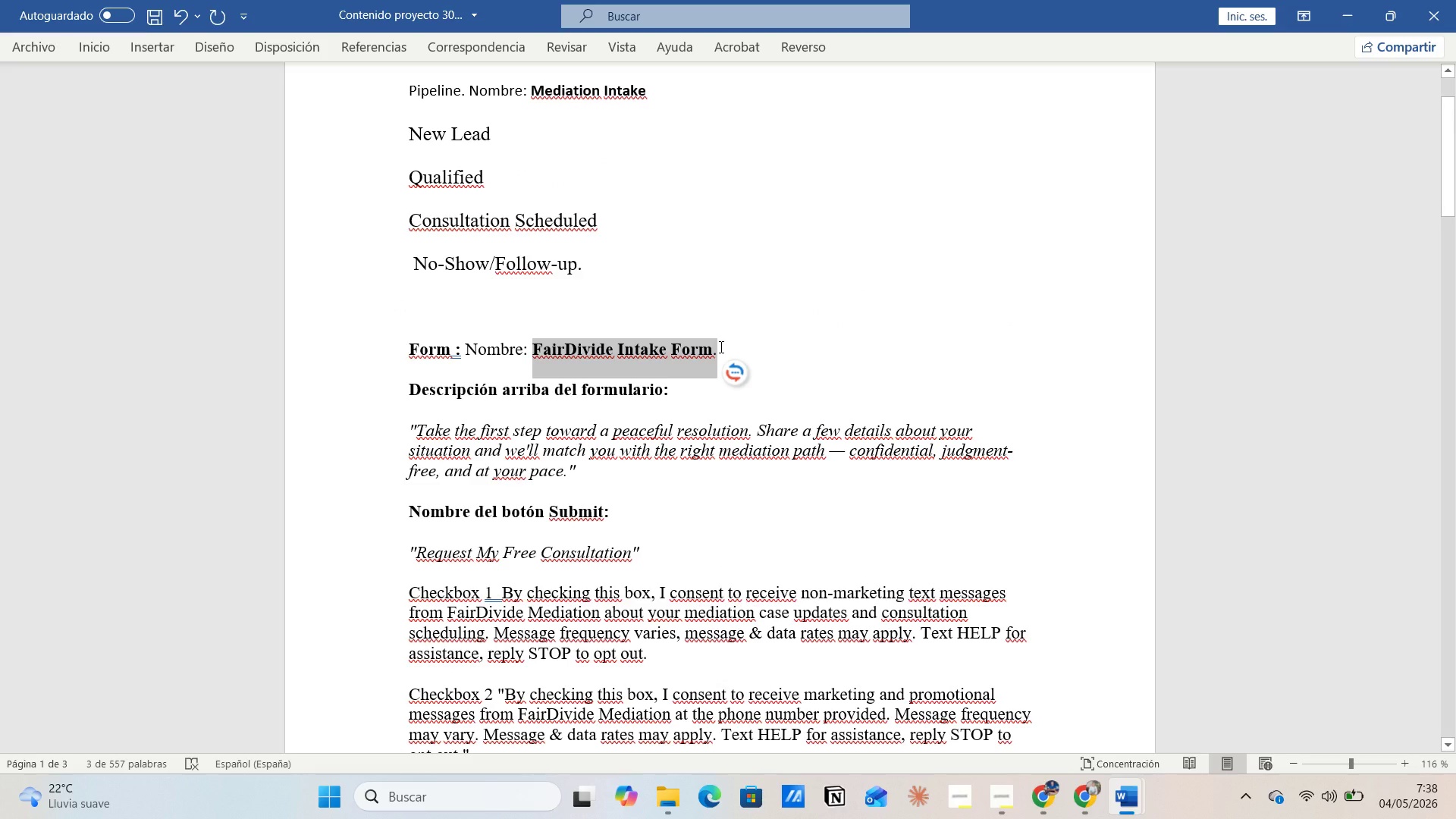 
key(Alt+AltLeft)
 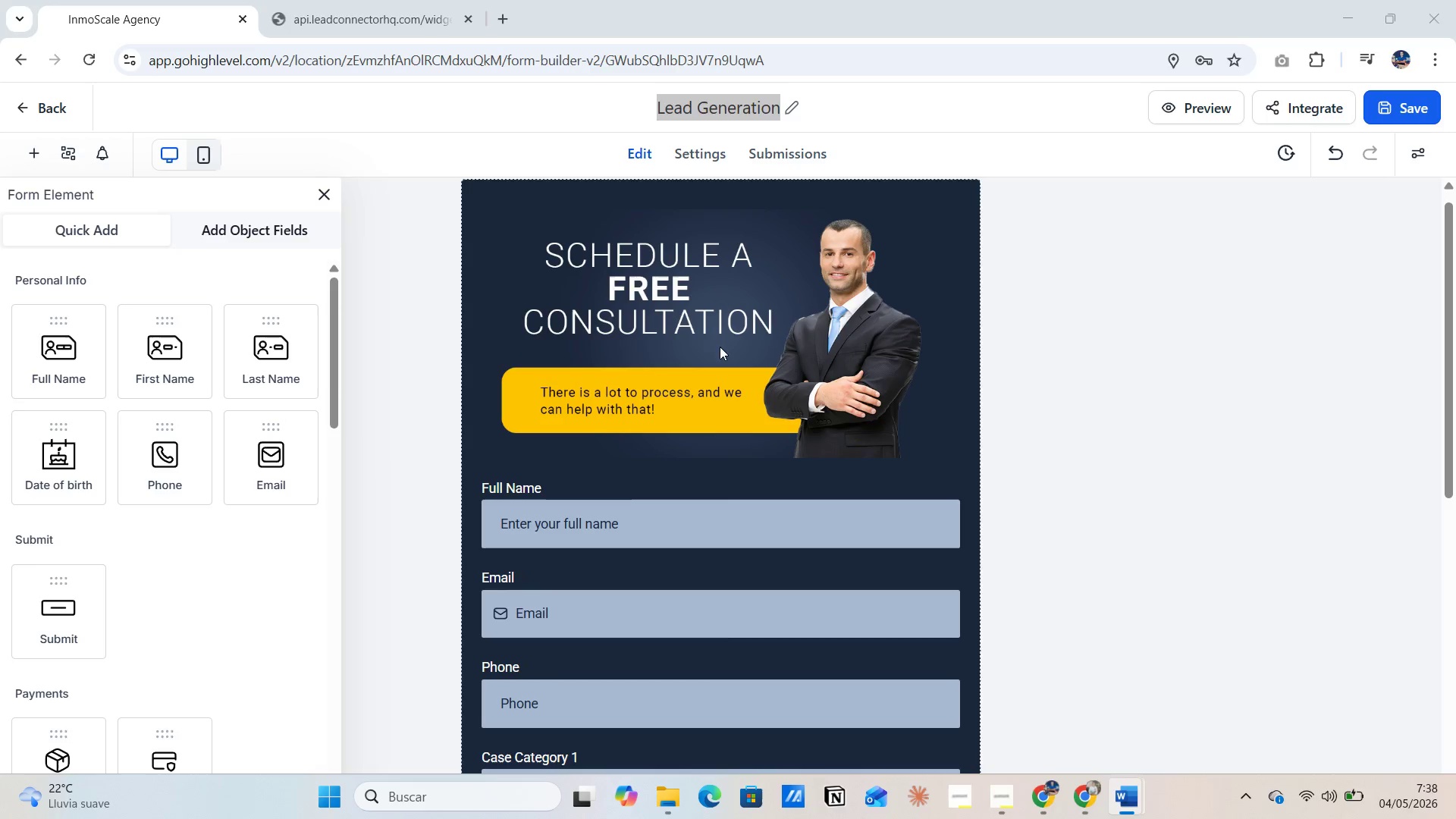 
key(Alt+Tab)
 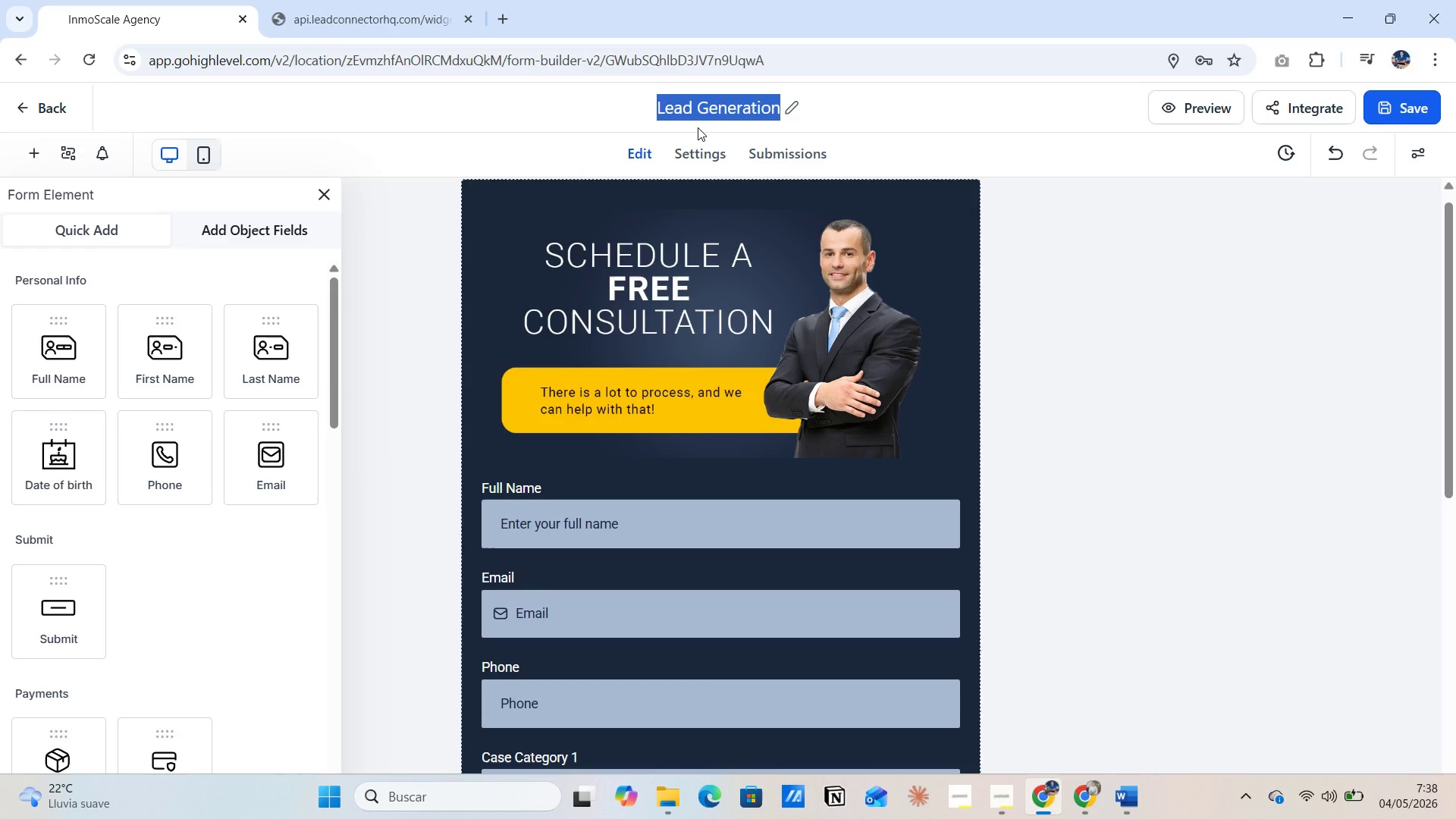 
key(Control+V)
 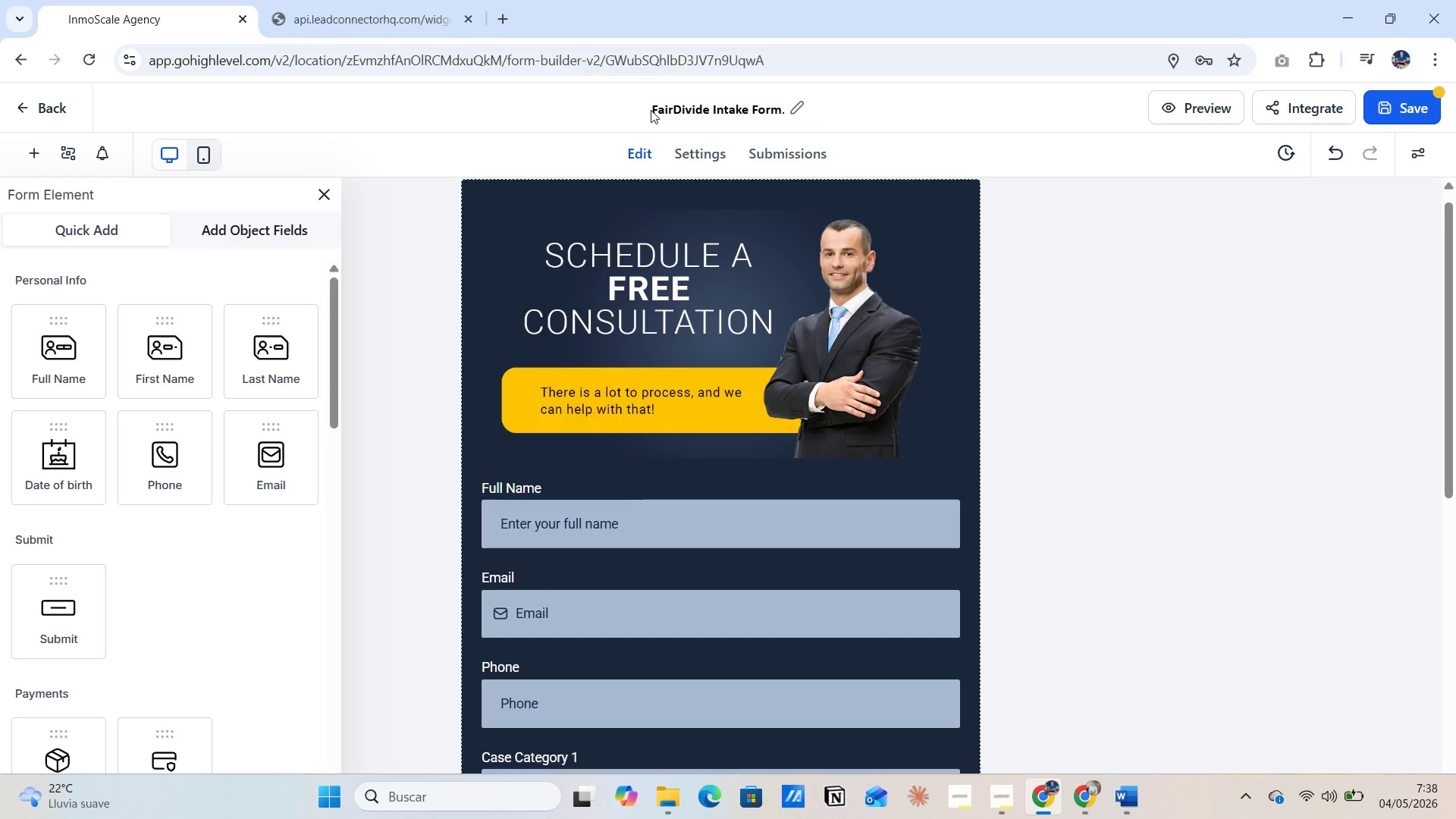 
left_click_drag(start_coordinate=[654, 111], to_coordinate=[785, 112])
 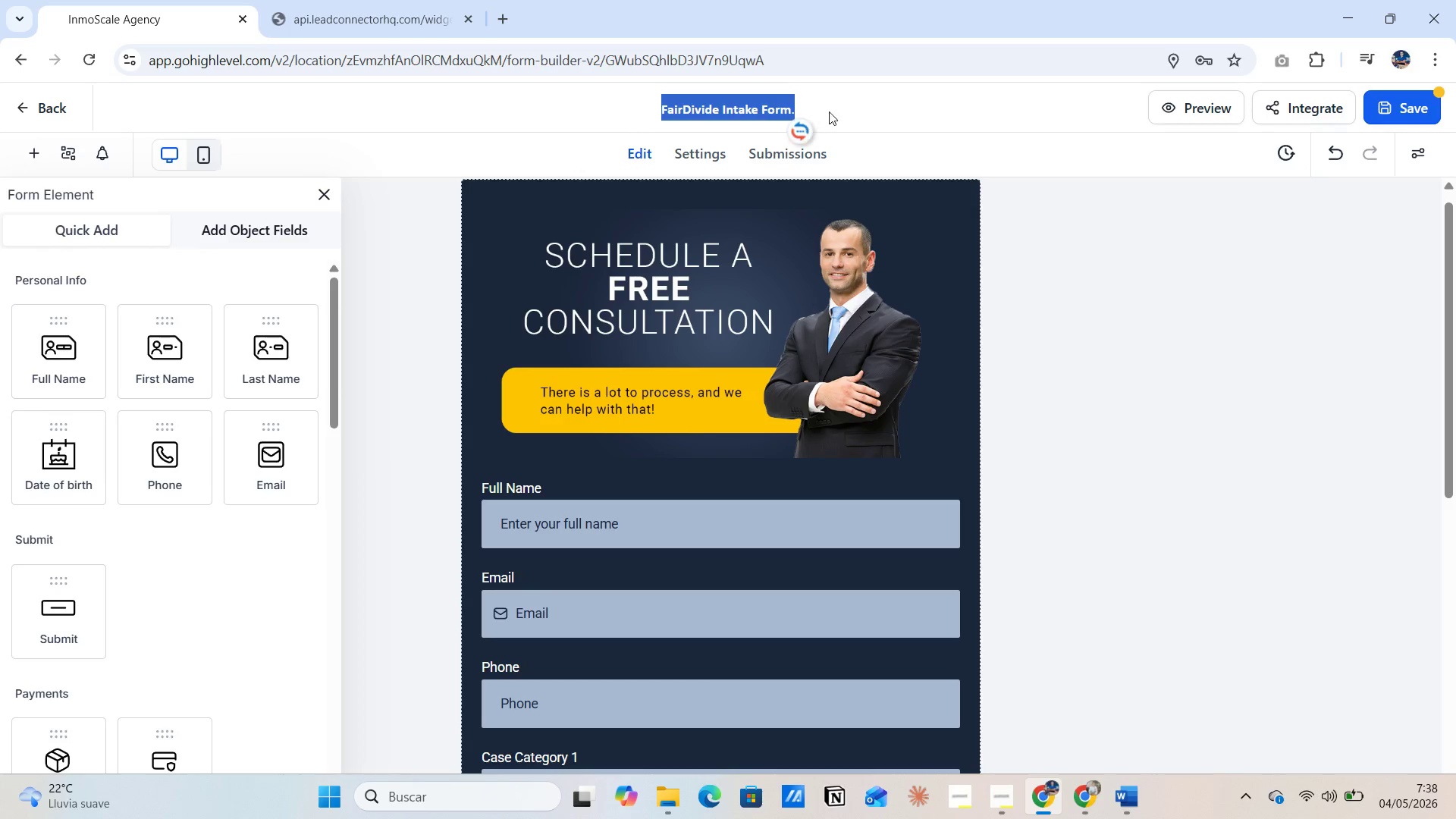 
left_click([837, 105])
 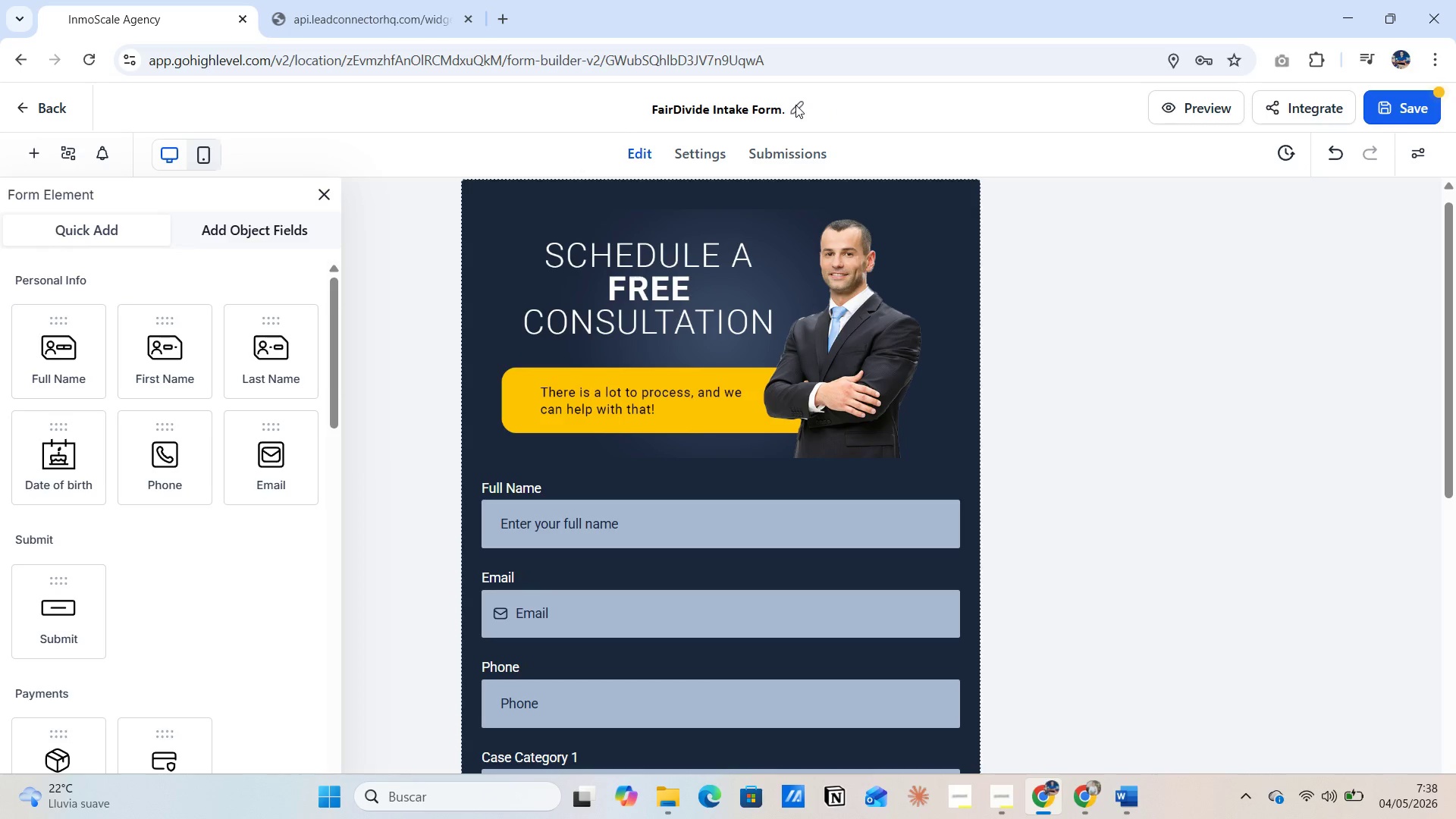 
left_click([795, 105])
 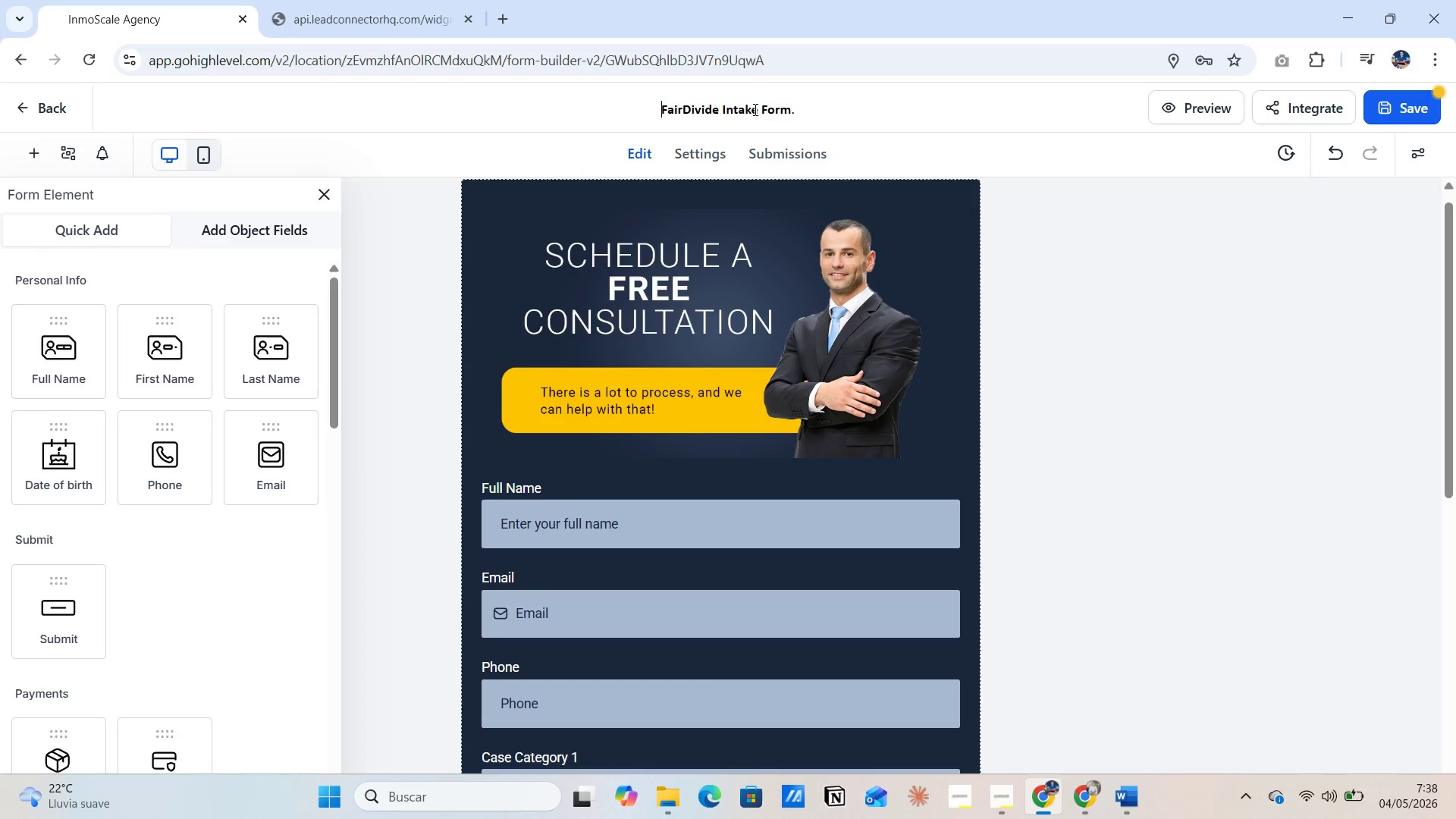 
left_click([719, 105])
 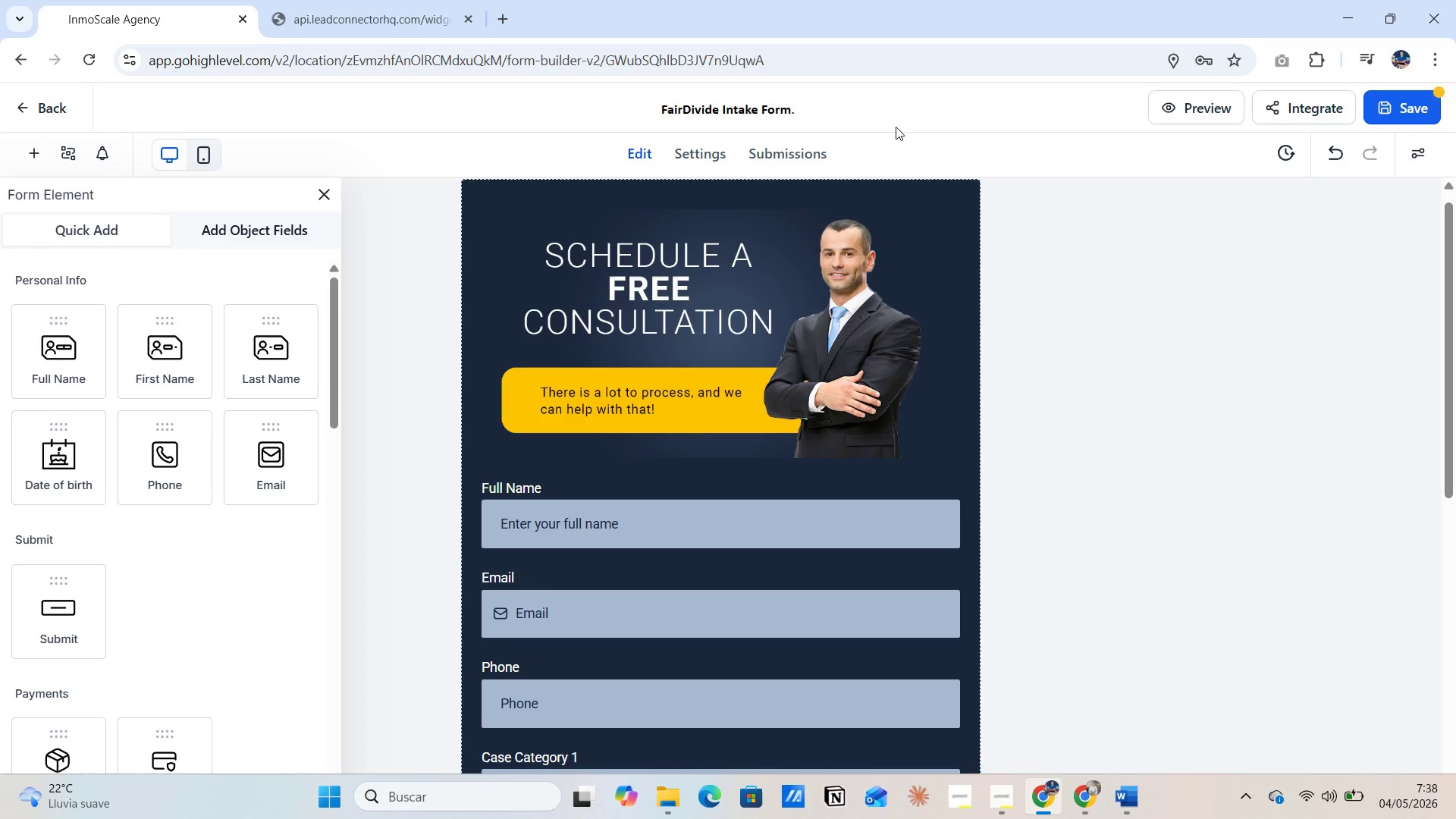 
left_click([1113, 372])
 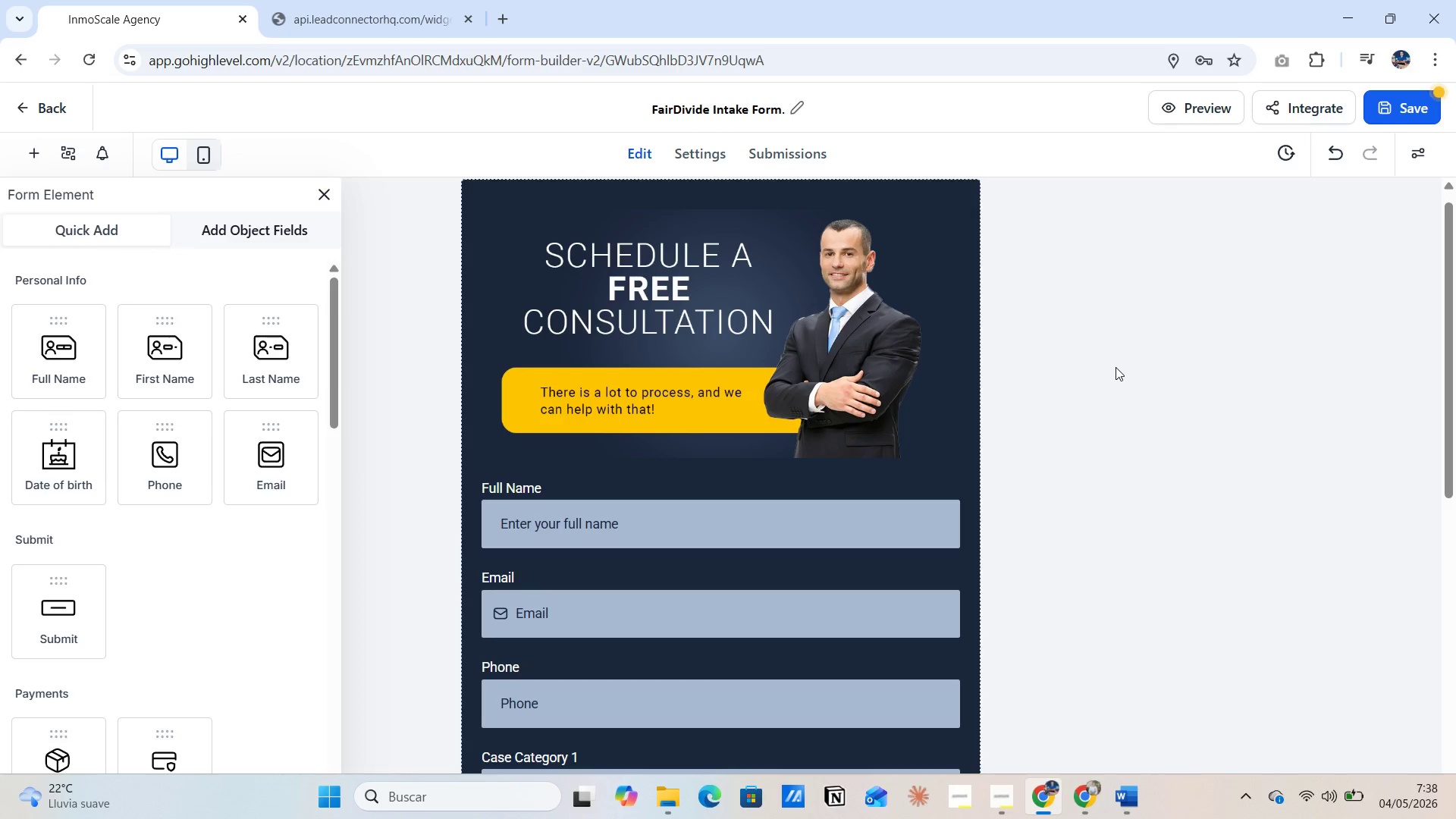 
wait(5.44)
 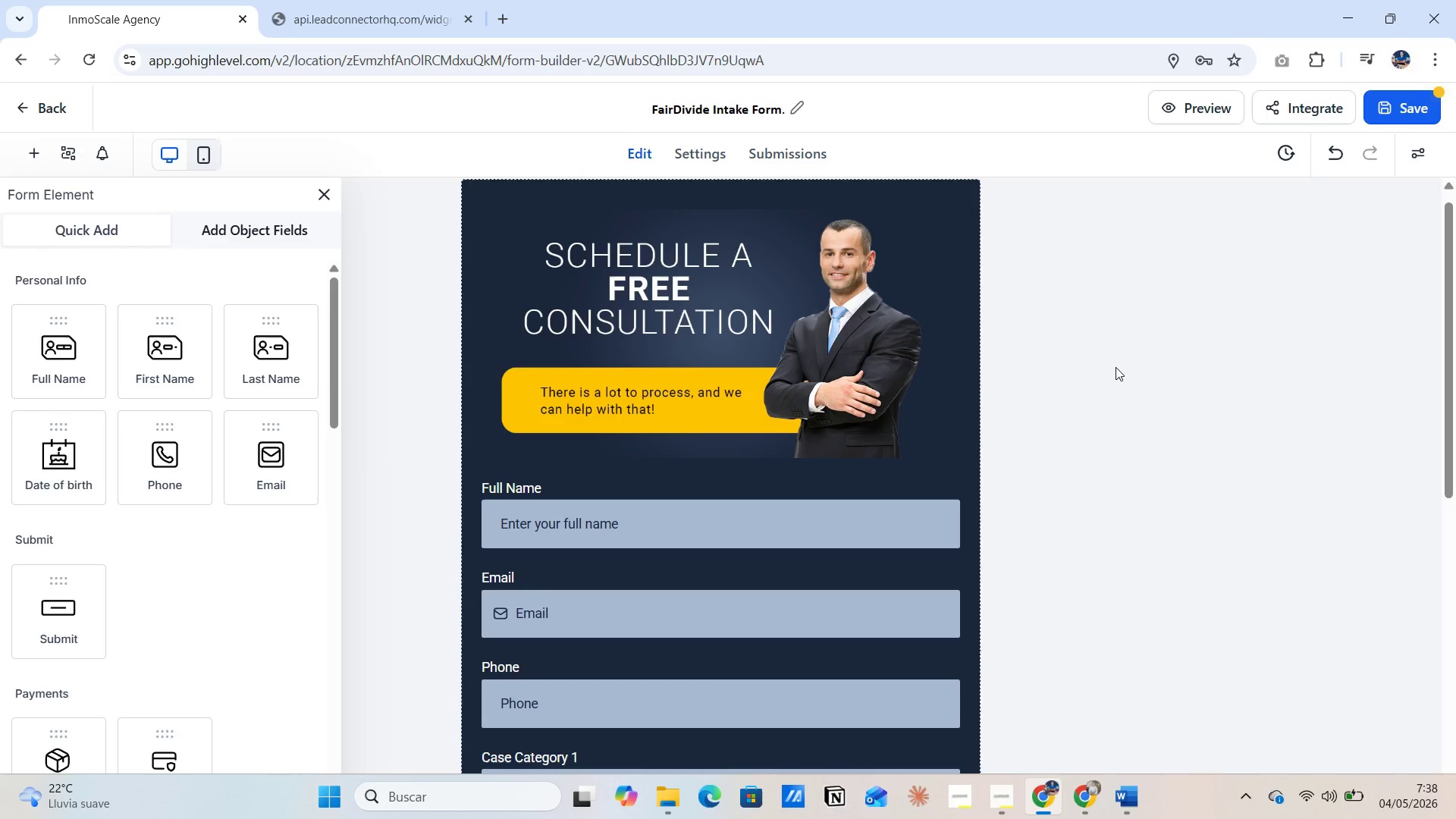 
mouse_move([1372, 132])
 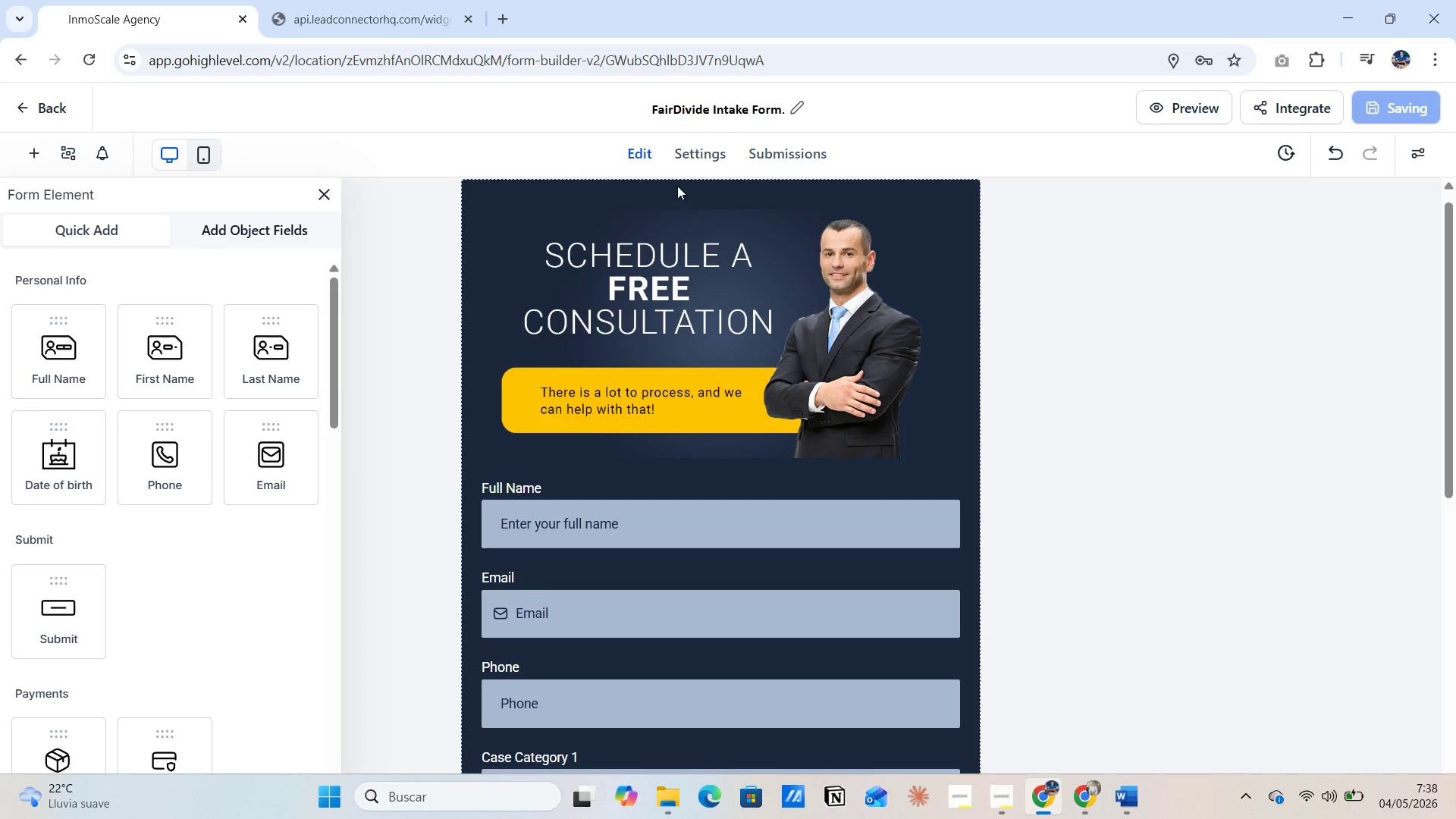 
left_click([1184, 104])
 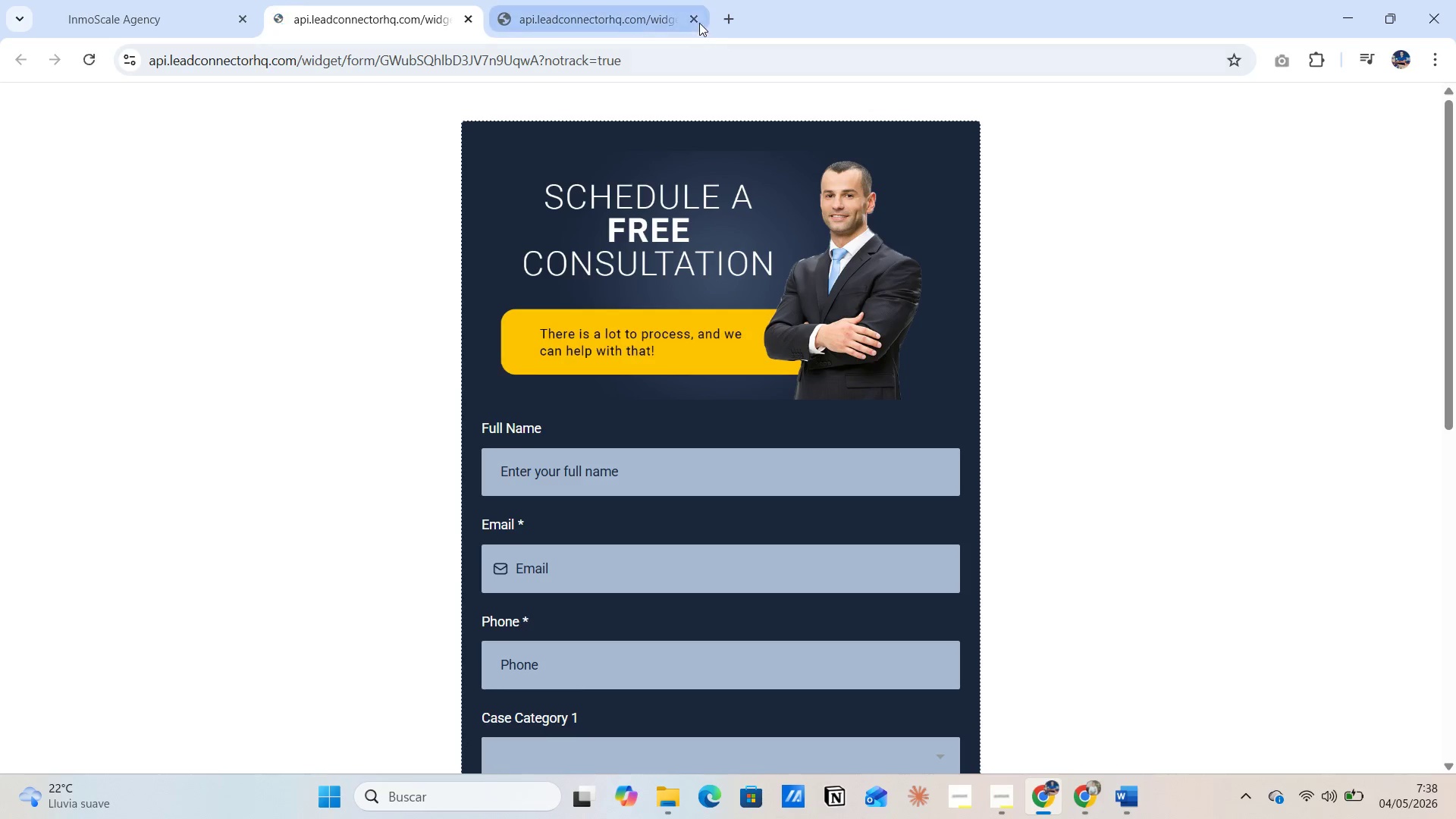 
left_click([695, 17])
 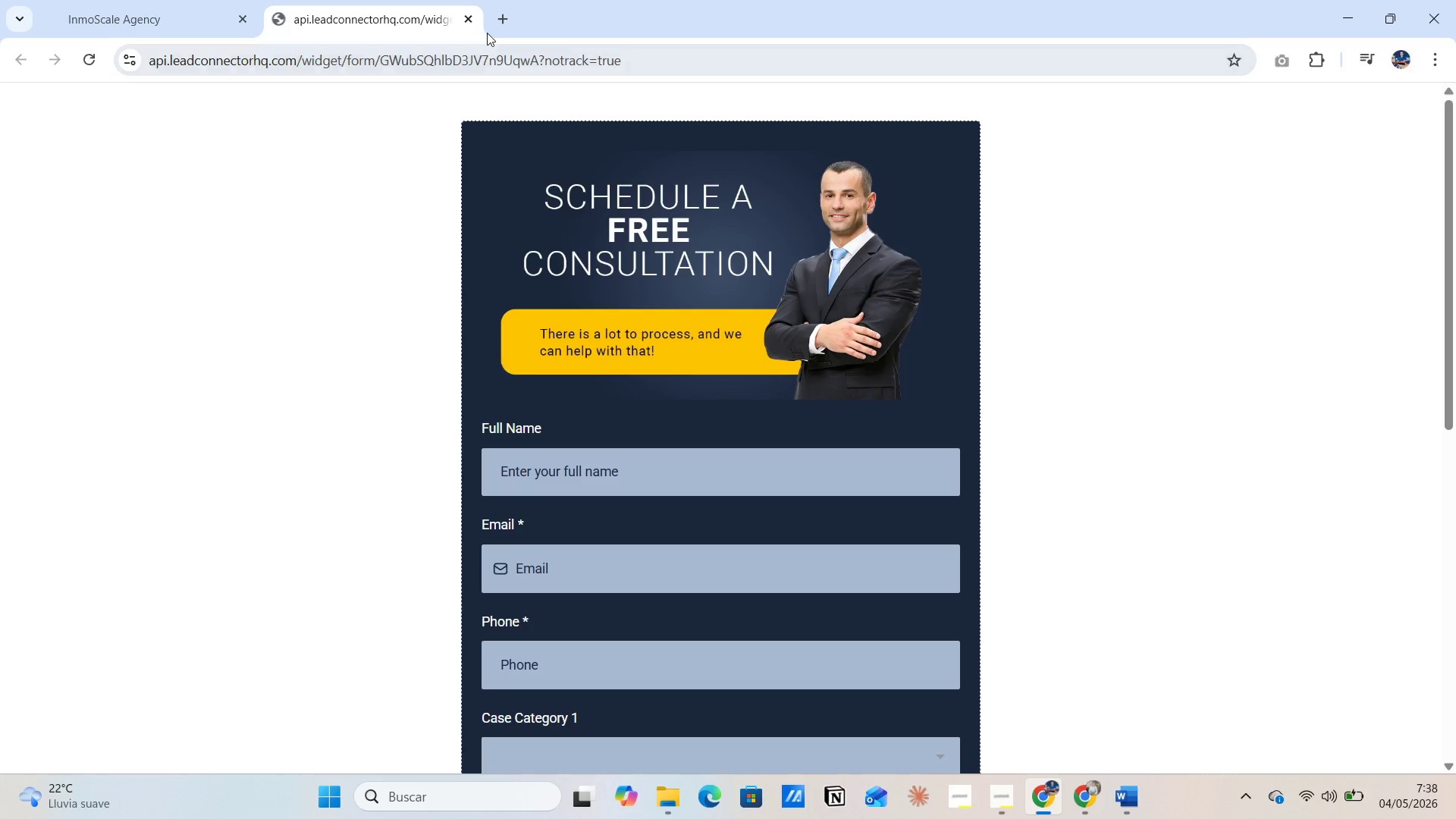 
left_click([469, 19])
 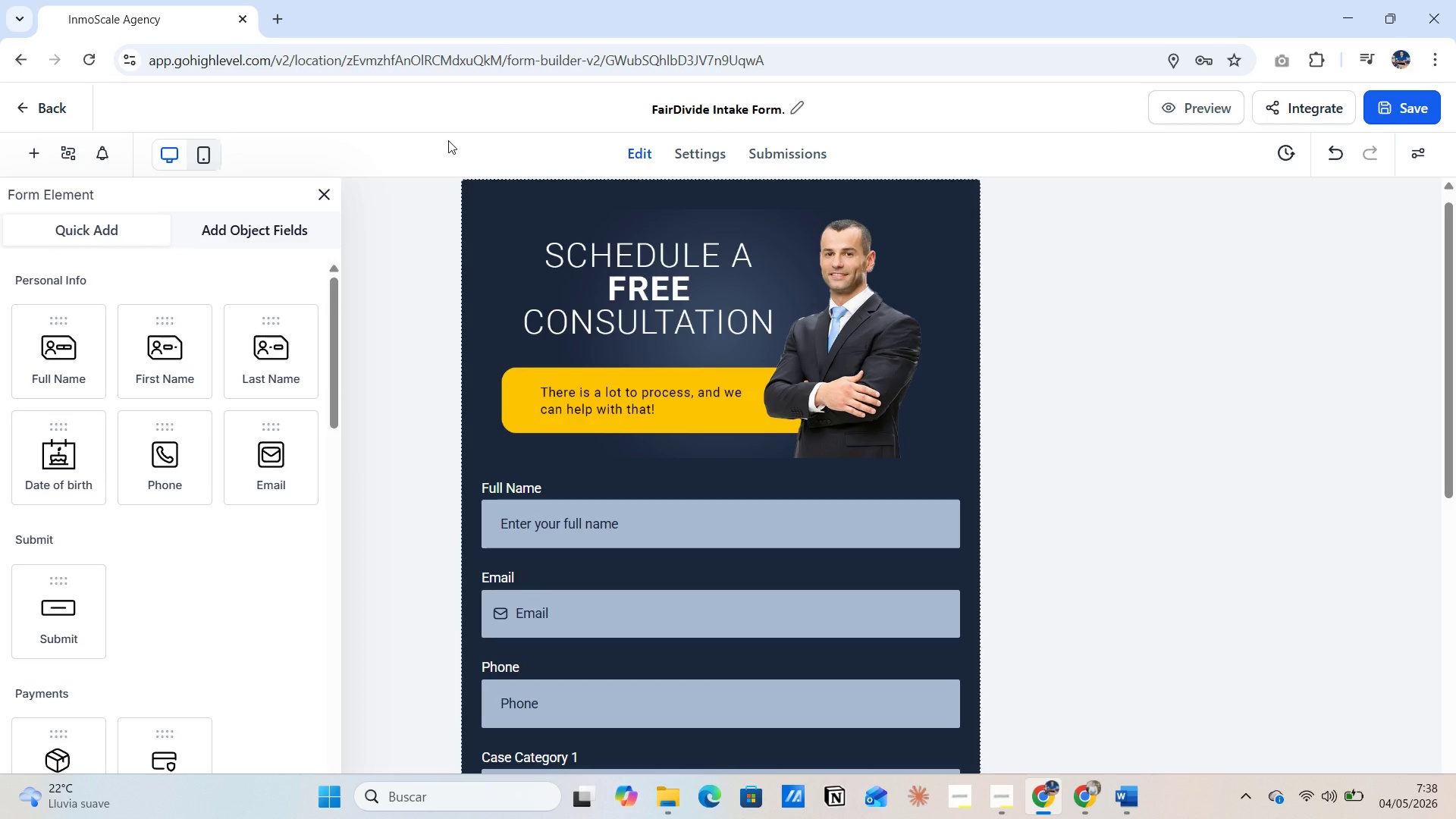 
wait(9.5)
 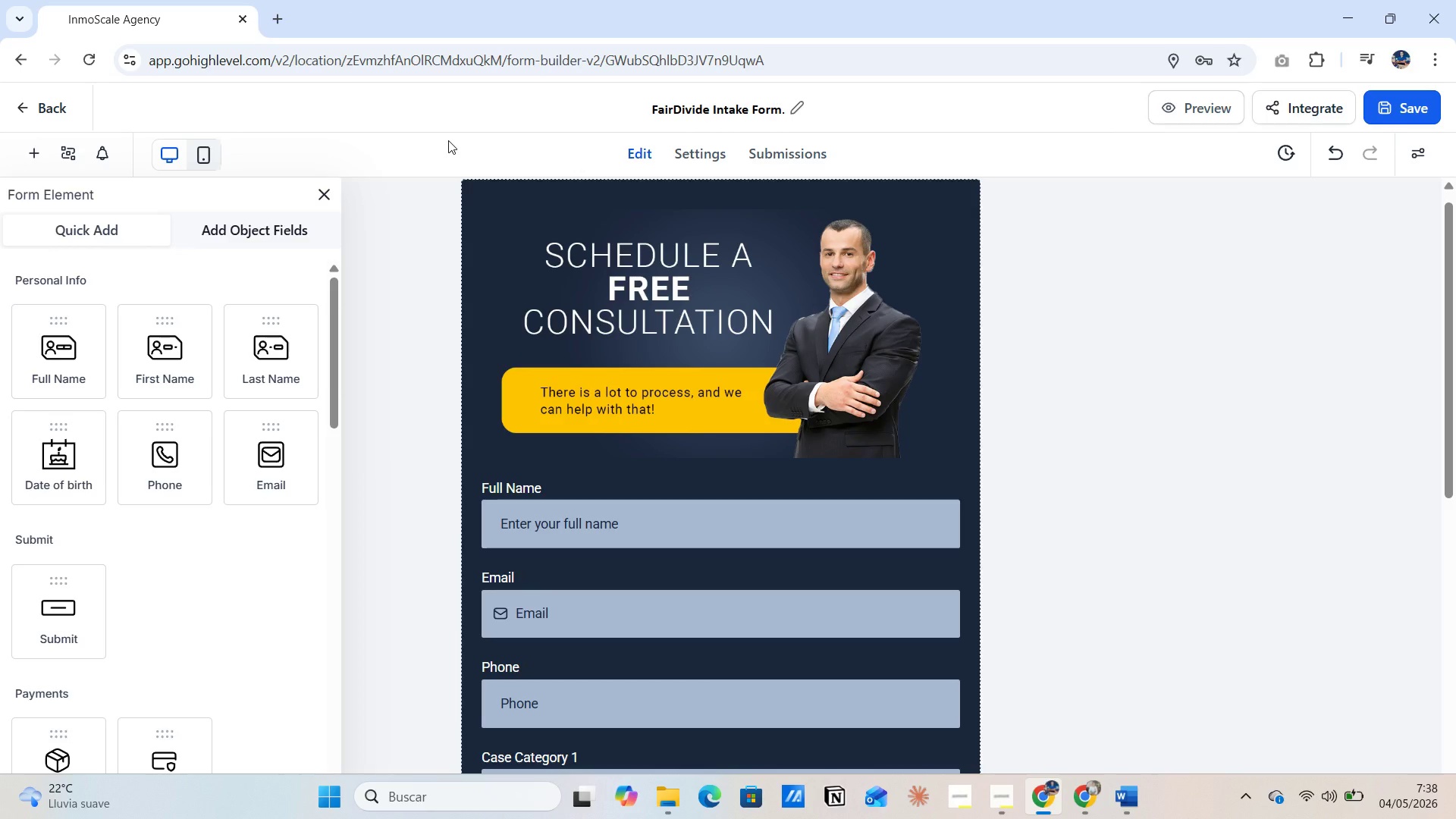 
left_click([1183, 106])
 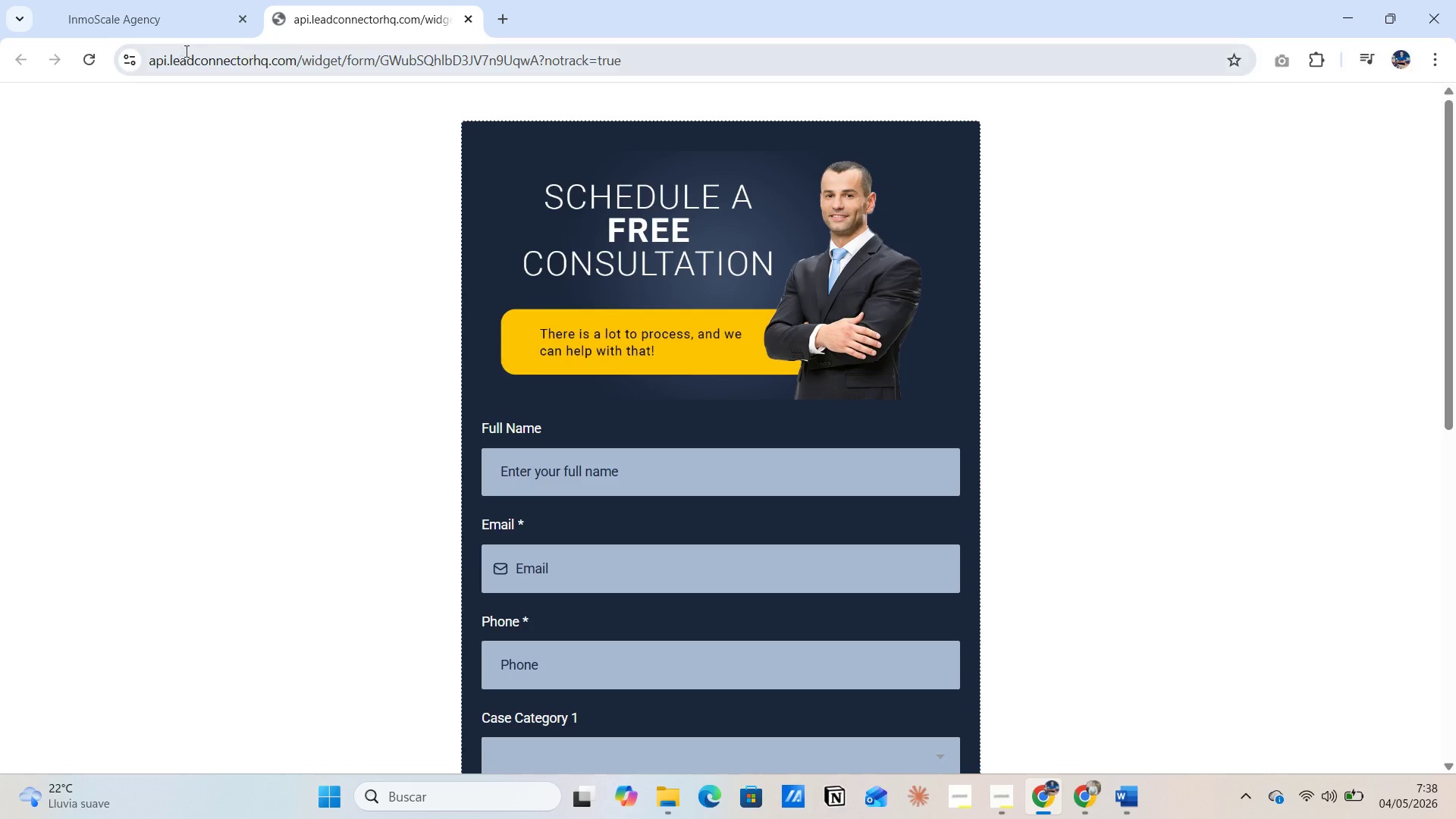 
left_click([191, 24])
 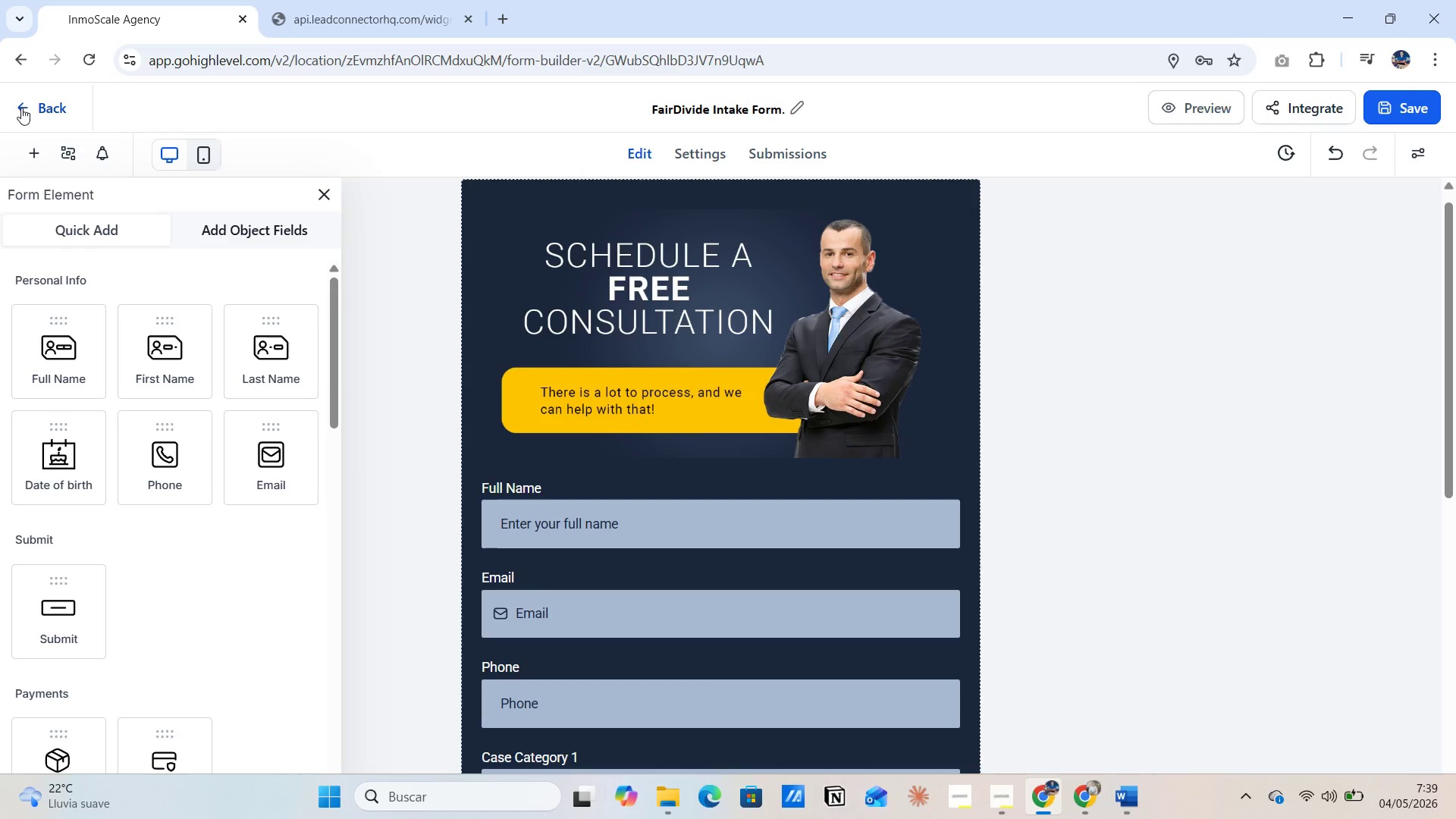 
wait(30.84)
 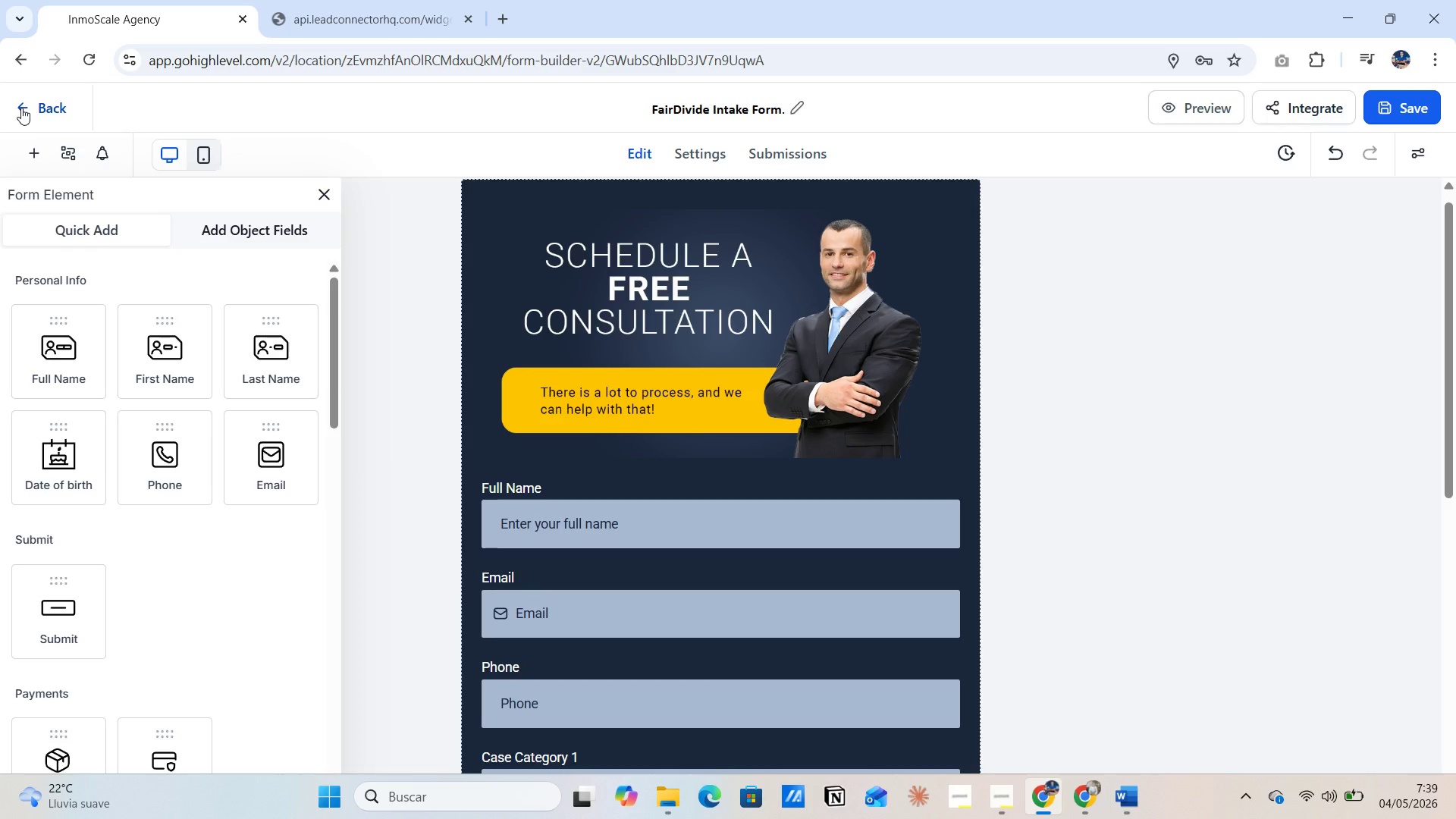 
left_click([711, 152])
 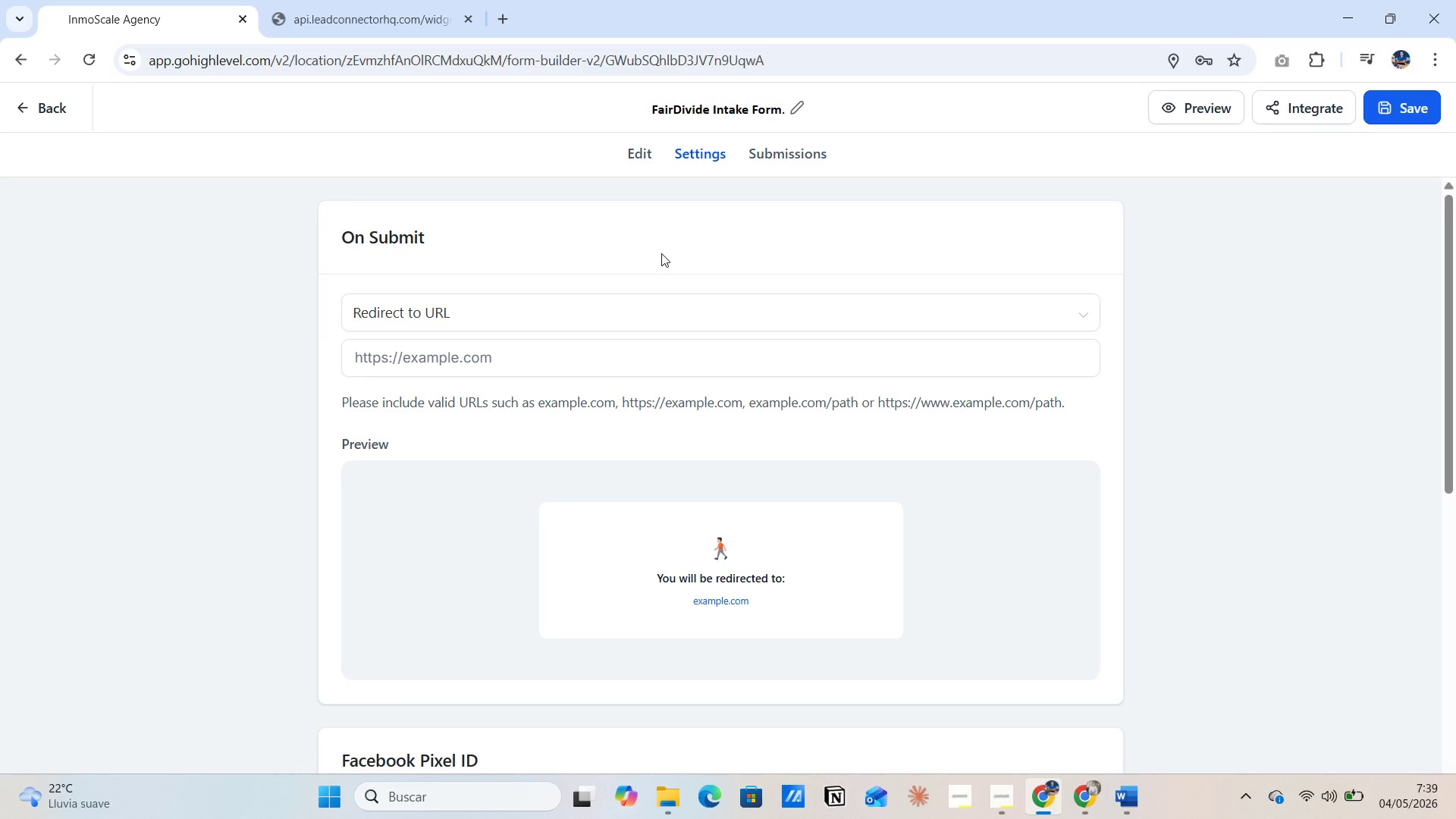 
scroll: coordinate [617, 394], scroll_direction: down, amount: 9.0
 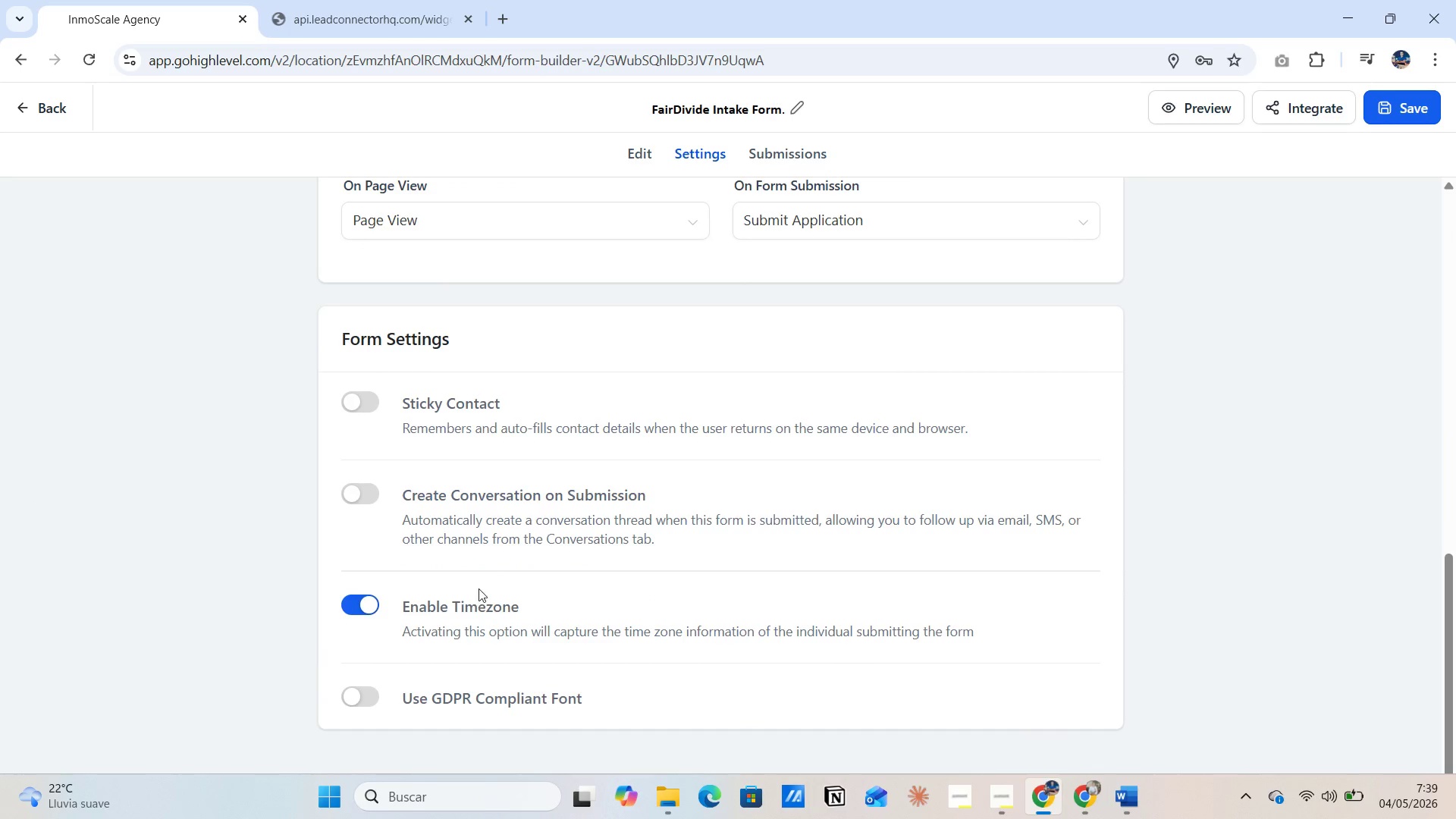 
scroll: coordinate [661, 542], scroll_direction: up, amount: 2.0
 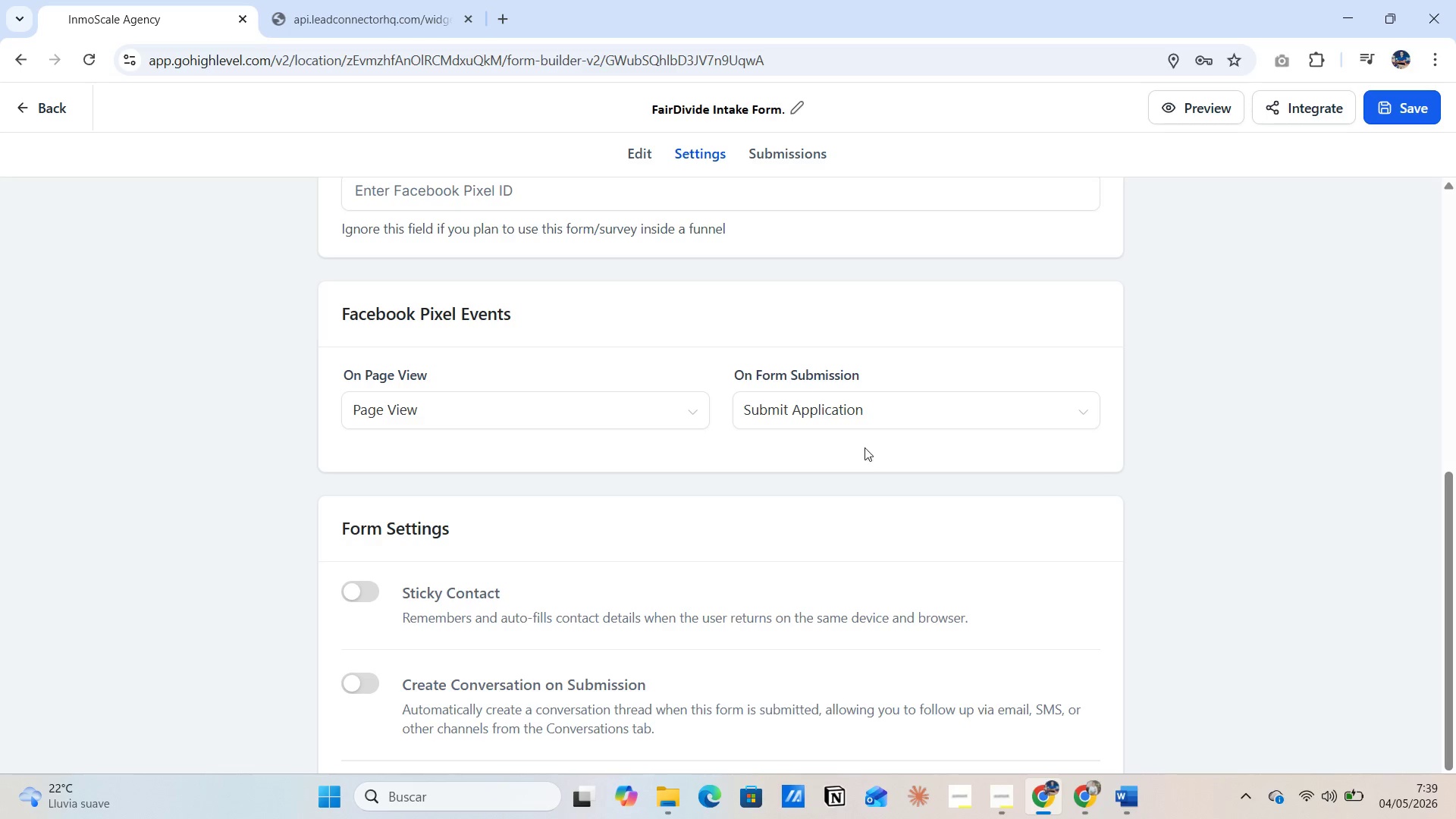 
left_click([861, 422])
 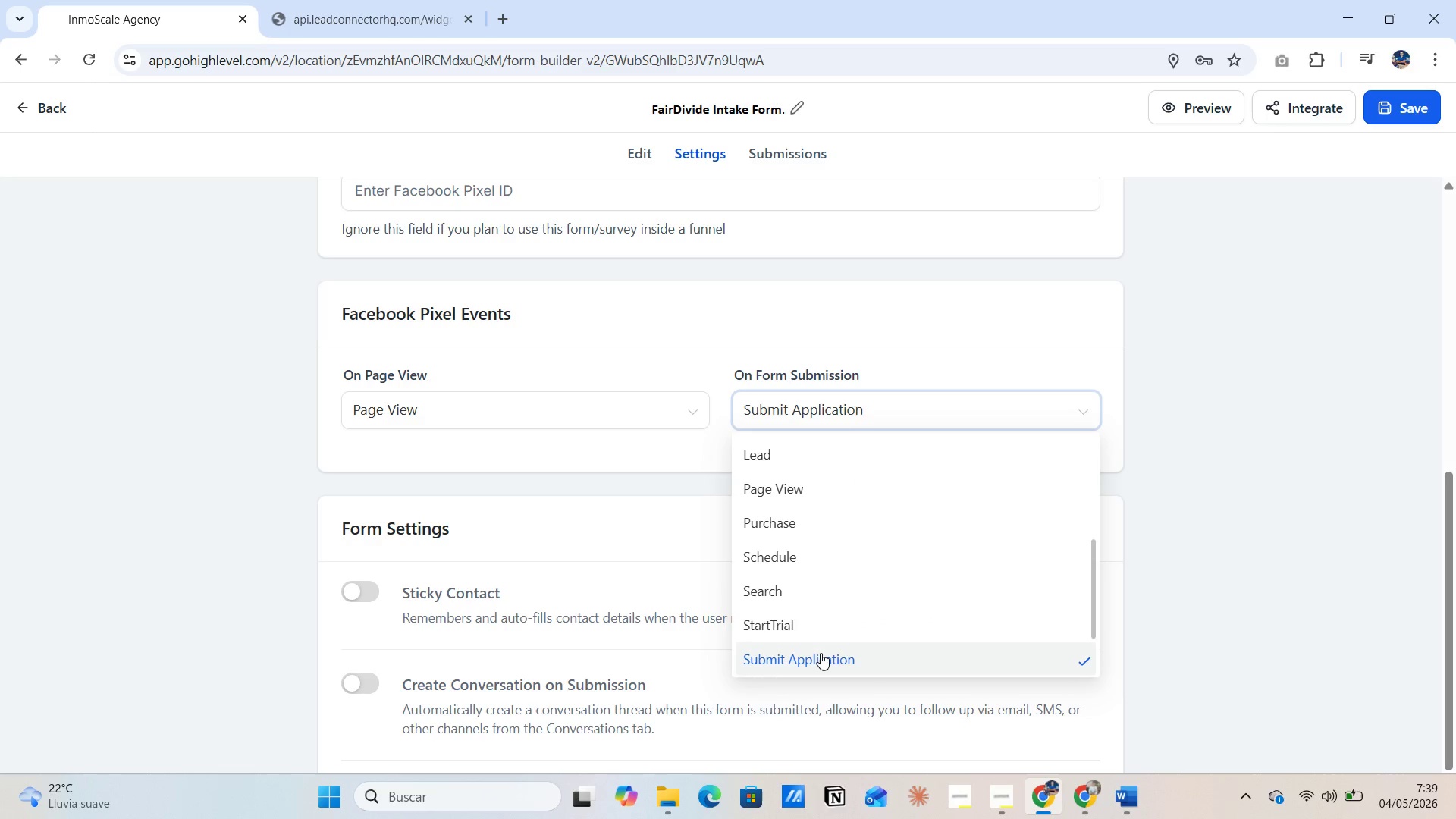 
left_click([821, 653])
 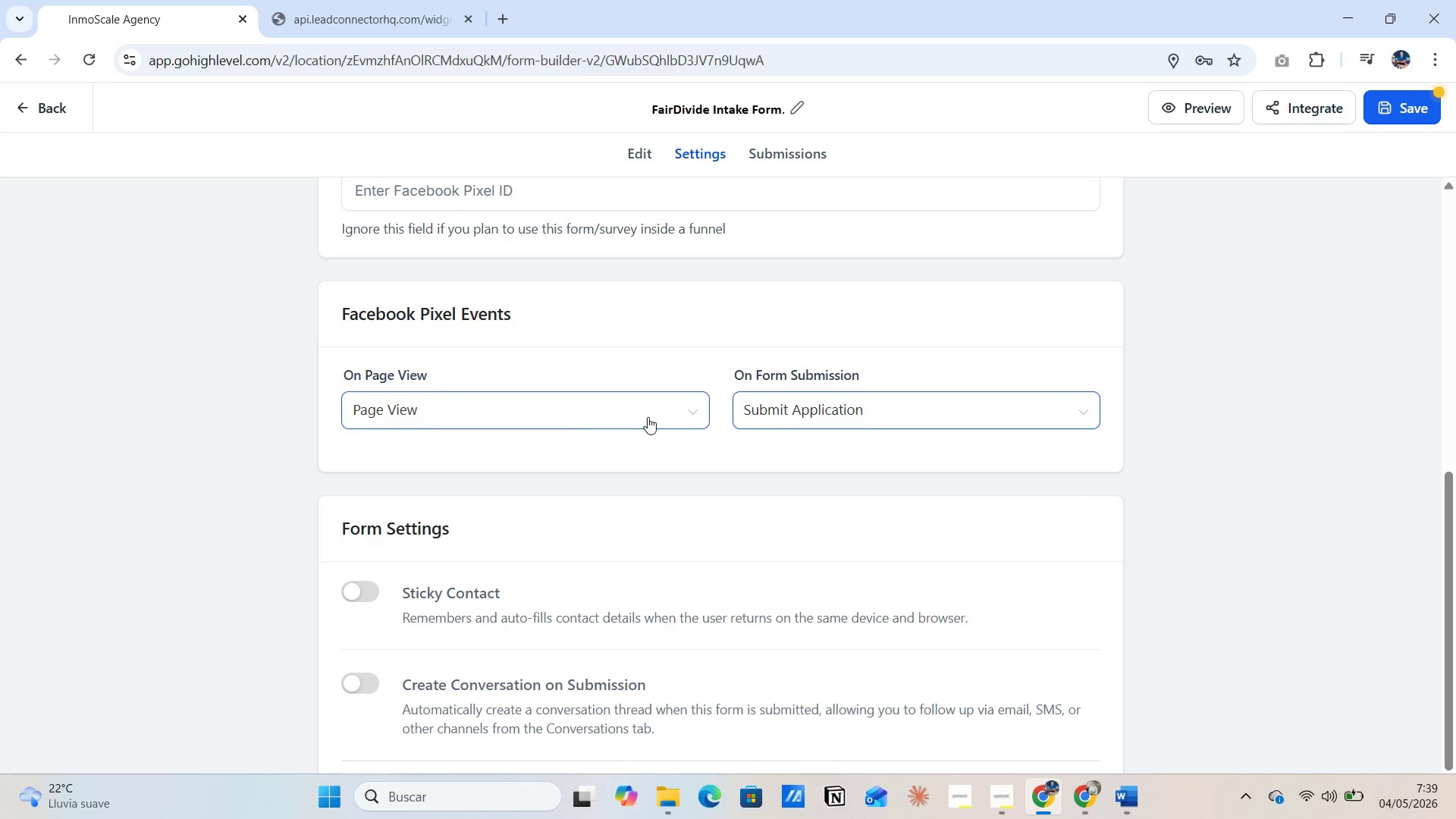 
left_click([690, 417])
 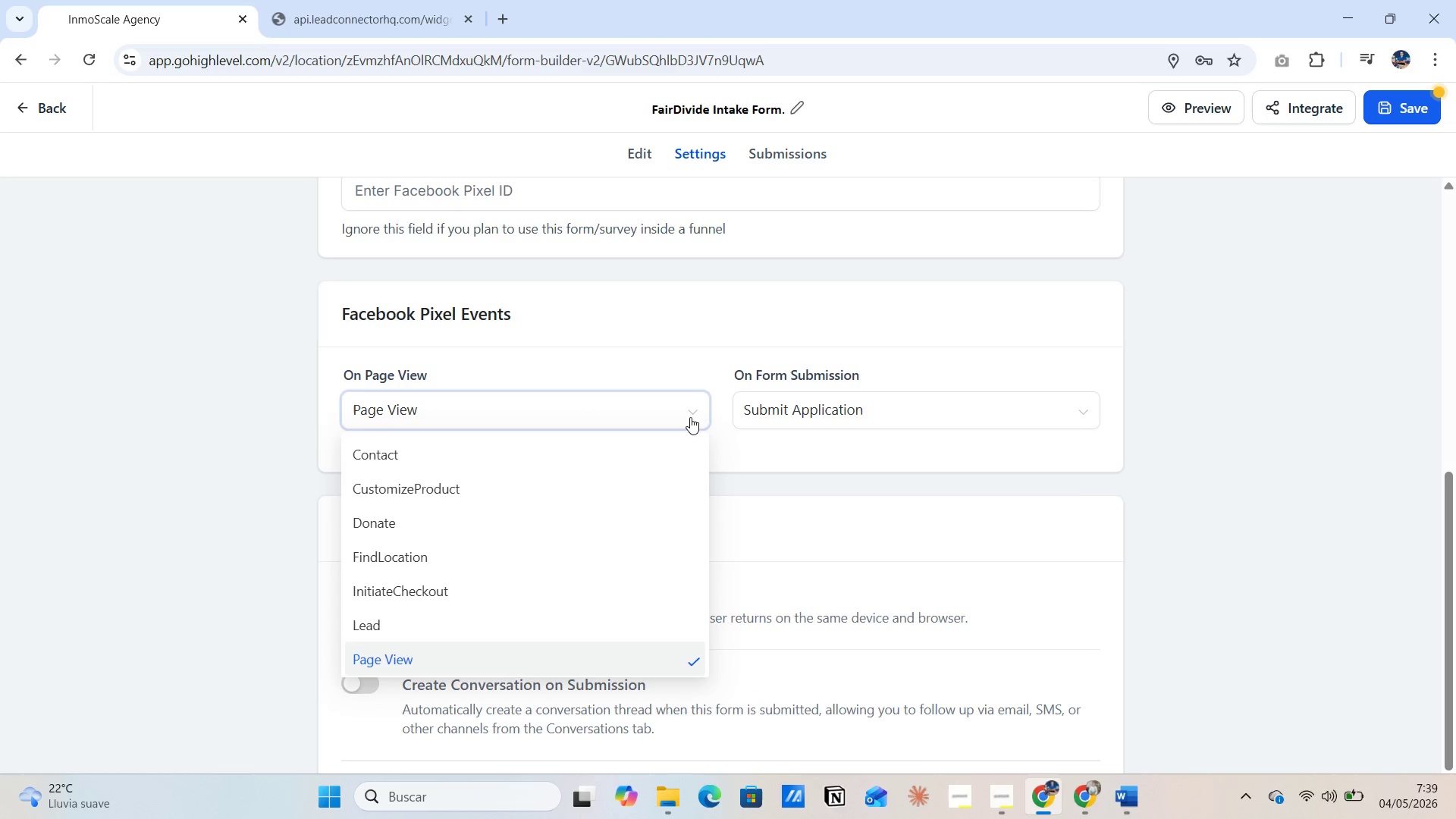 
left_click([690, 417])
 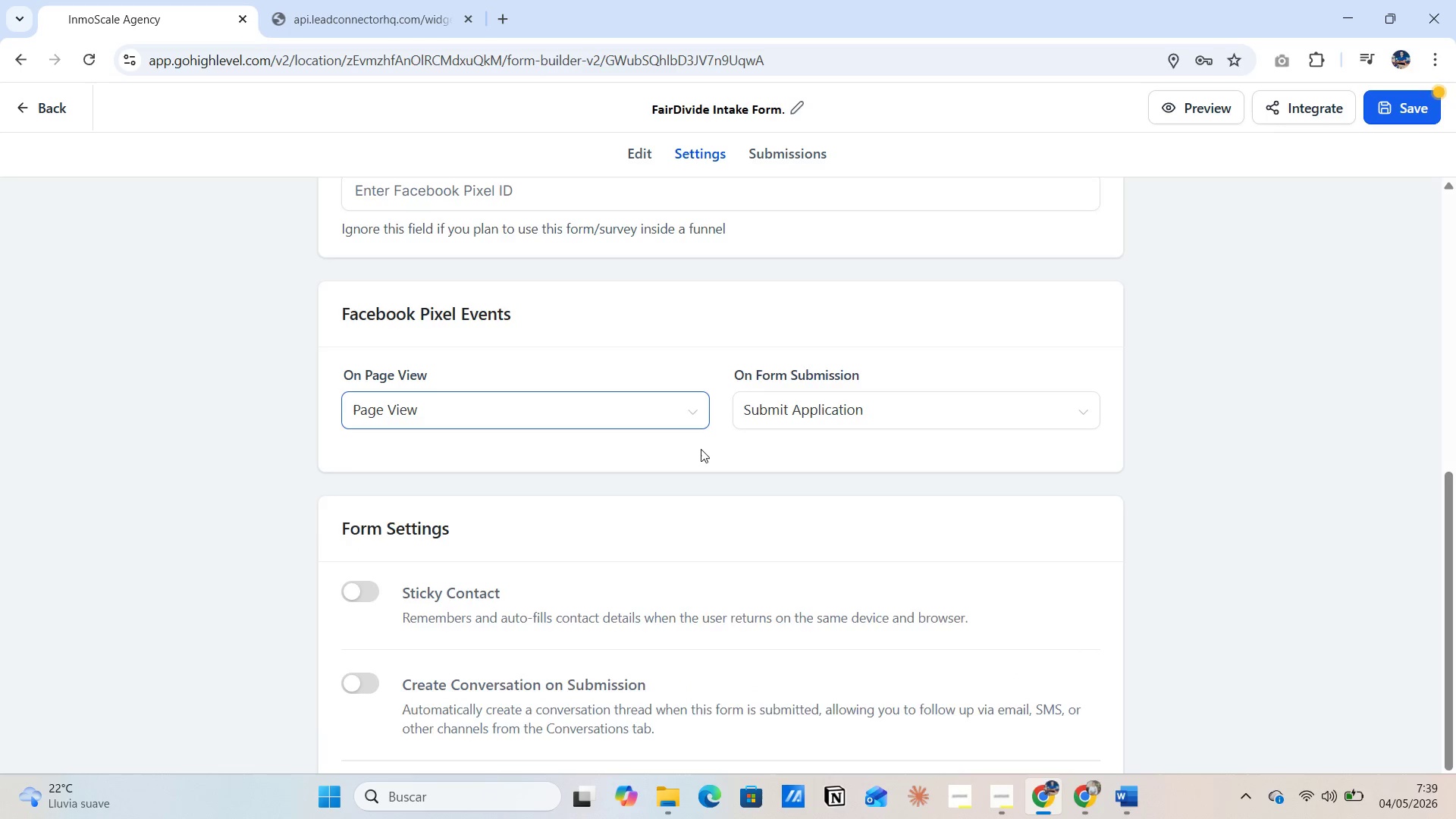 
scroll: coordinate [557, 386], scroll_direction: up, amount: 9.0
 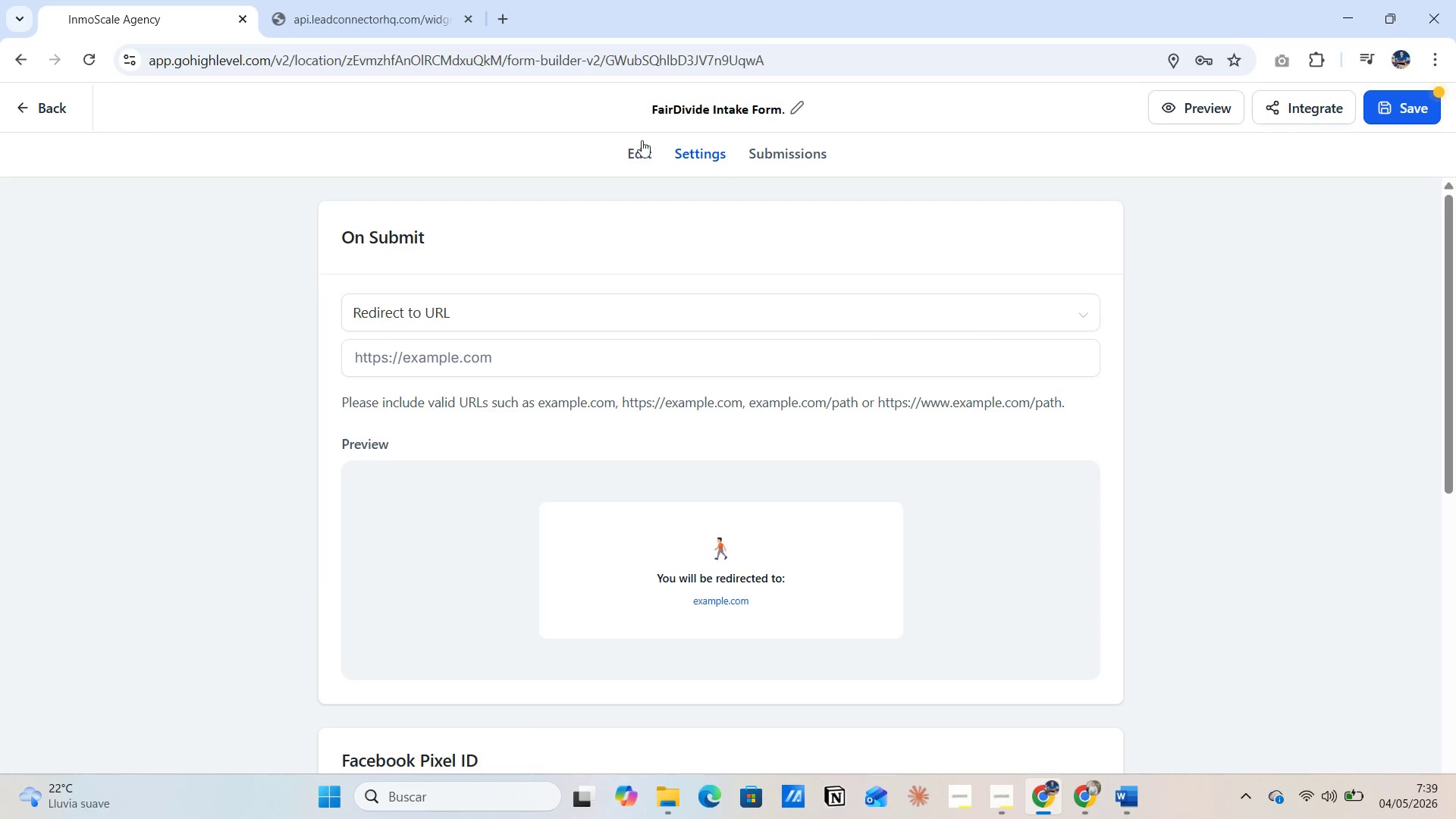 
left_click([767, 156])
 